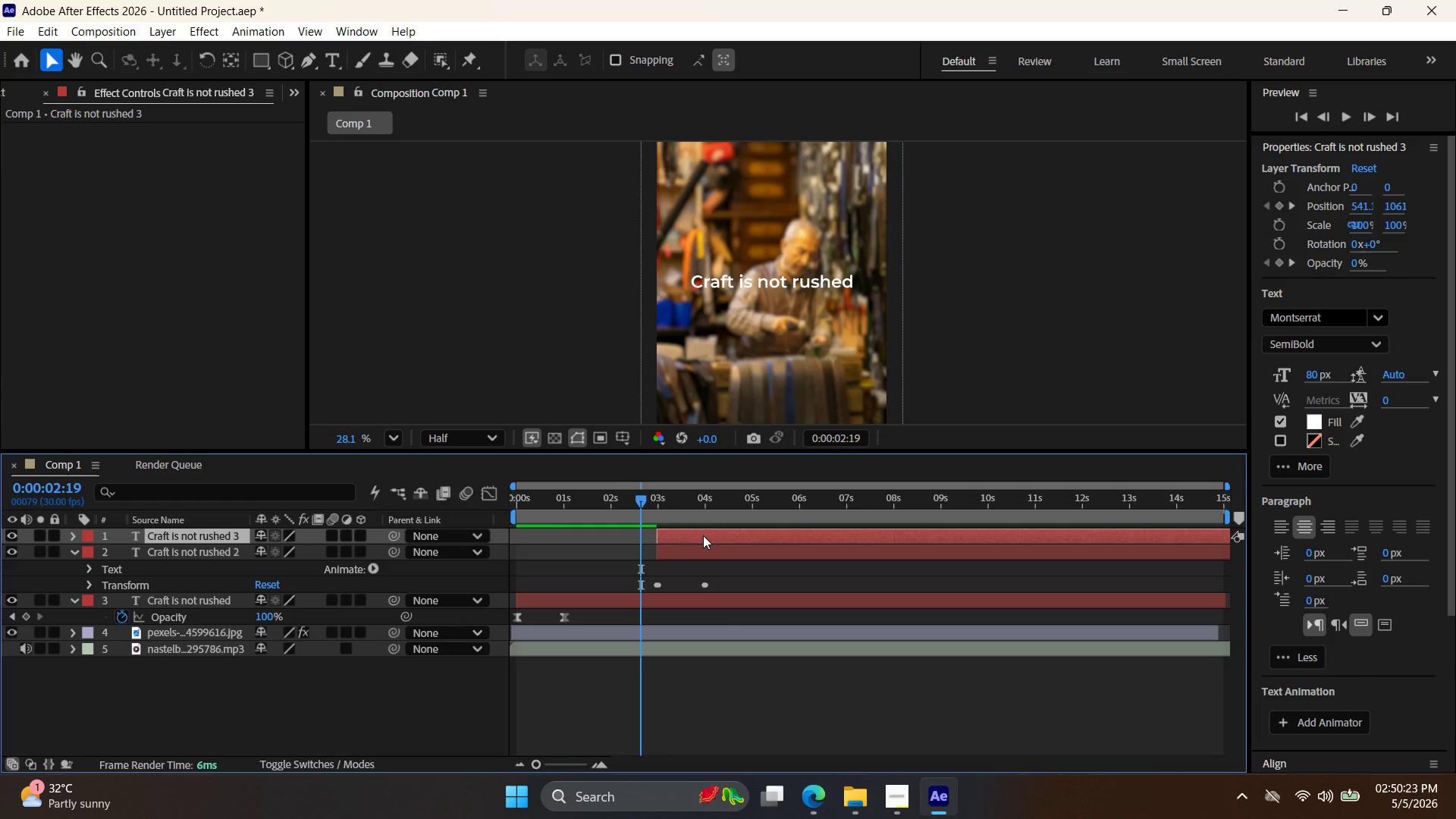 
left_click_drag(start_coordinate=[706, 537], to_coordinate=[847, 541])
 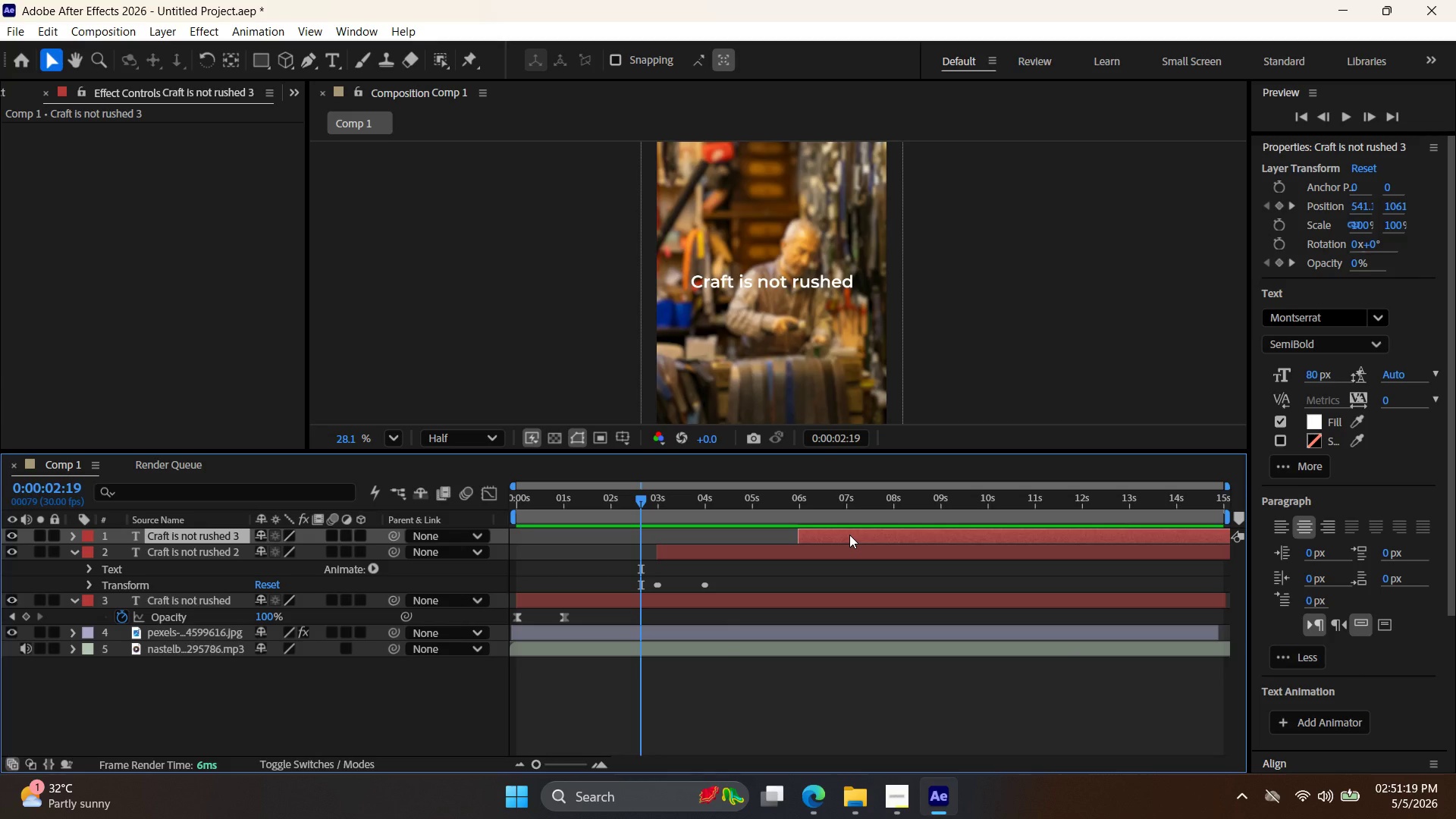 
wait(57.5)
 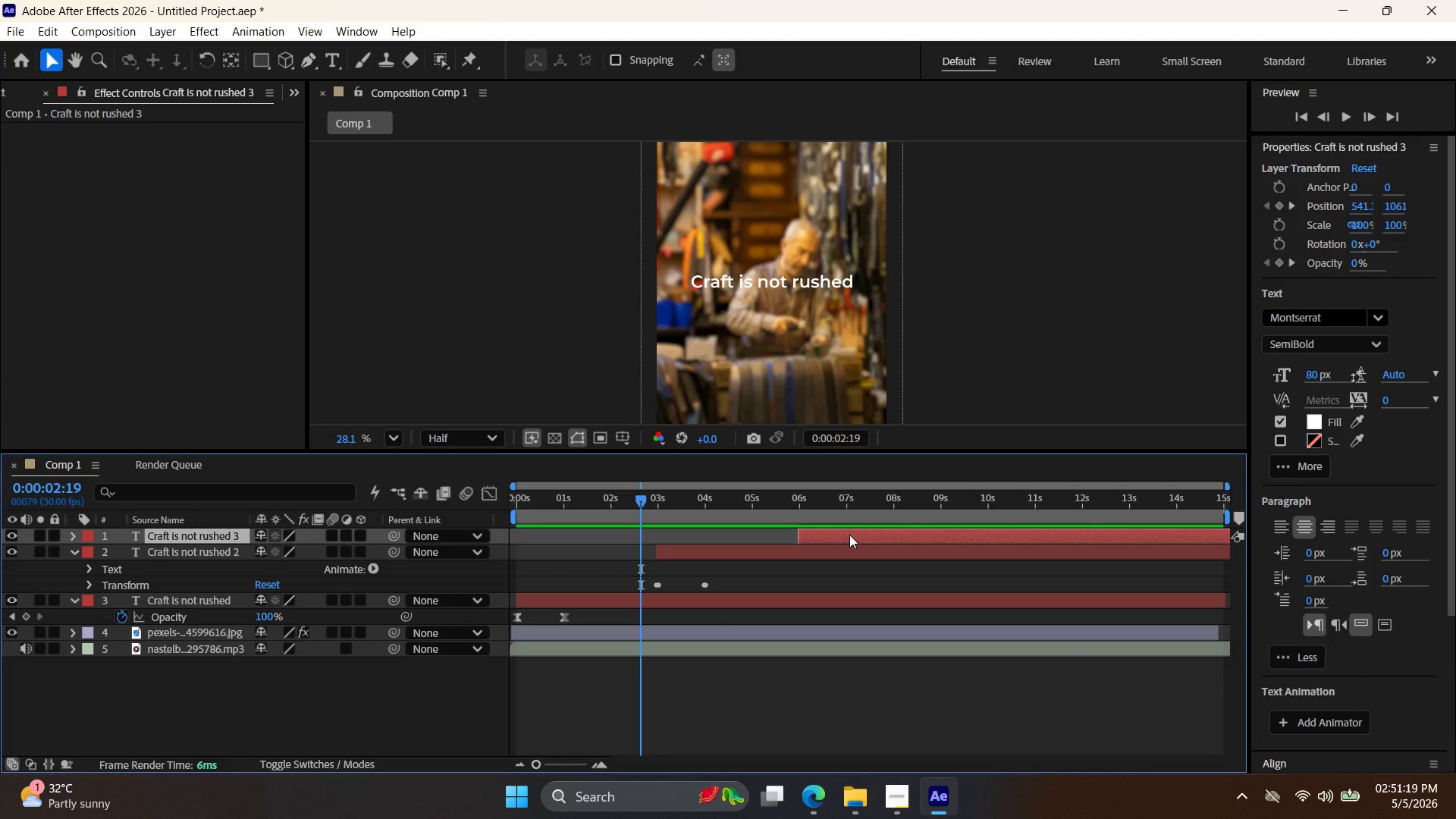 
left_click_drag(start_coordinate=[643, 500], to_coordinate=[799, 516])
 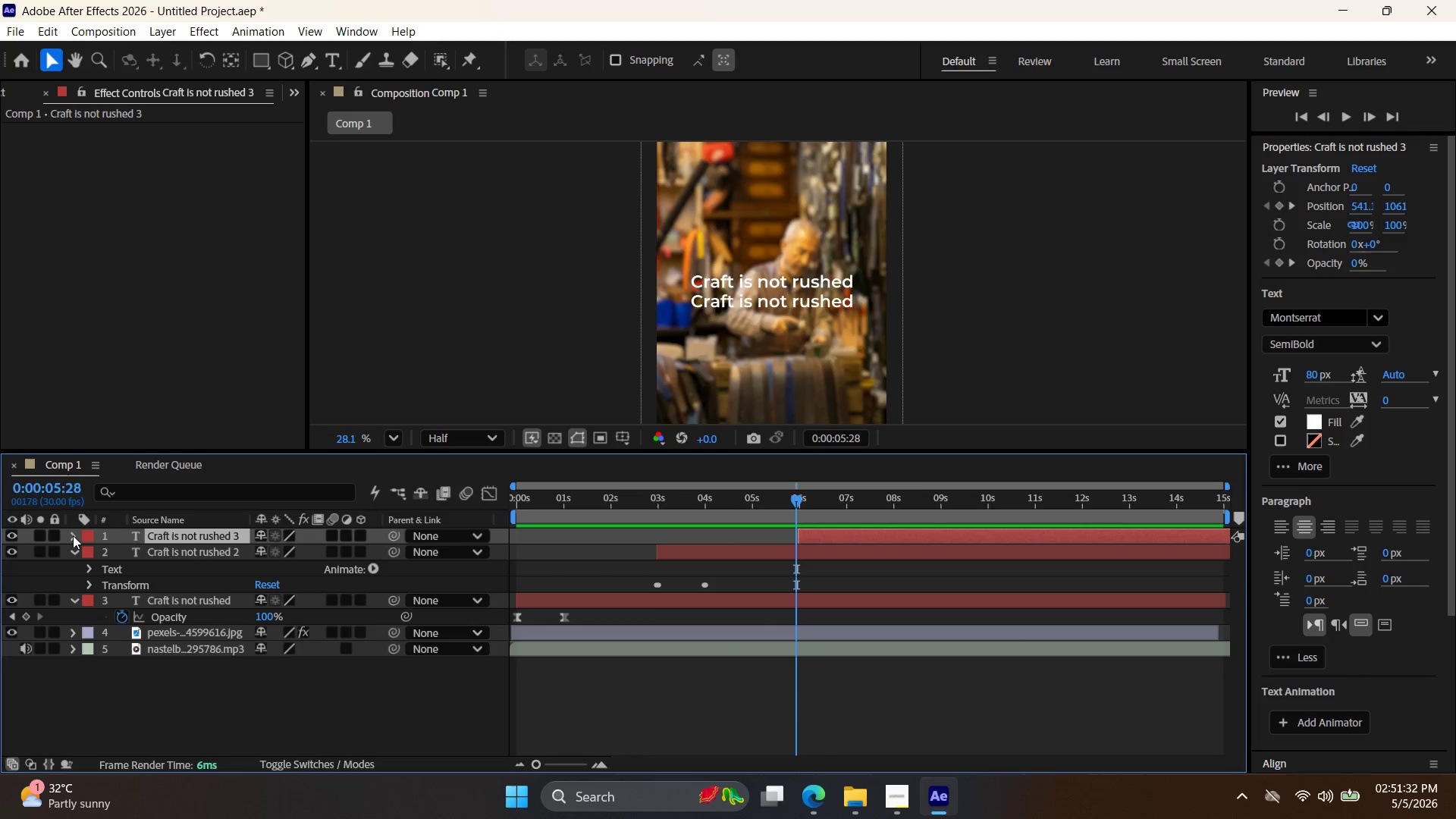 
wait(5.41)
 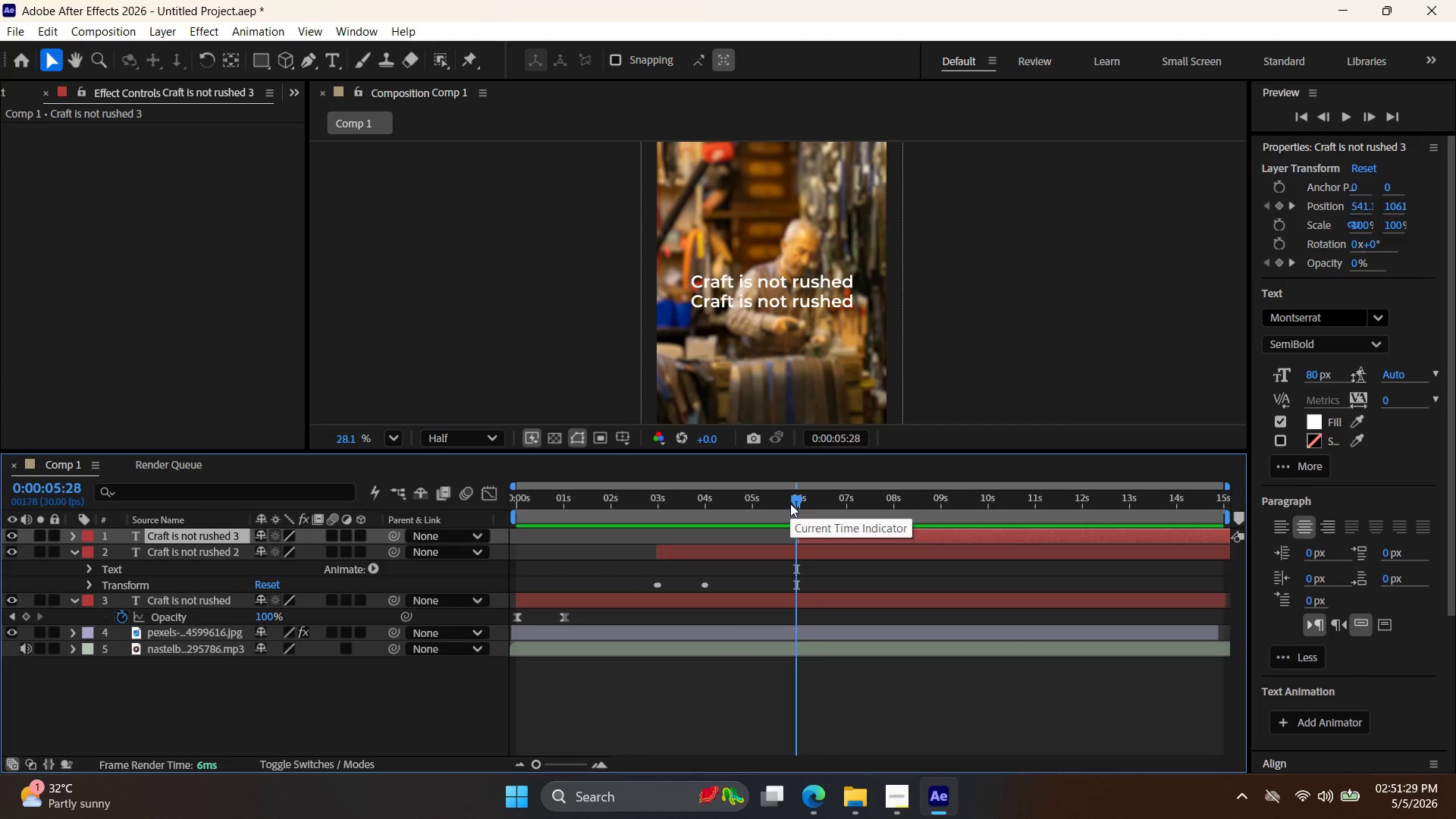 
left_click([94, 573])
 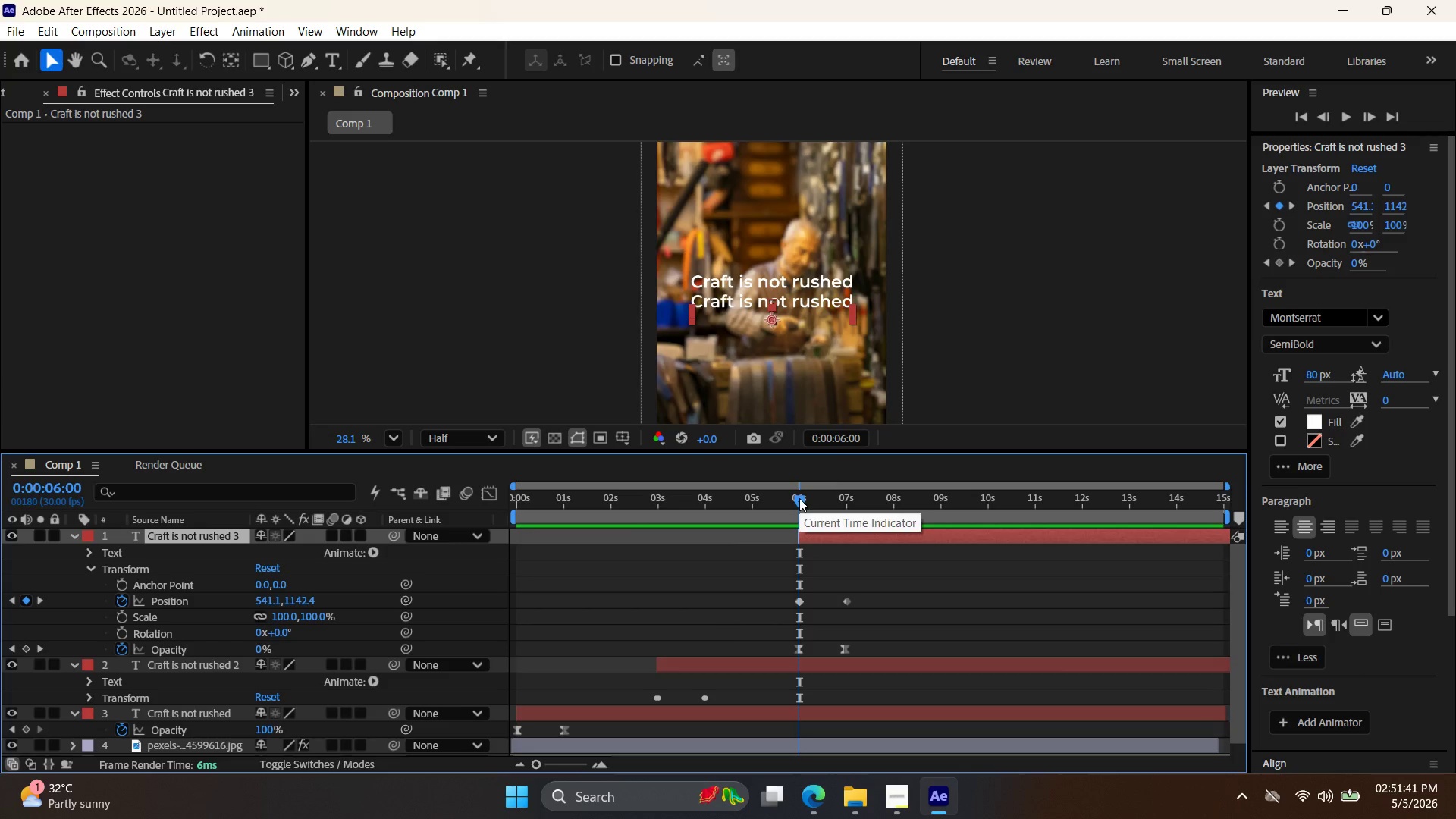 
wait(12.31)
 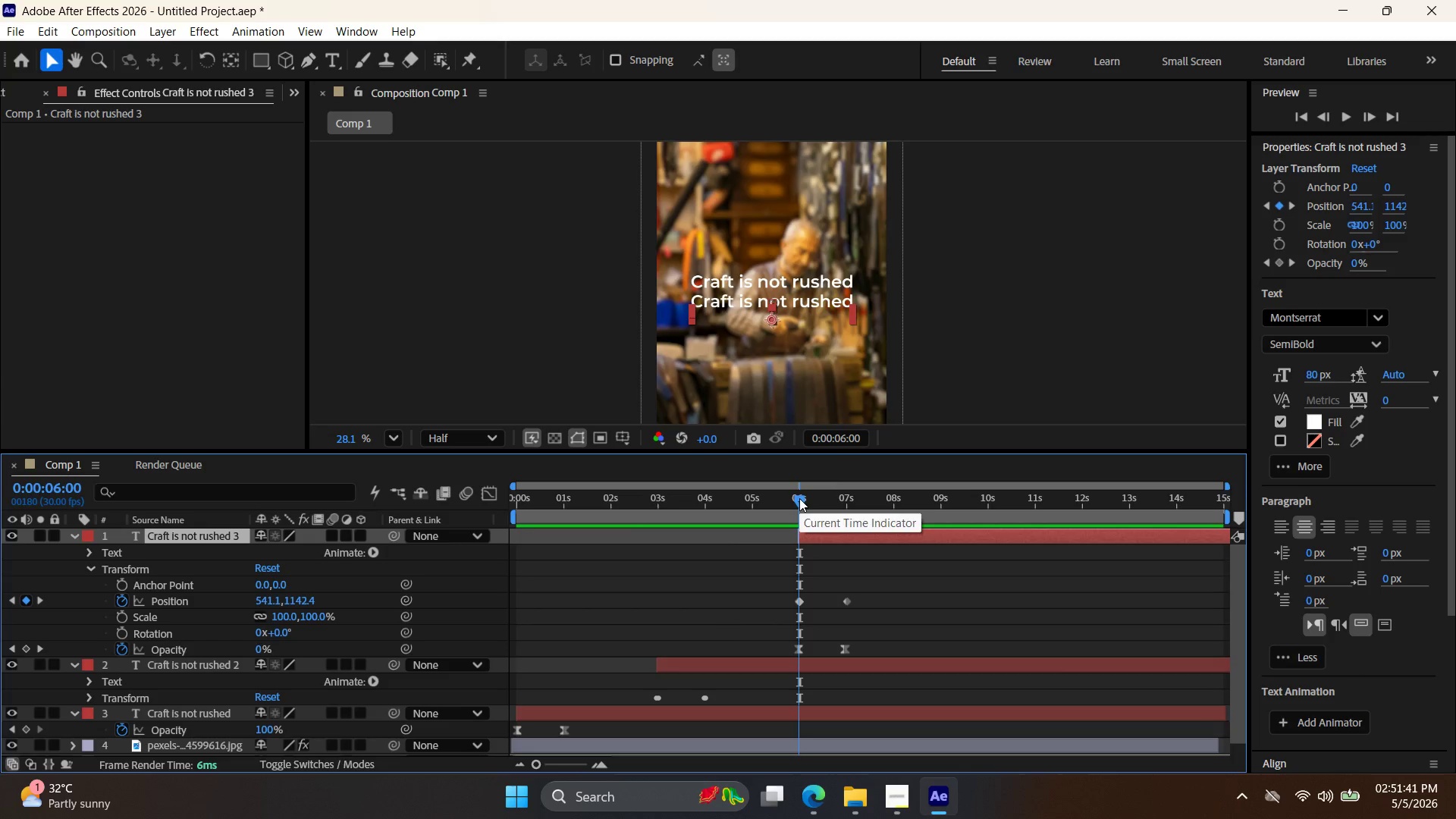 
left_click_drag(start_coordinate=[798, 500], to_coordinate=[799, 510])
 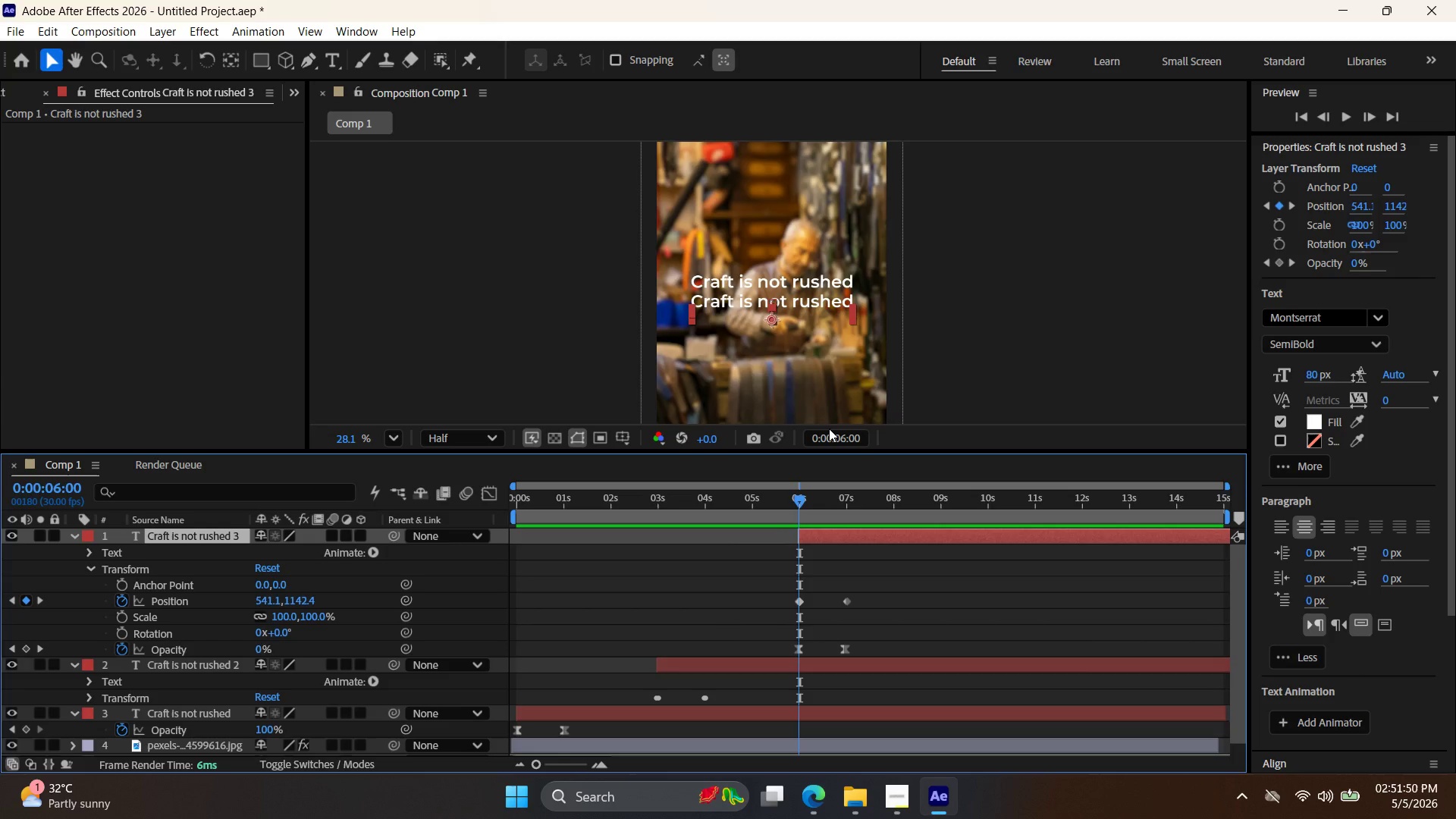 
hold_key(key=ArrowDown, duration=1.08)
 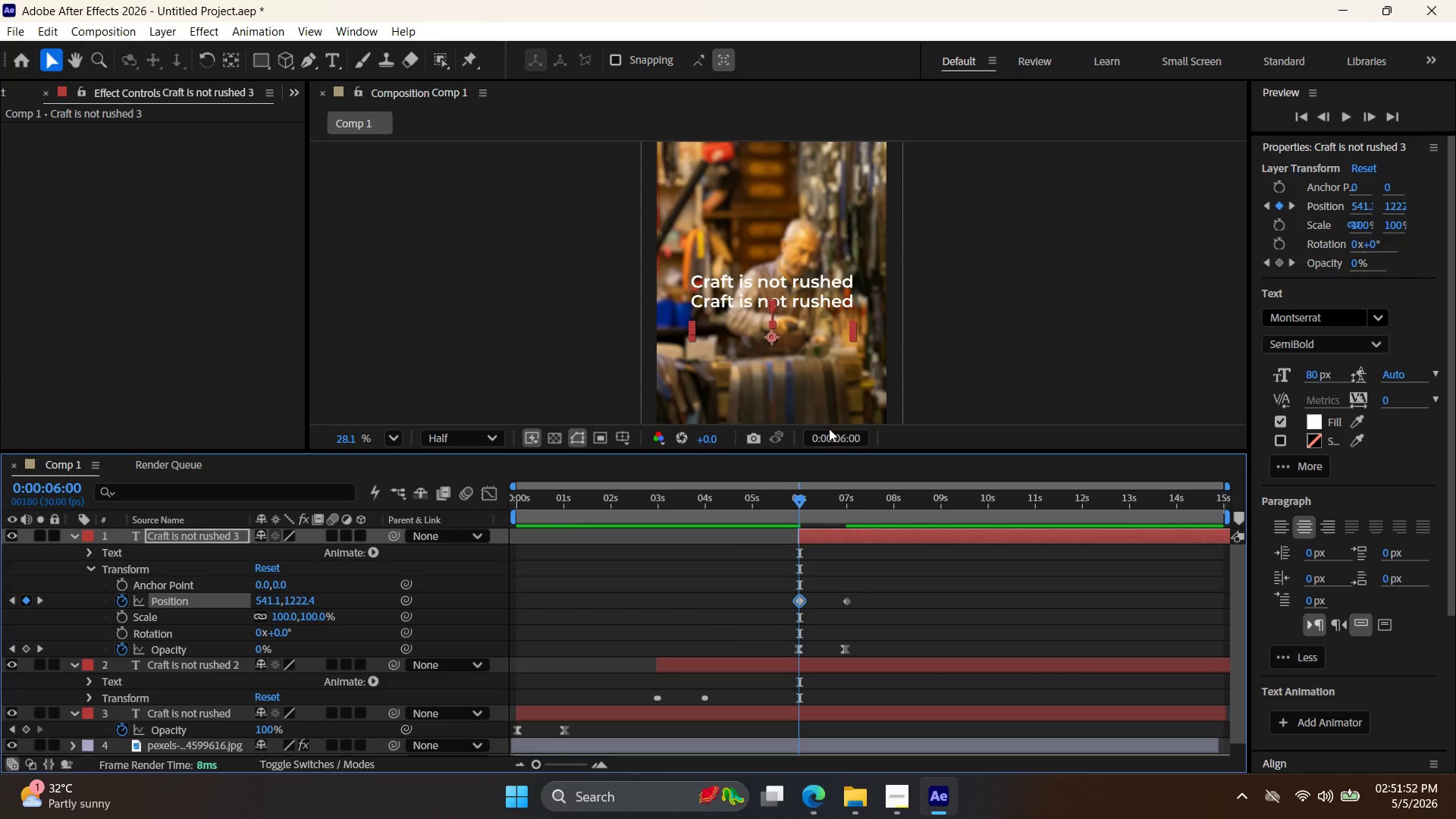 
hold_key(key=ArrowDown, duration=0.53)
 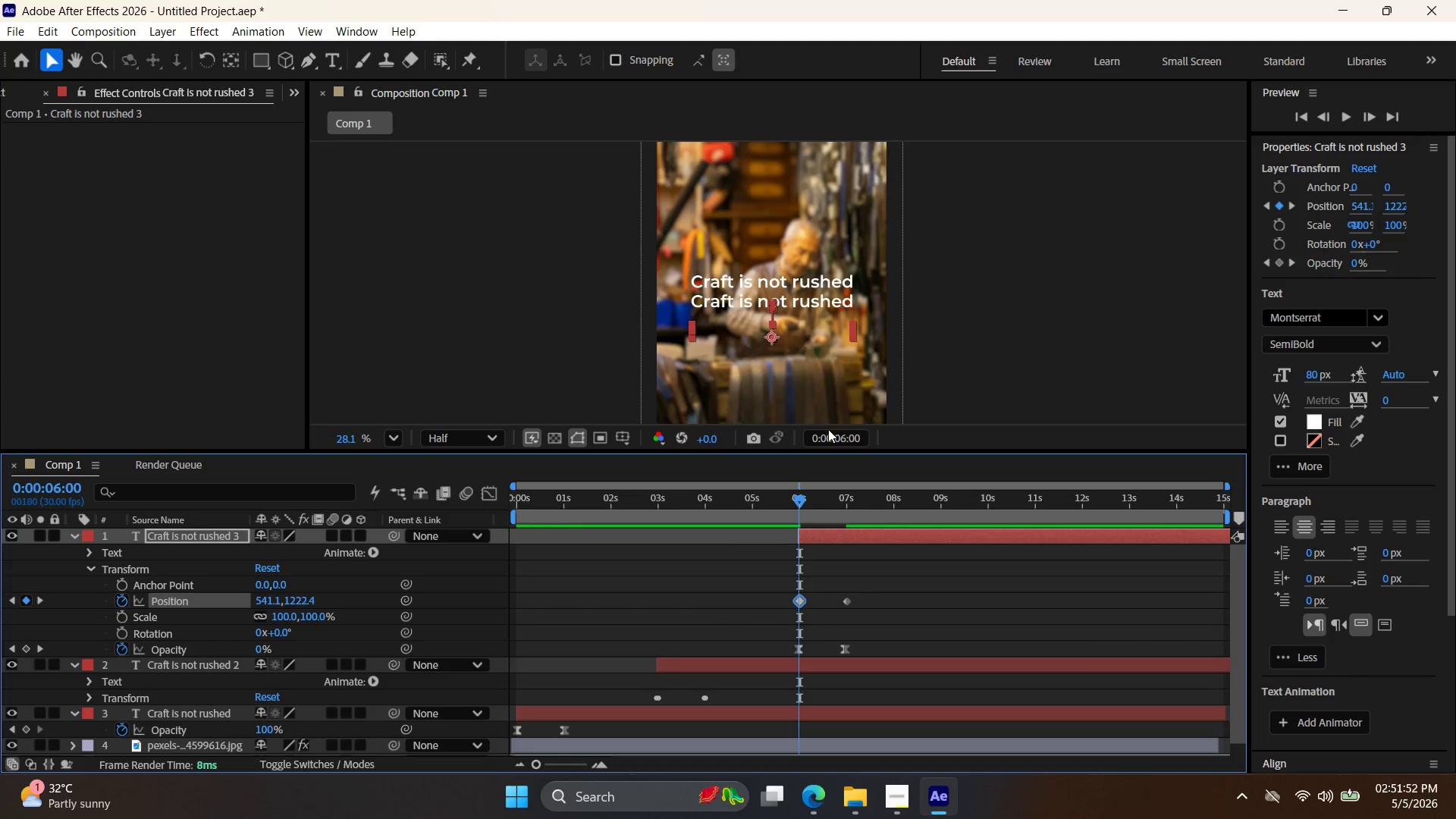 
key(ArrowDown)
 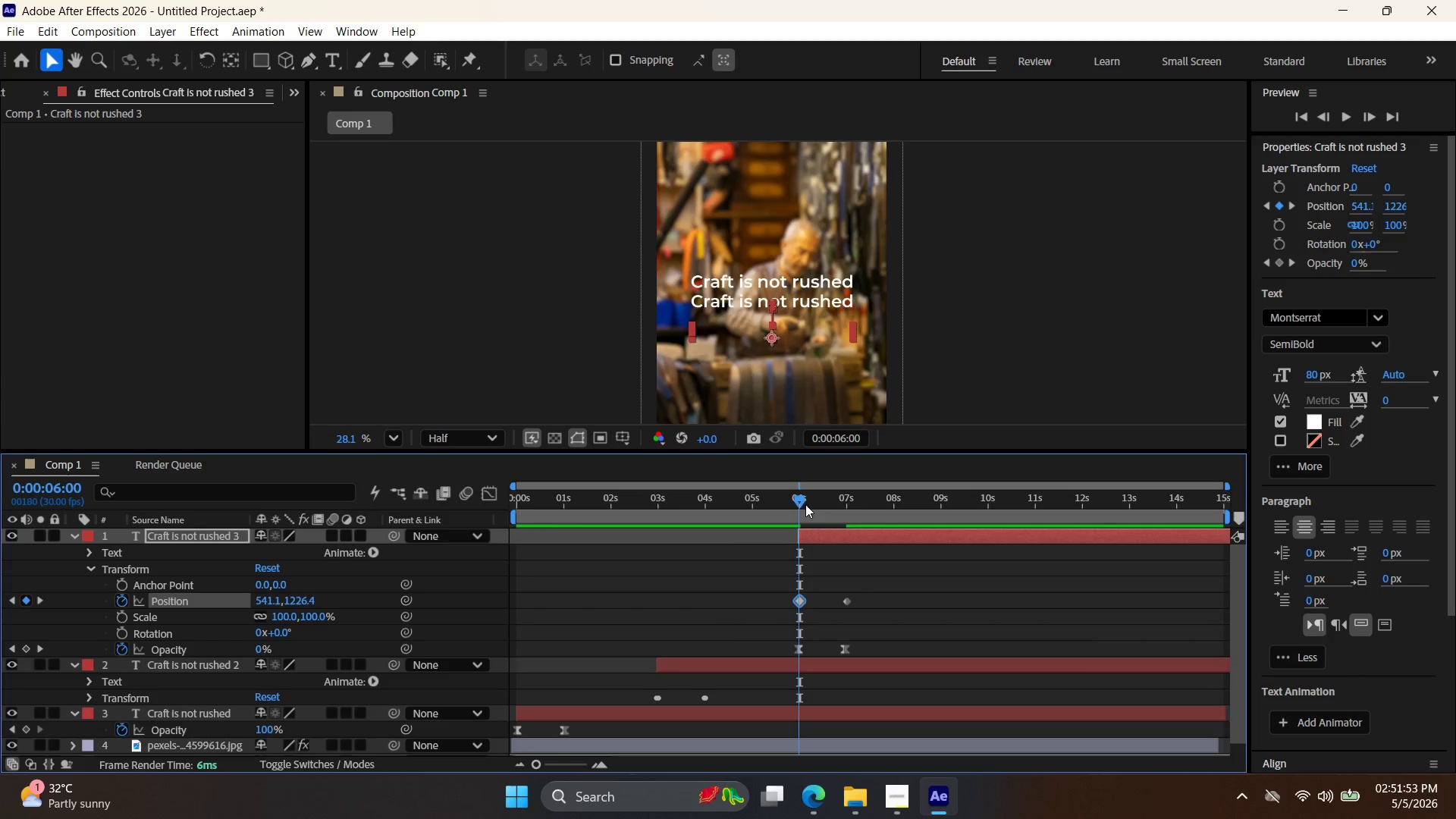 
left_click_drag(start_coordinate=[802, 501], to_coordinate=[849, 510])
 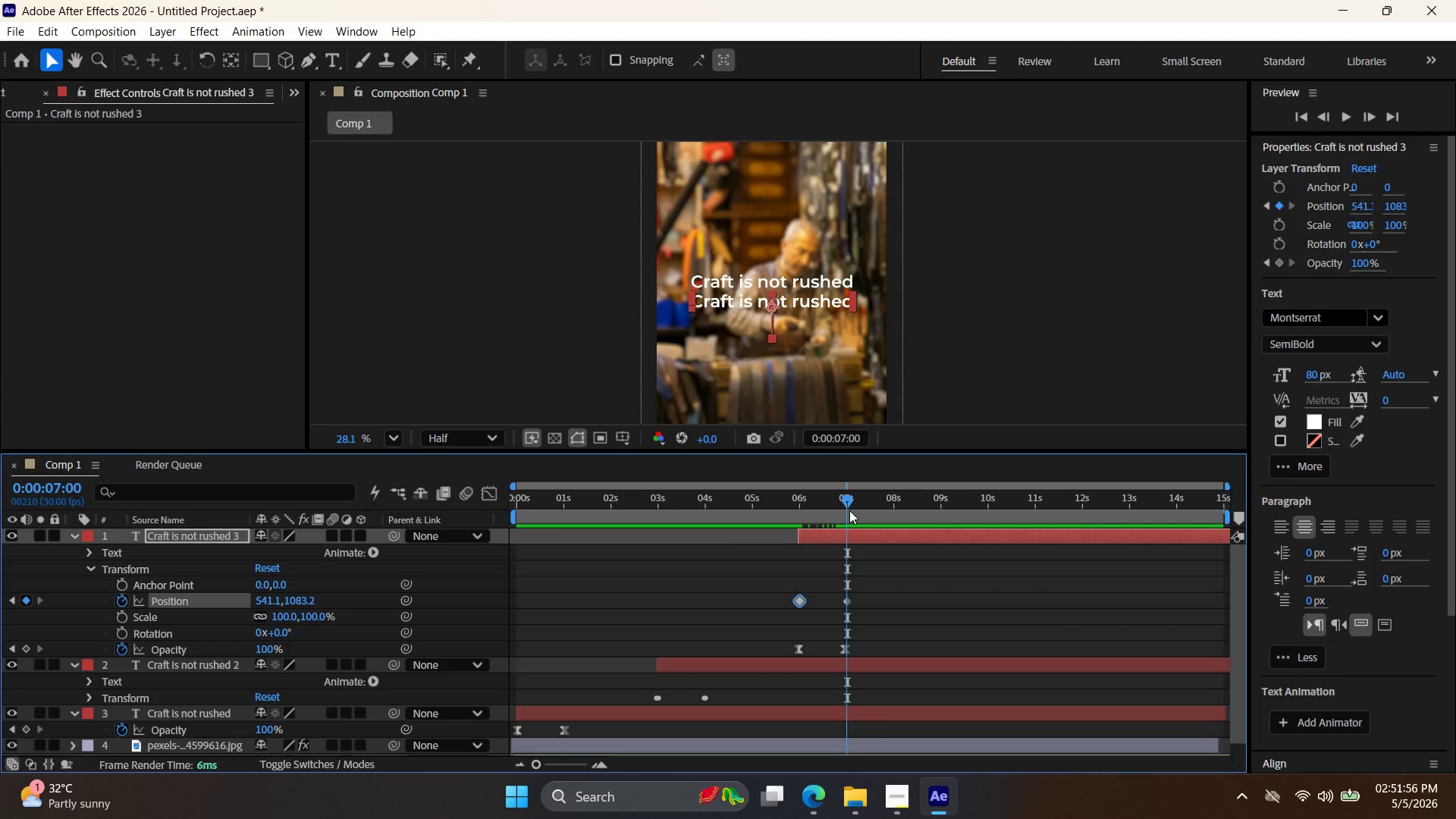 
hold_key(key=ArrowDown, duration=1.33)
 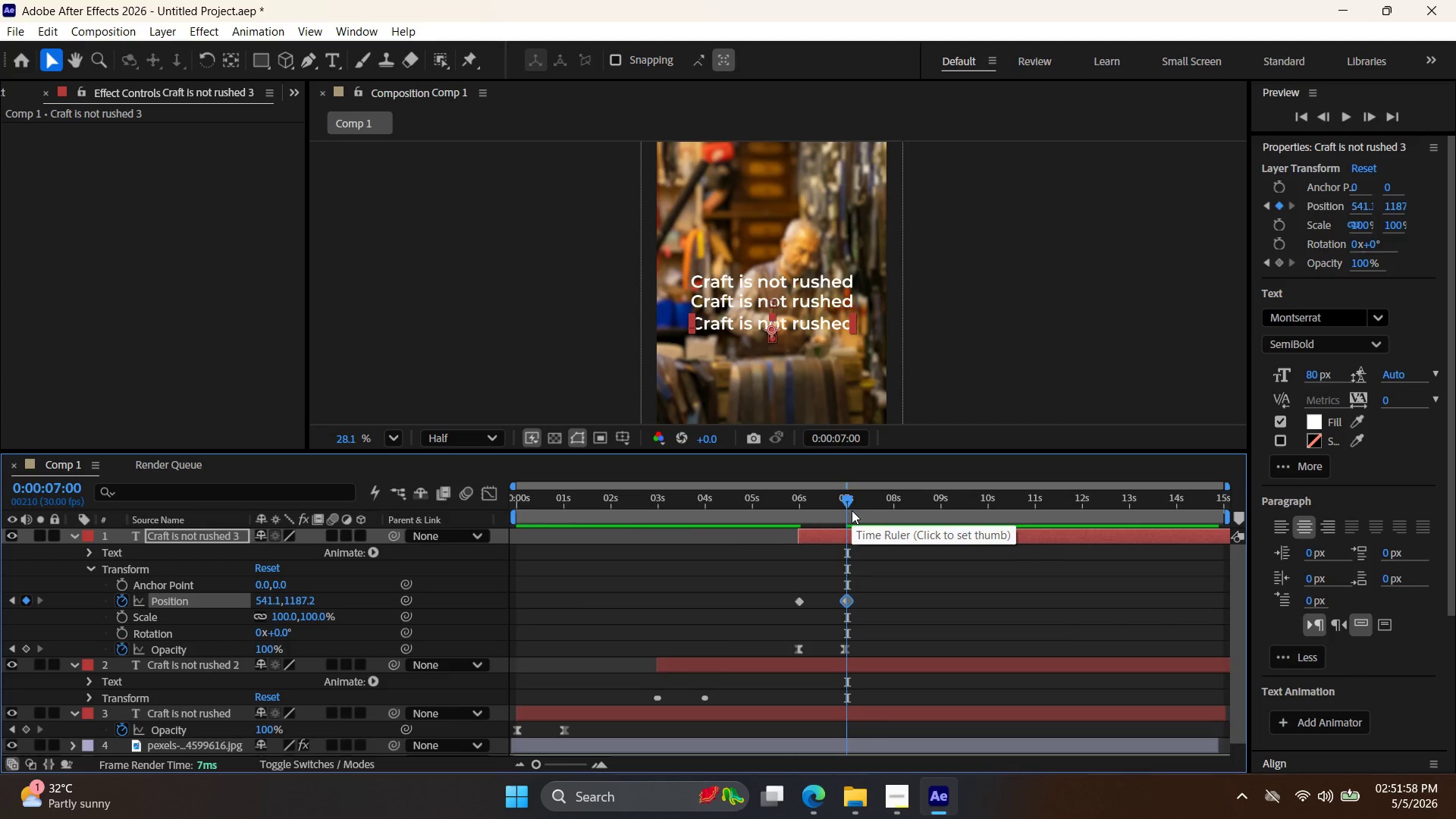 
key(ArrowUp)
 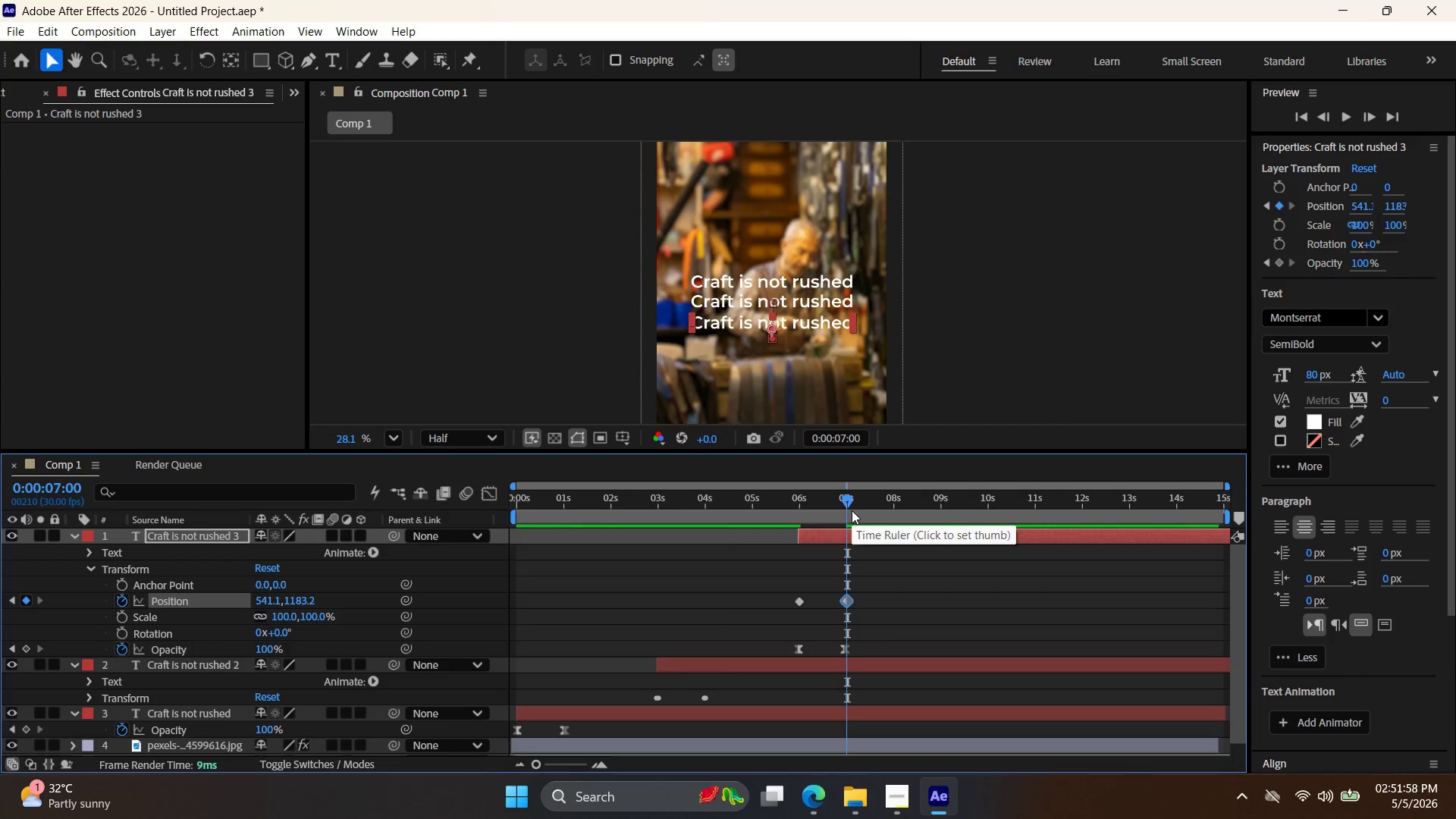 
key(ArrowUp)
 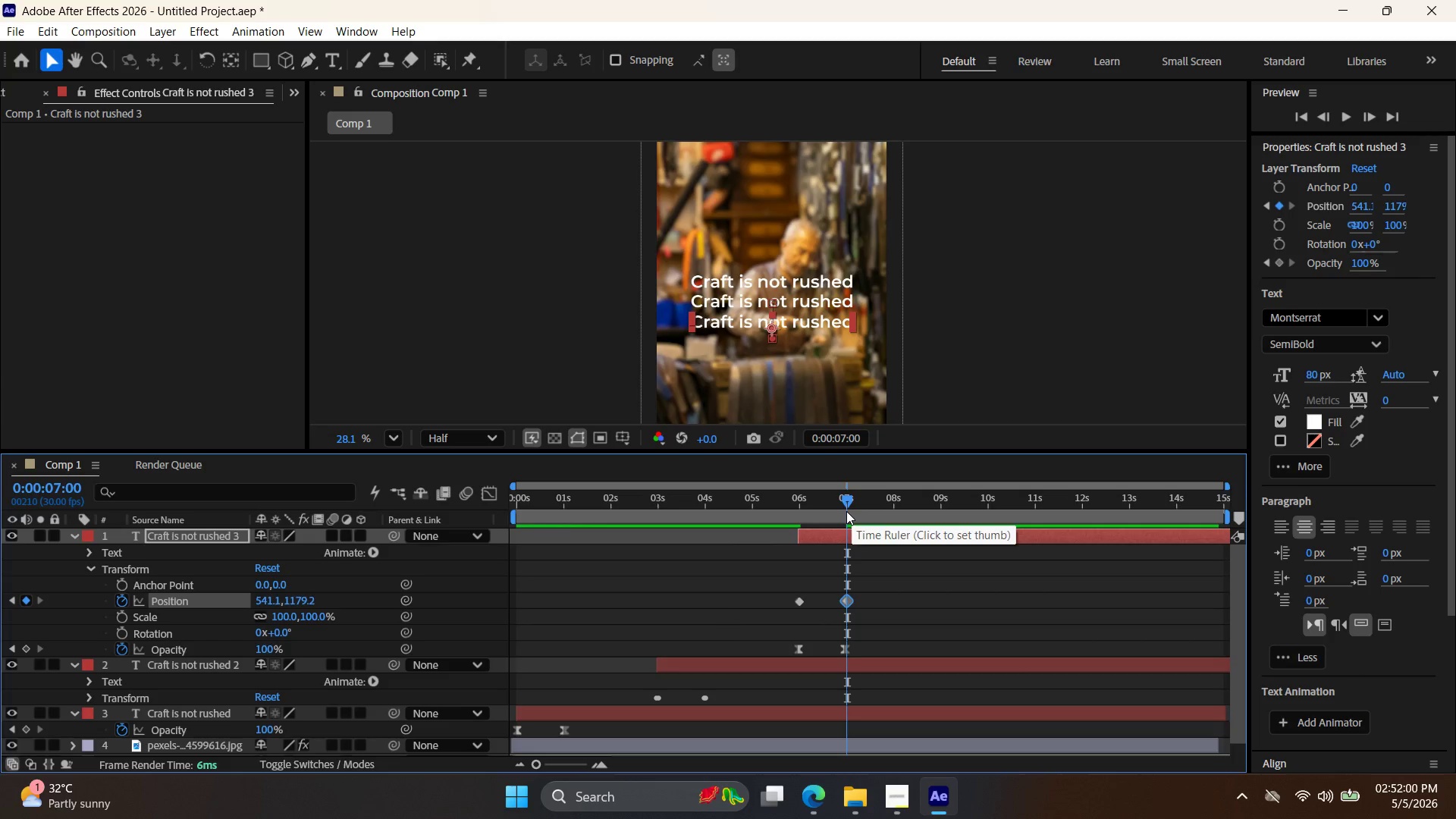 
key(ArrowUp)
 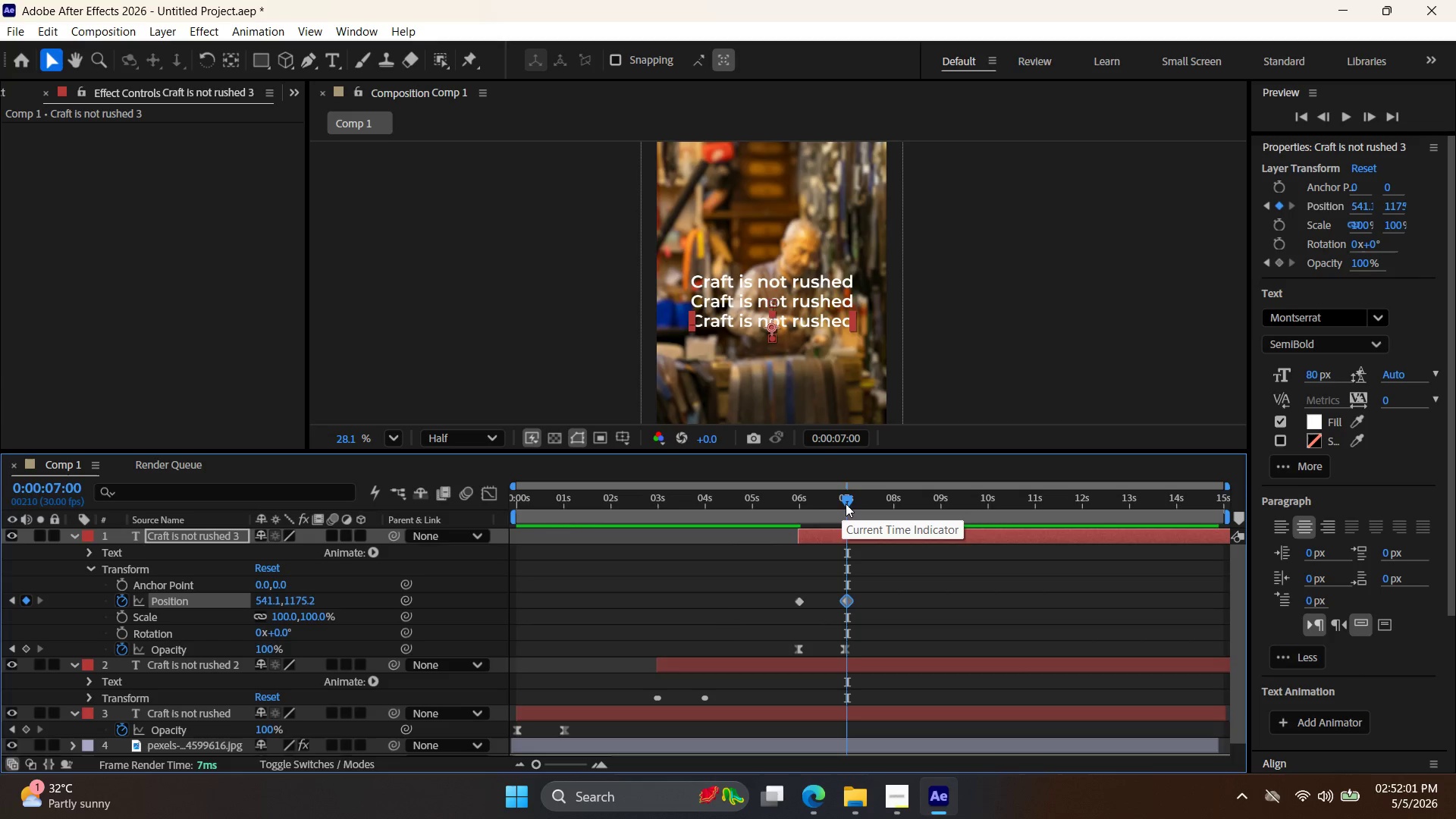 
left_click_drag(start_coordinate=[849, 504], to_coordinate=[634, 516])
 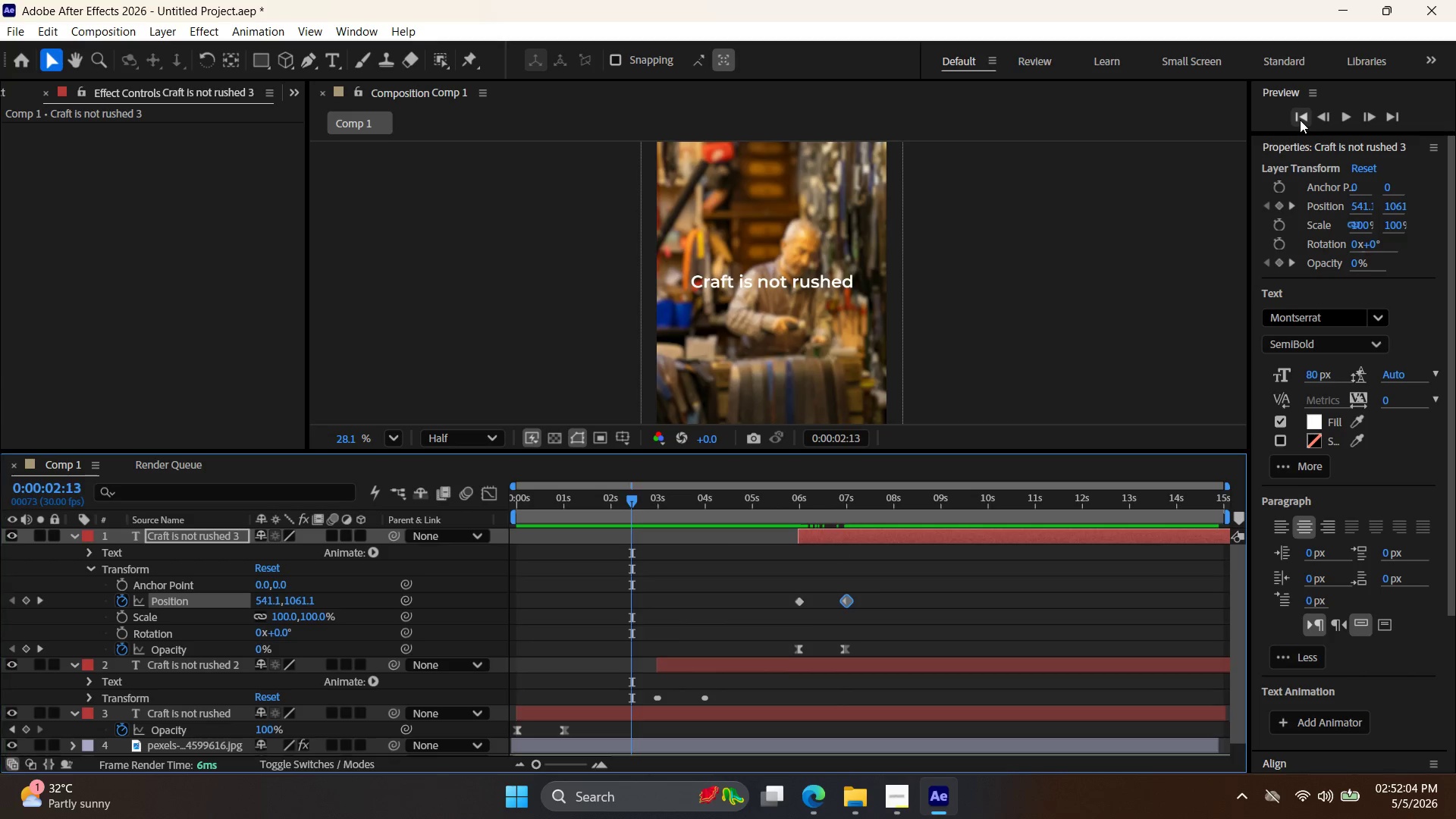 
double_click([1356, 118])
 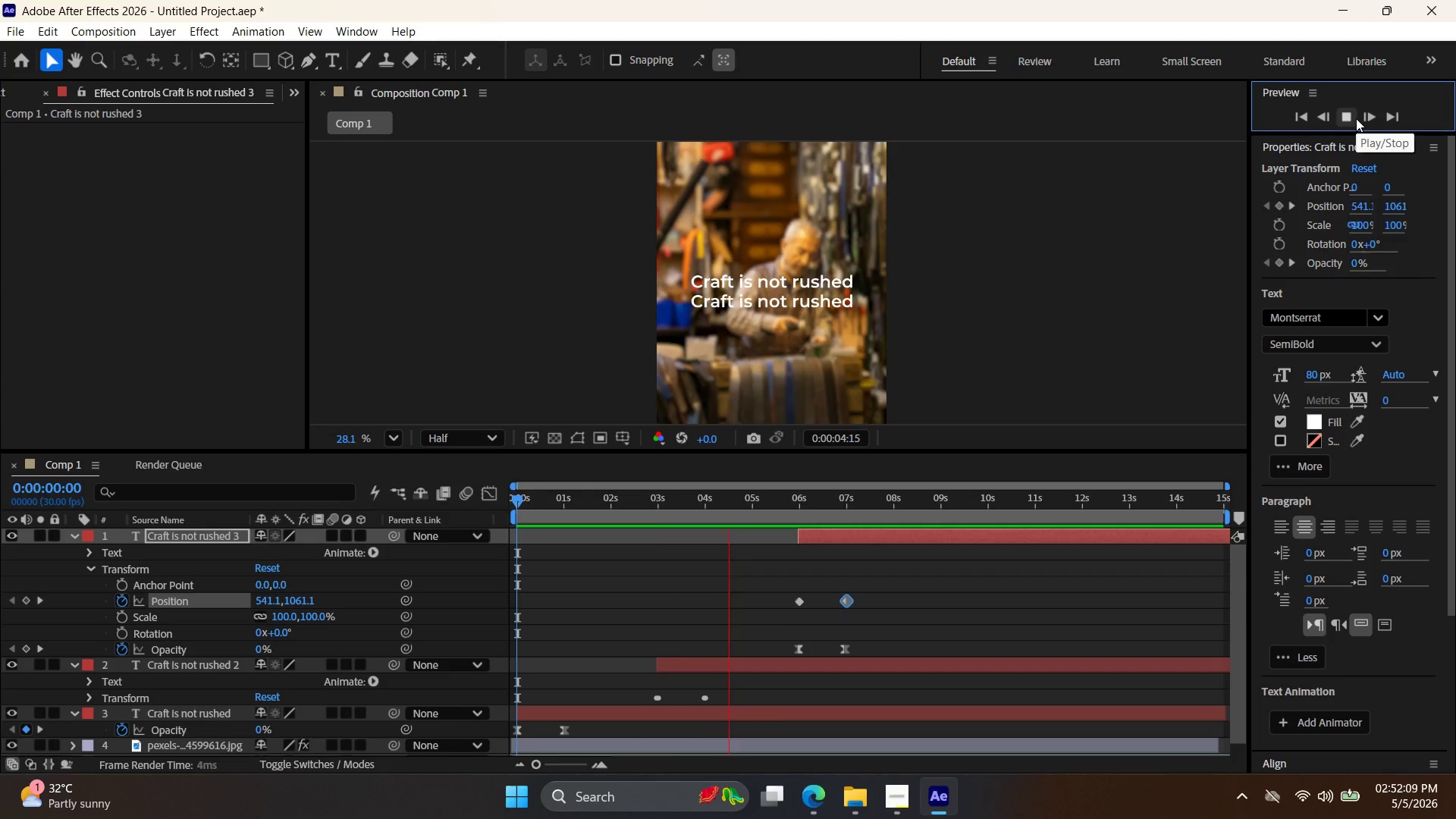 
wait(9.81)
 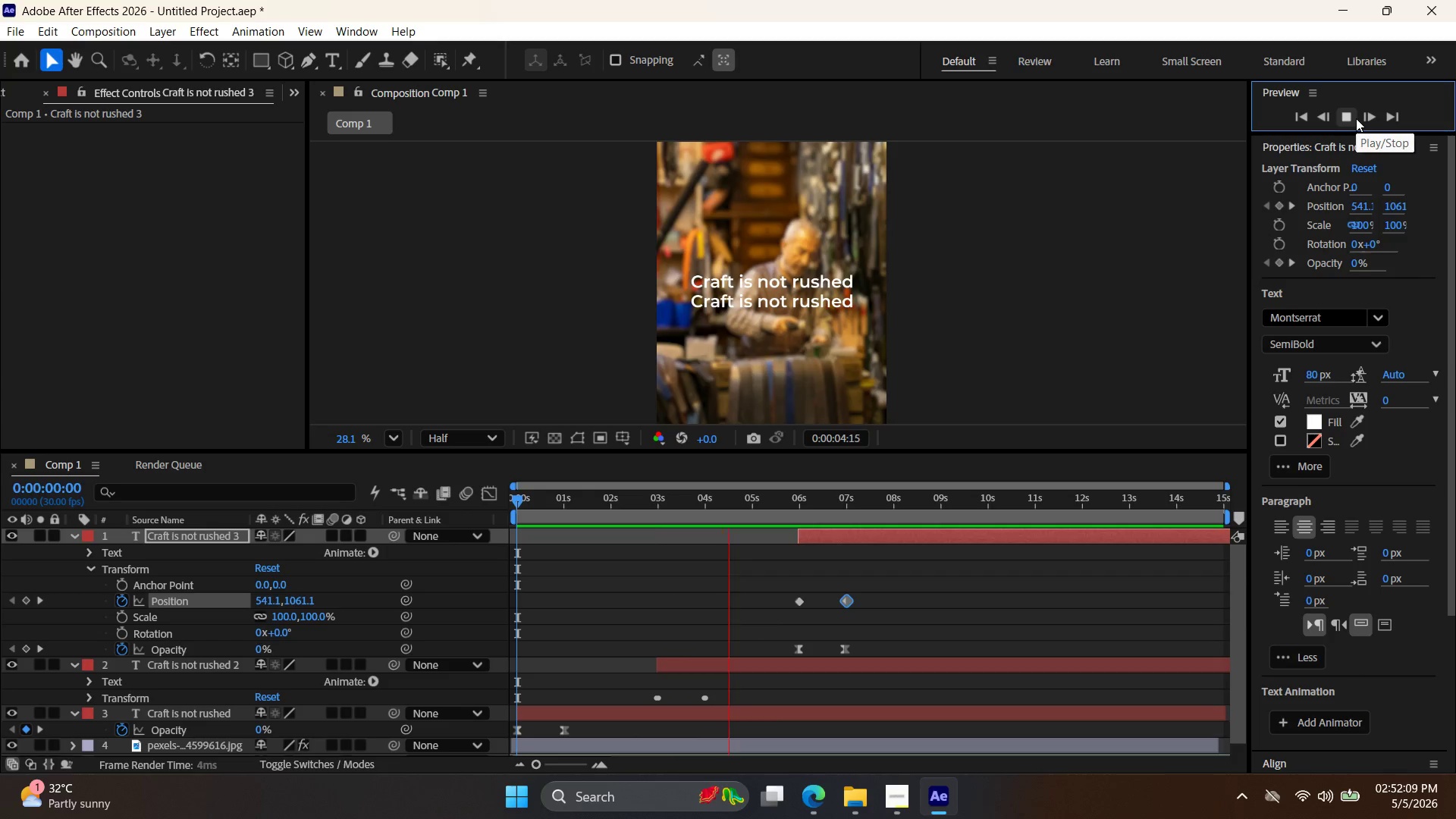 
left_click([1356, 118])
 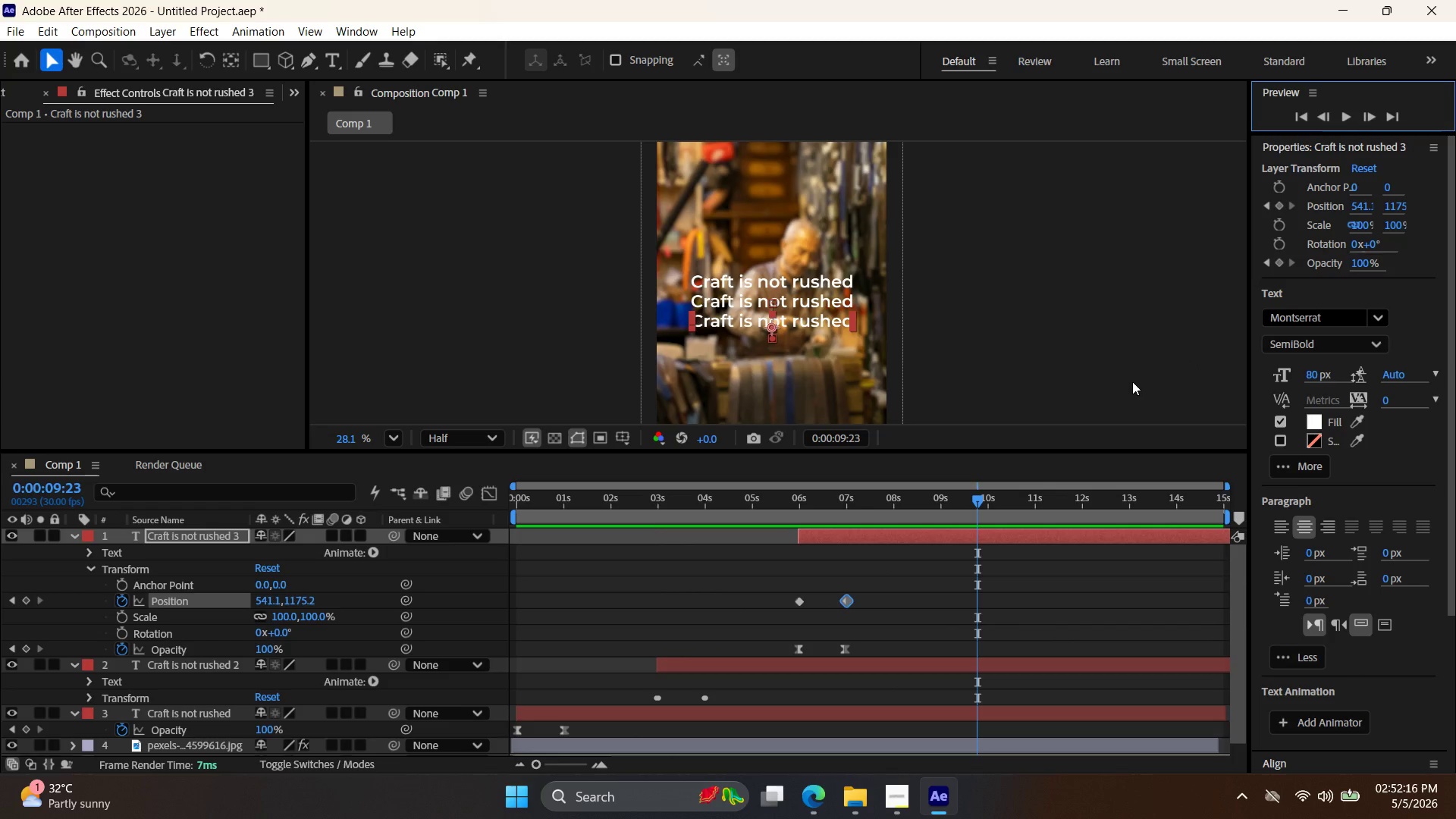 
left_click([1140, 370])
 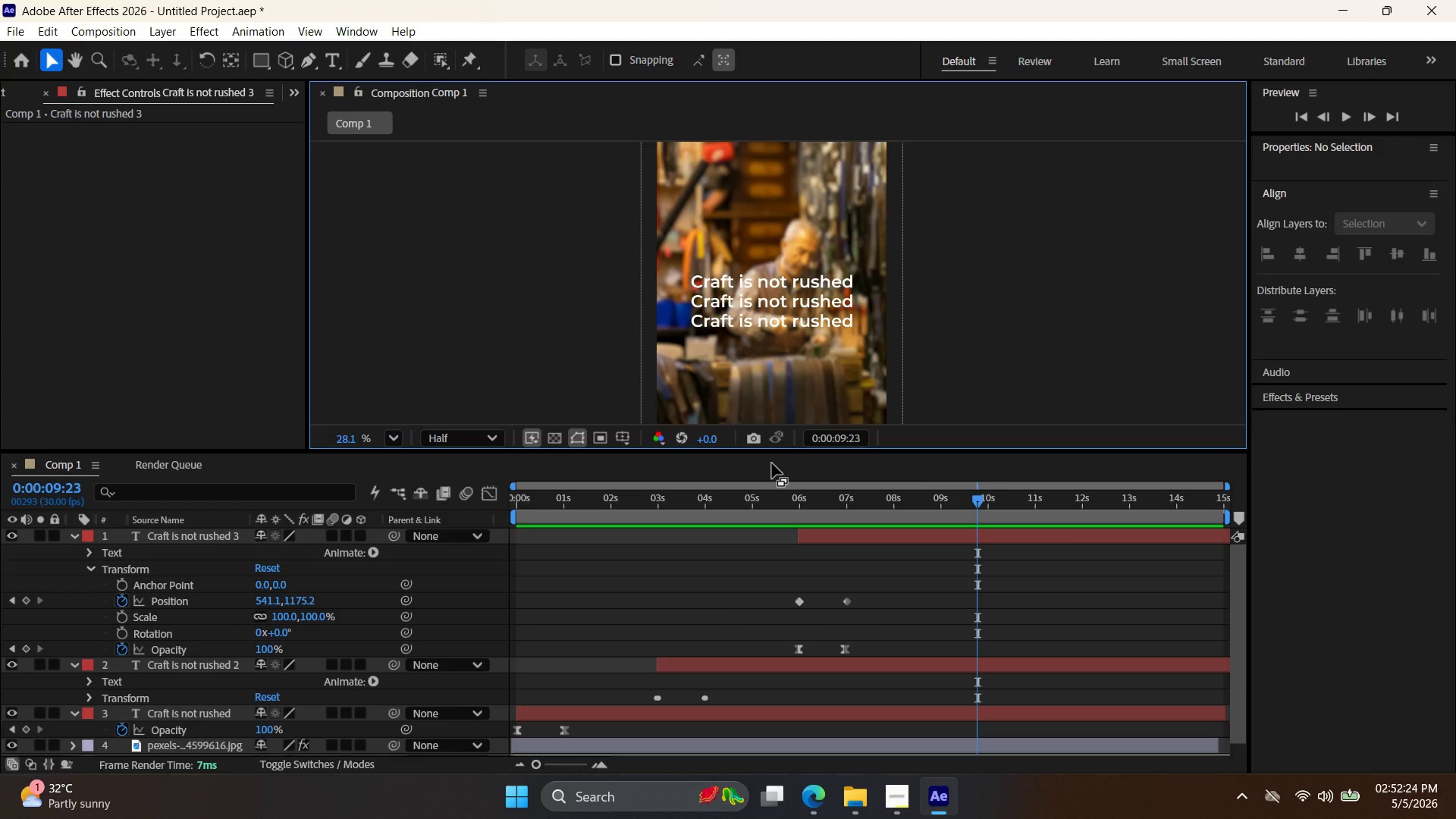 
wait(12.45)
 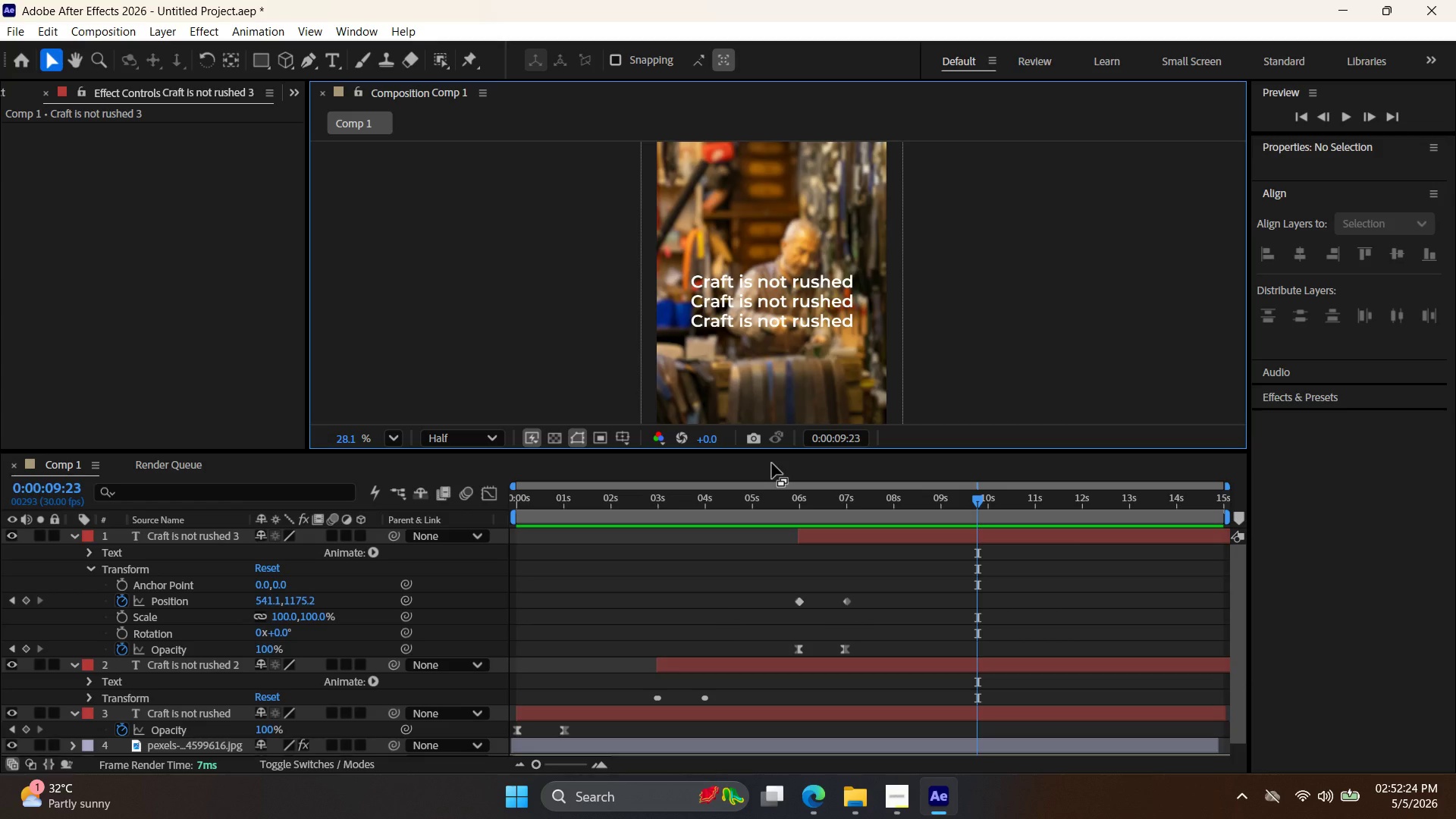 
scroll: coordinate [210, 264], scroll_direction: up, amount: 1.0
 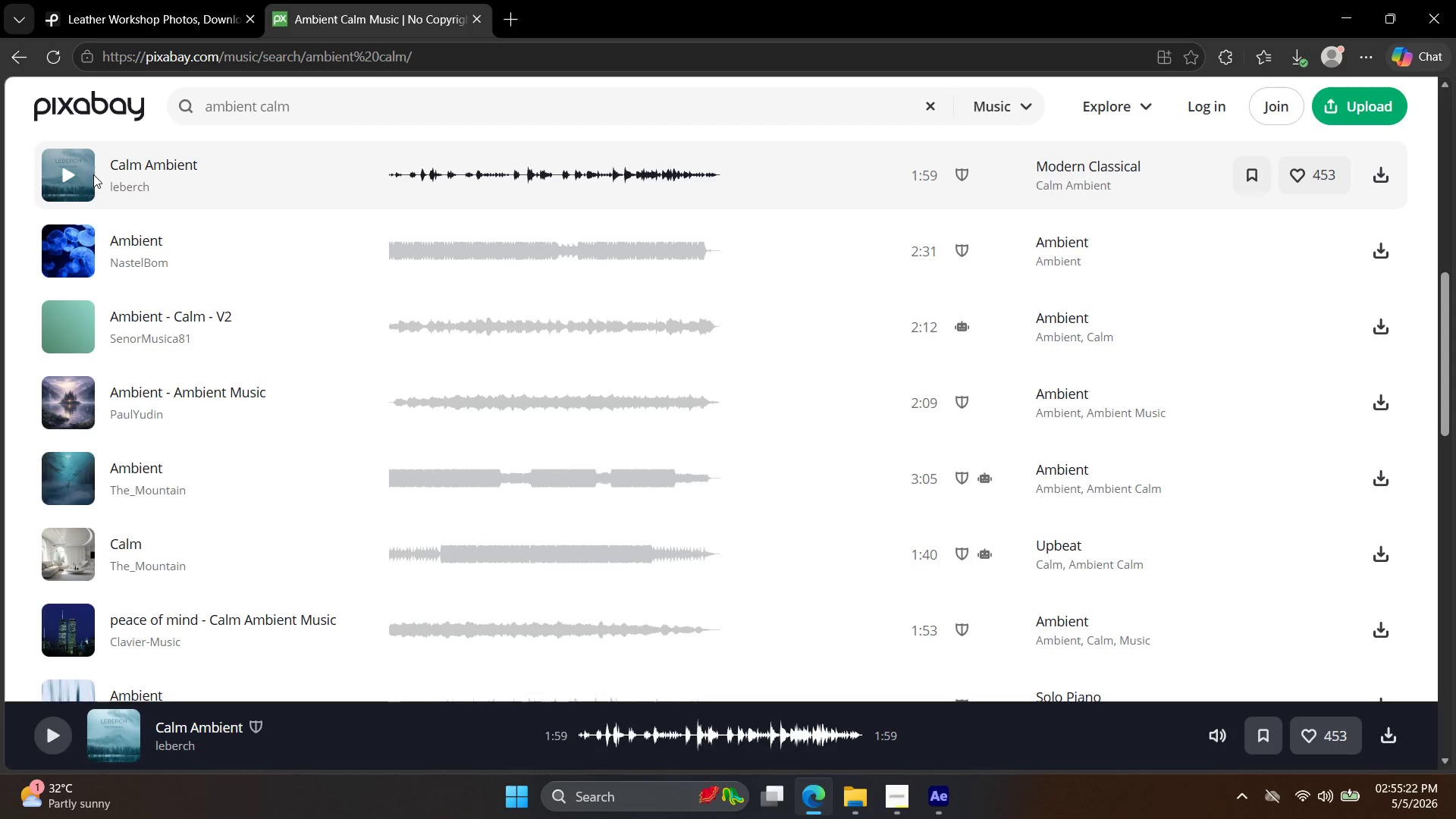 
wait(177.16)
 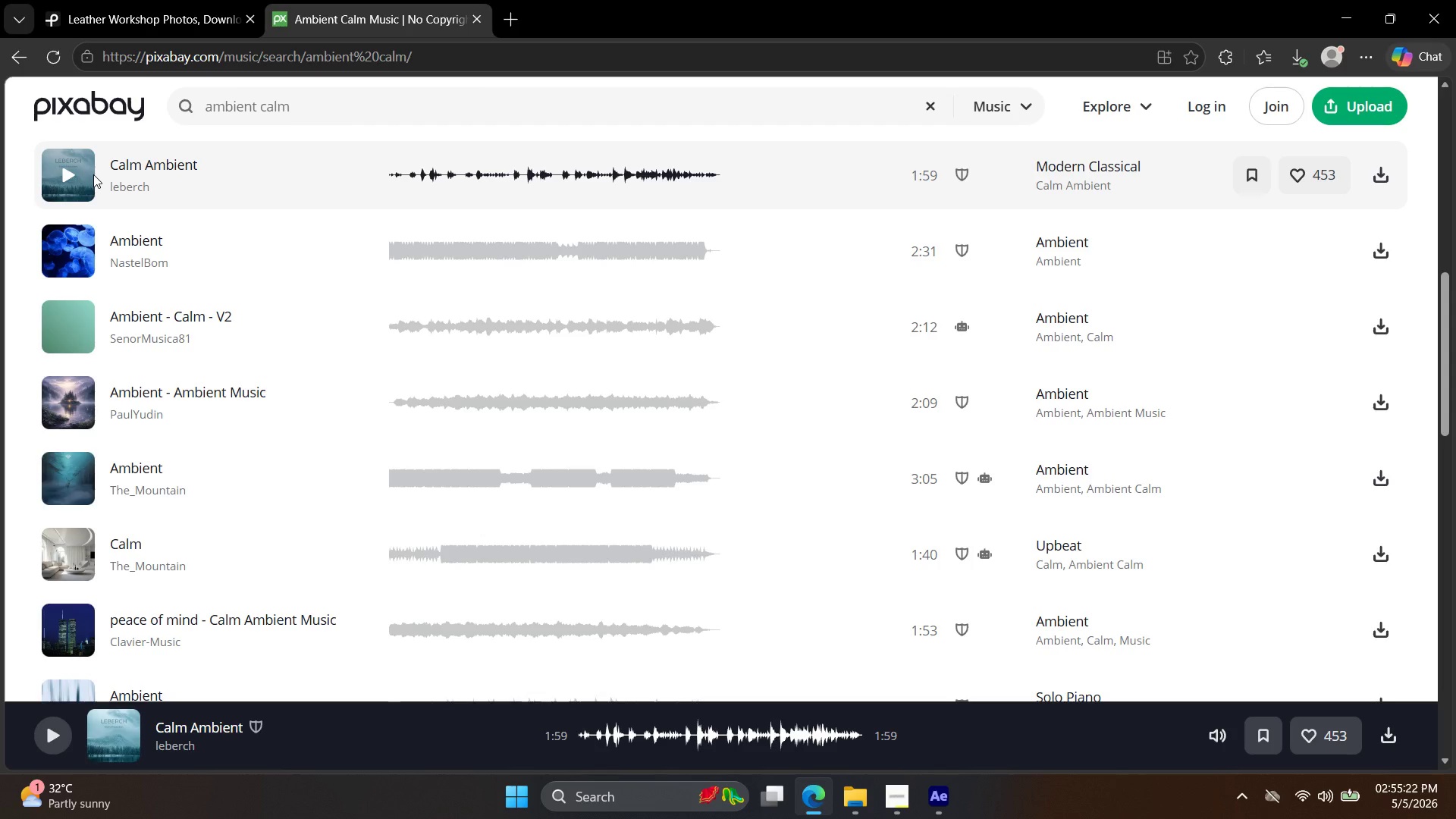 
left_click_drag(start_coordinate=[0, 390], to_coordinate=[0, 398])
 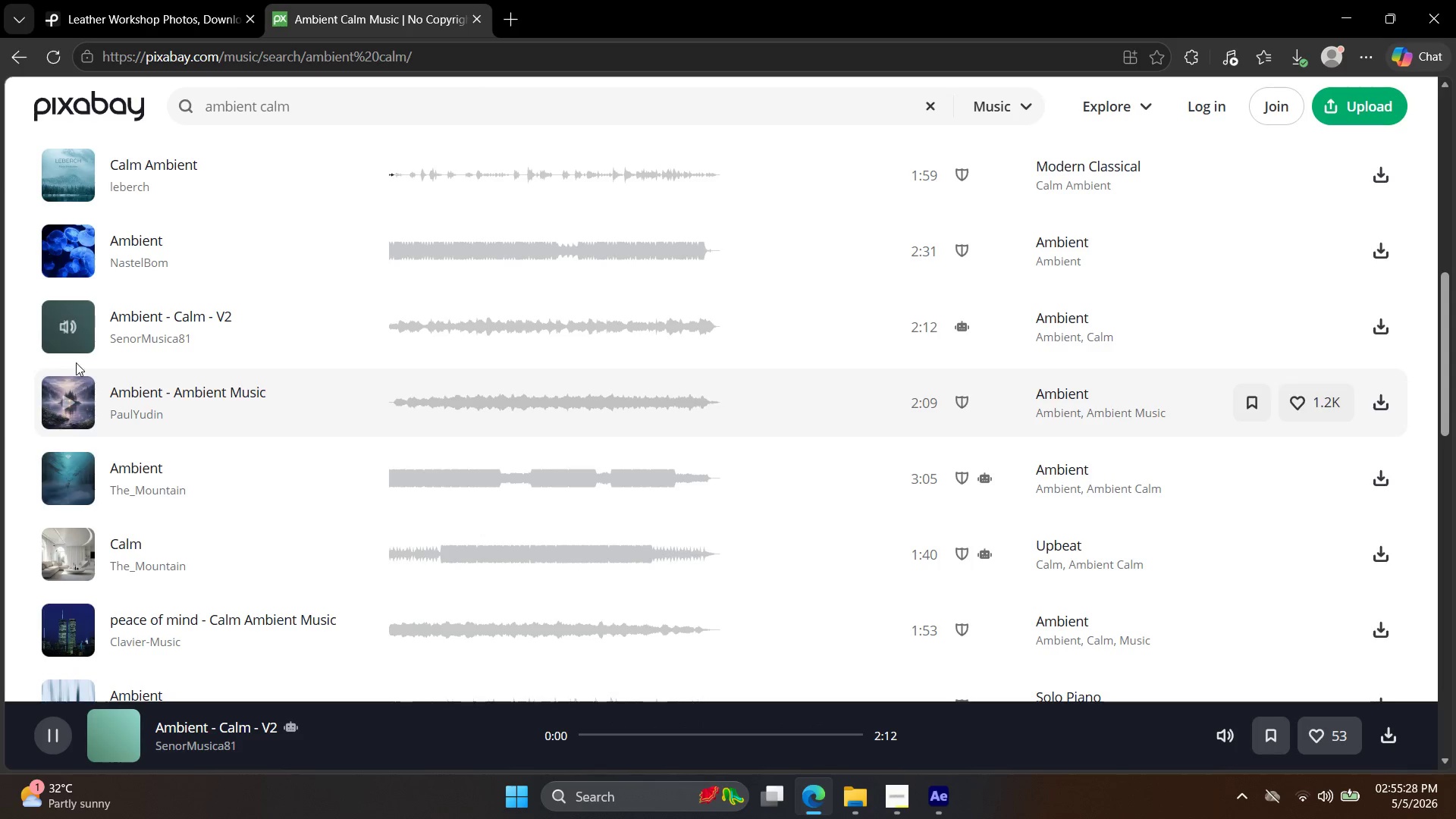 
left_click_drag(start_coordinate=[110, 407], to_coordinate=[105, 407])
 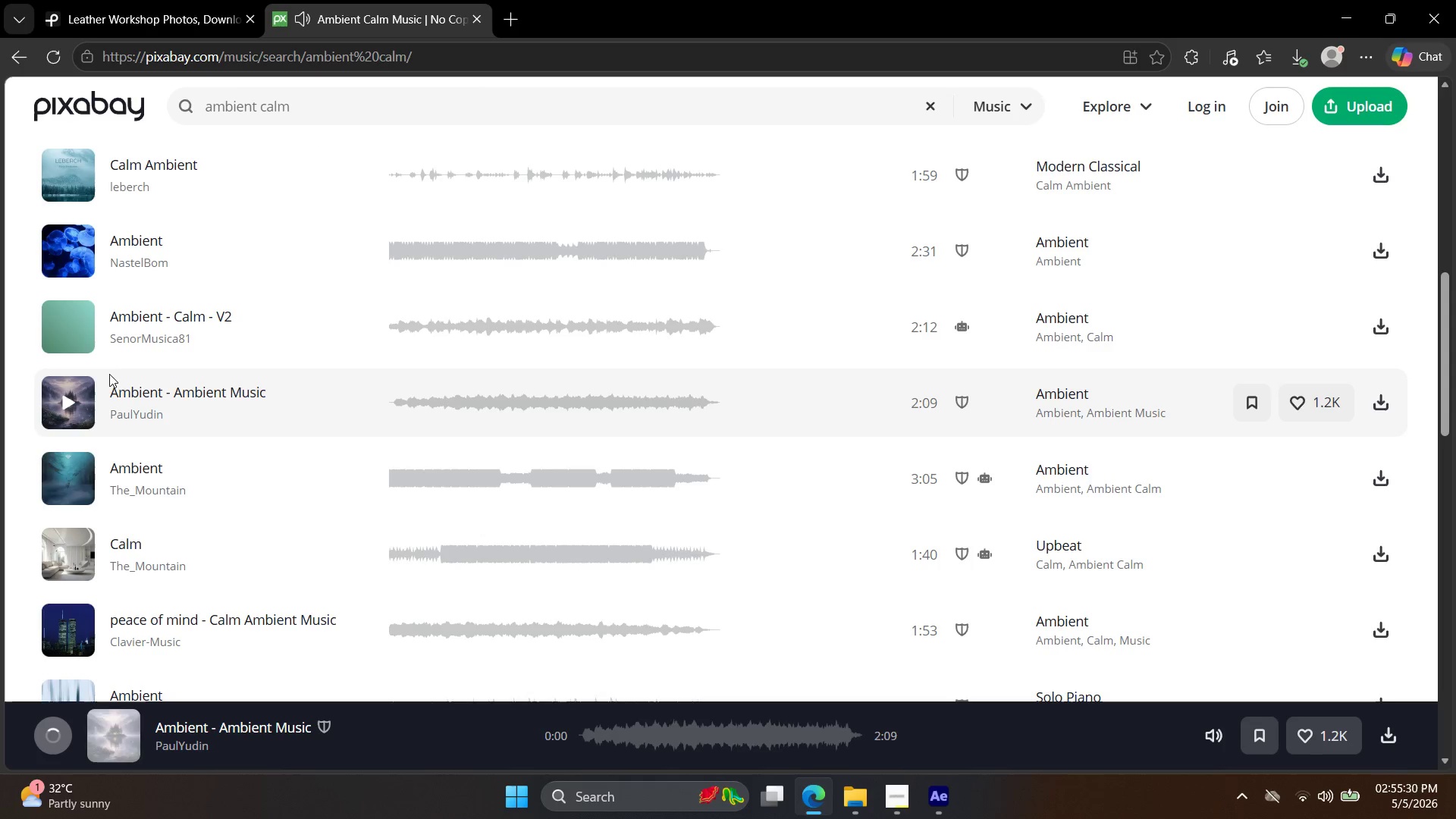 
left_click_drag(start_coordinate=[78, 425], to_coordinate=[77, 418])
 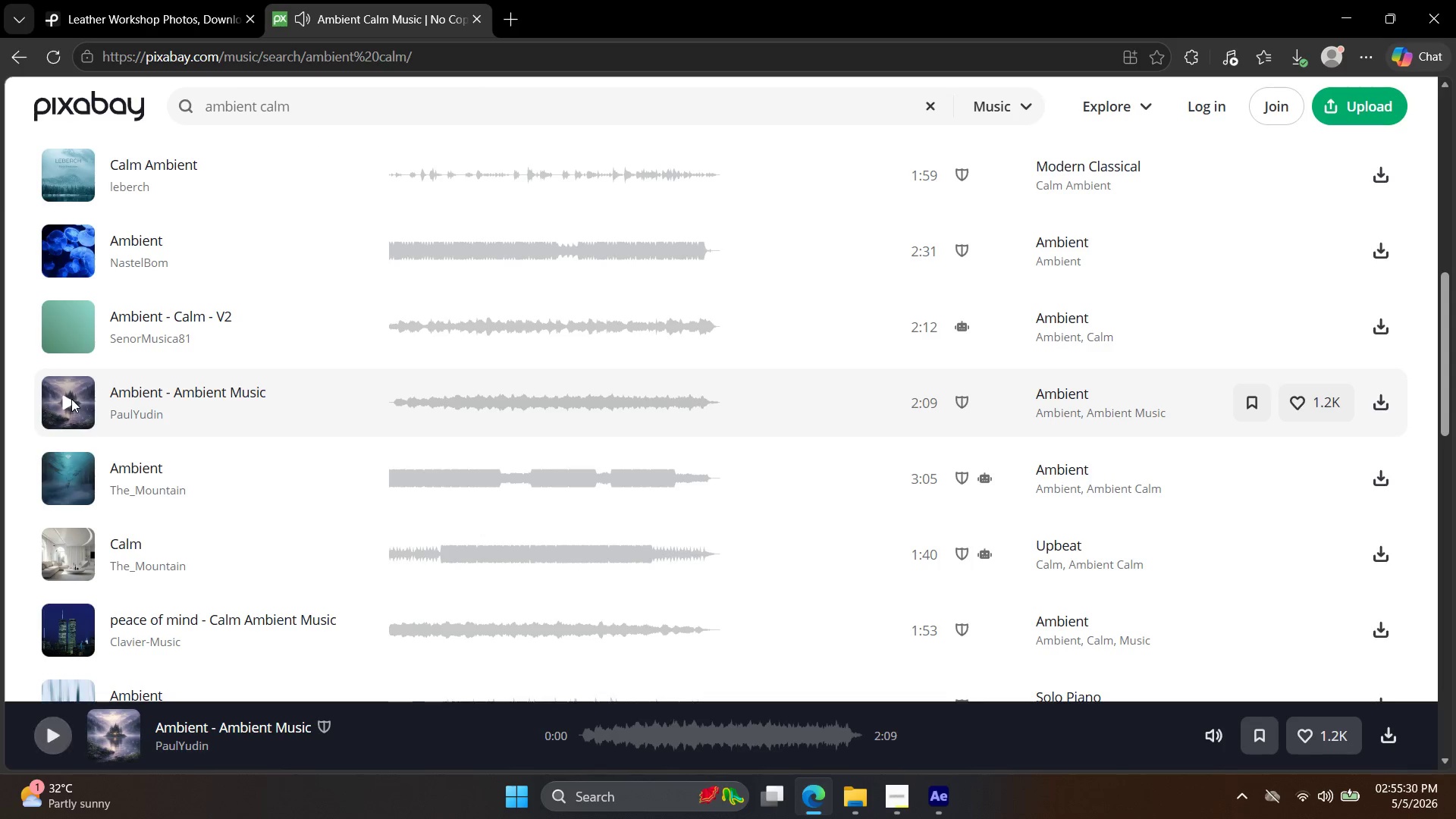 
double_click([71, 399])
 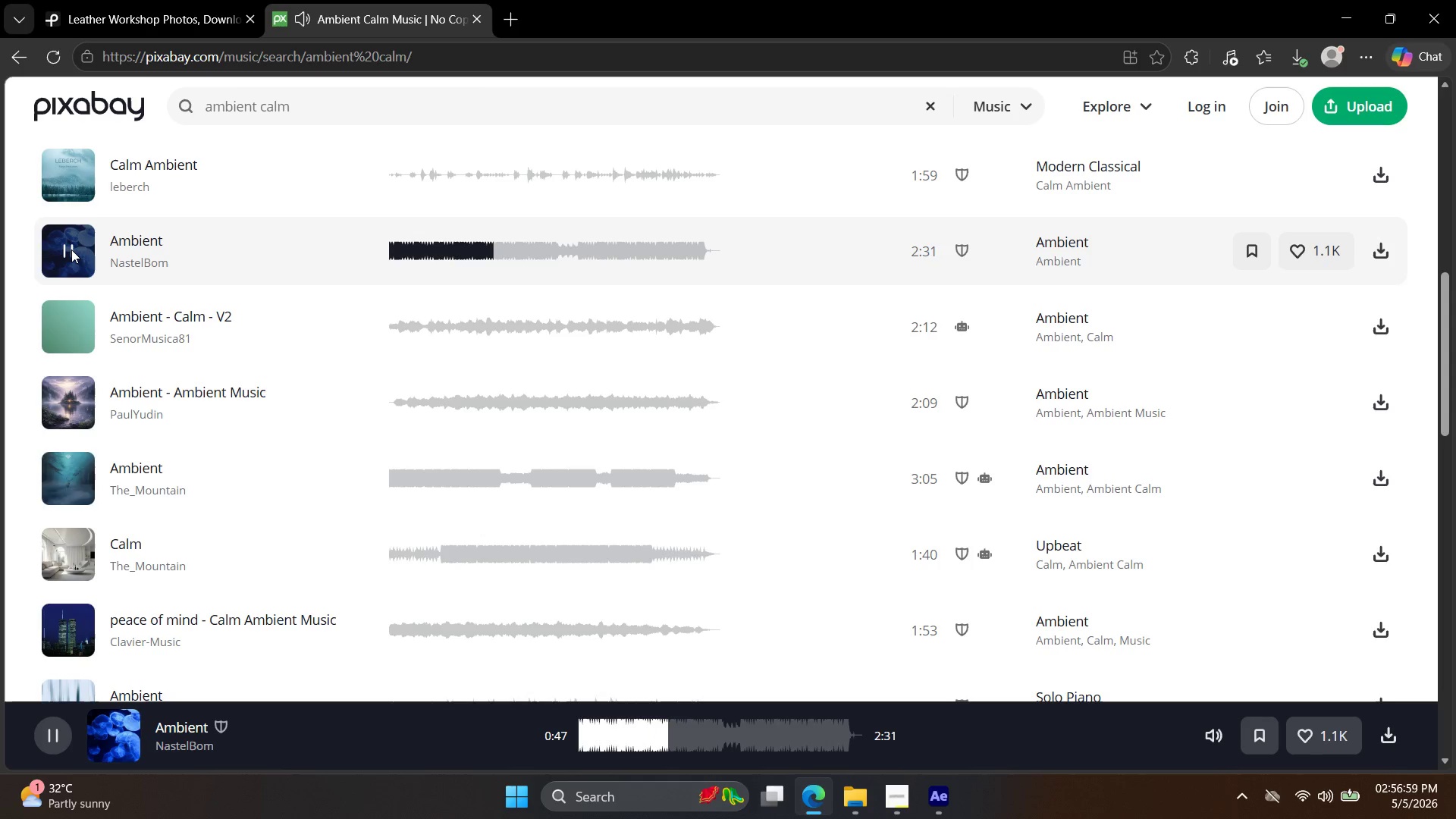 
wait(93.33)
 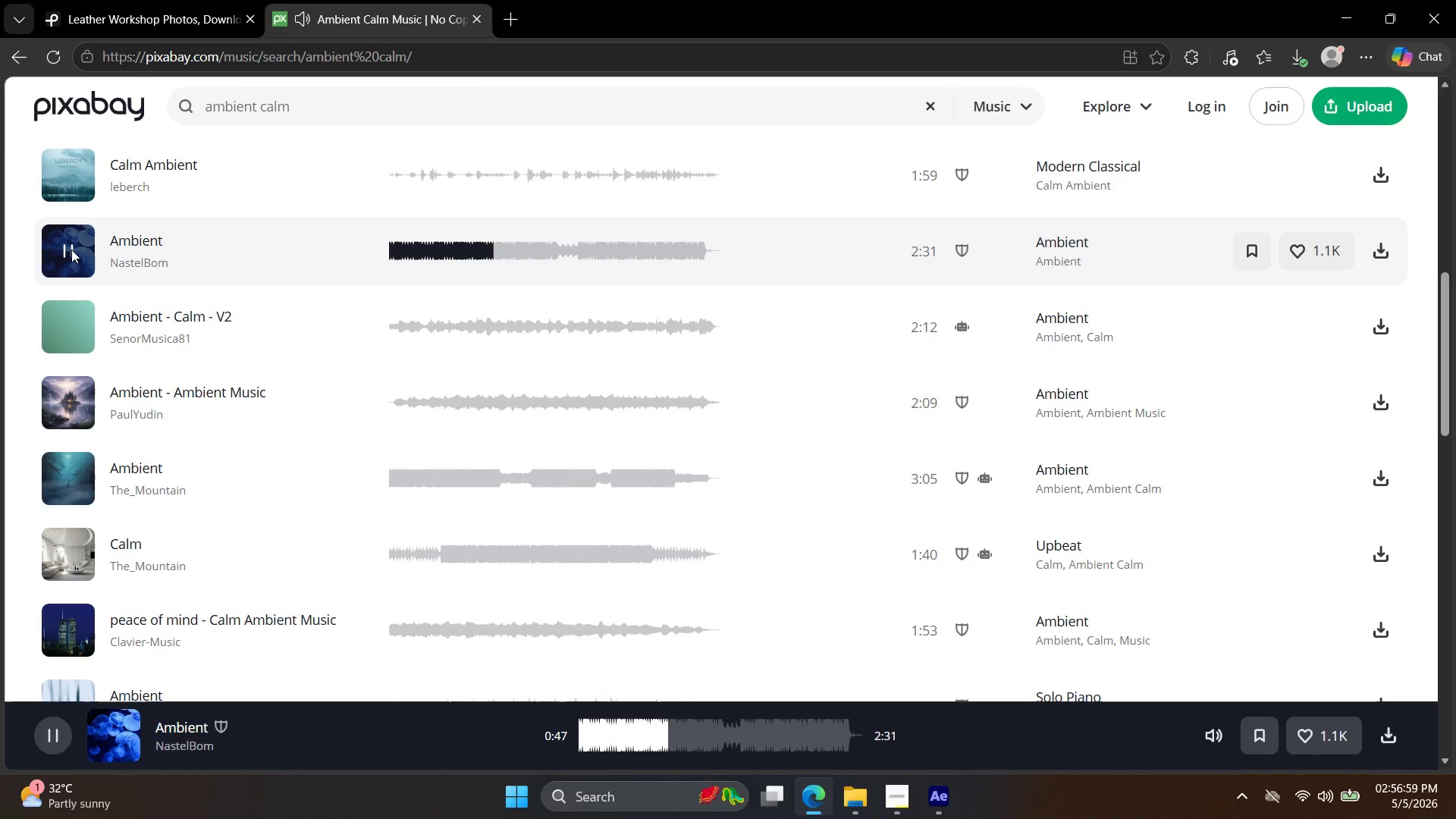 
scroll: coordinate [109, 291], scroll_direction: up, amount: 6.0
 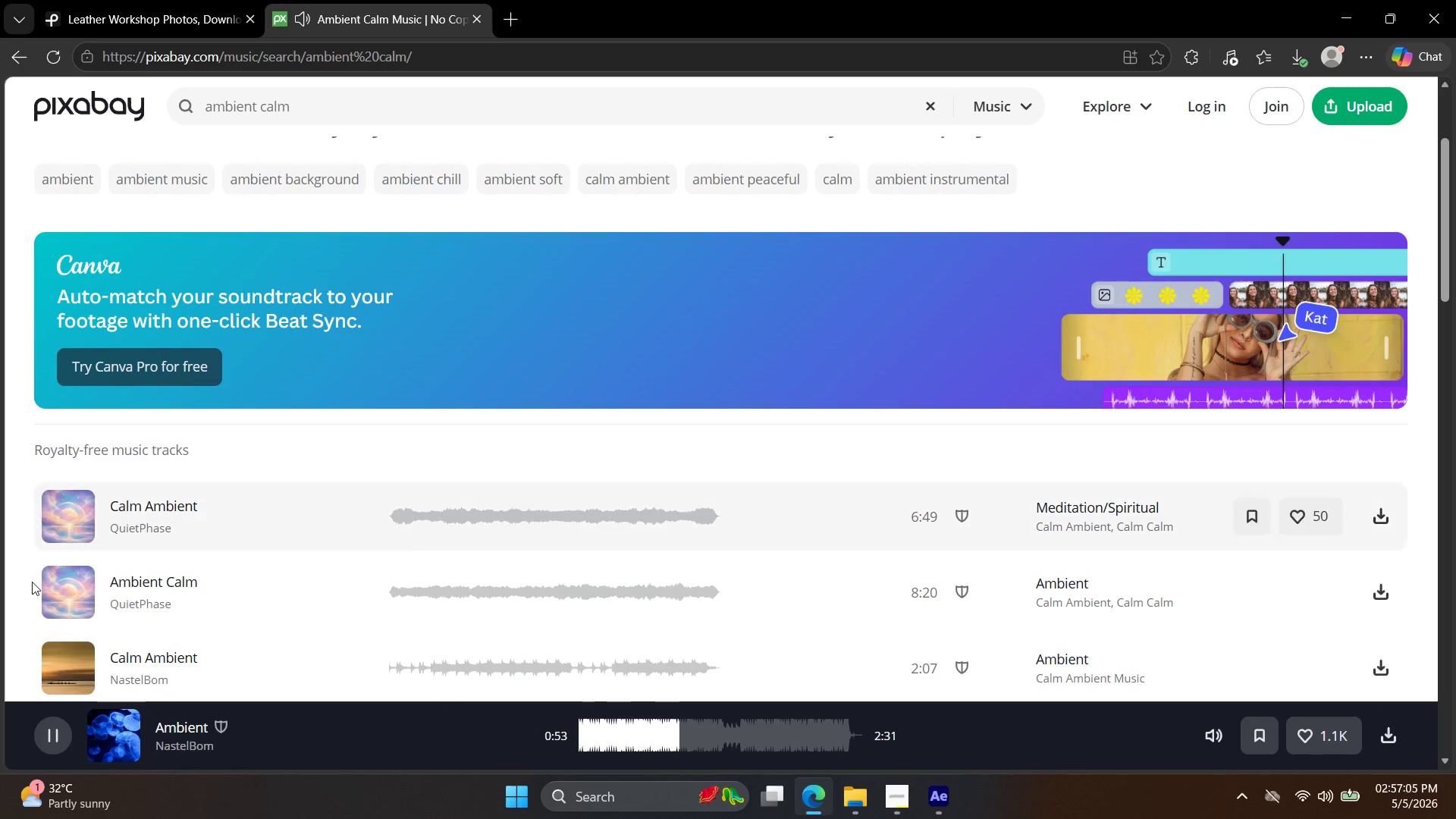 
scroll: coordinate [74, 517], scroll_direction: down, amount: 9.0
 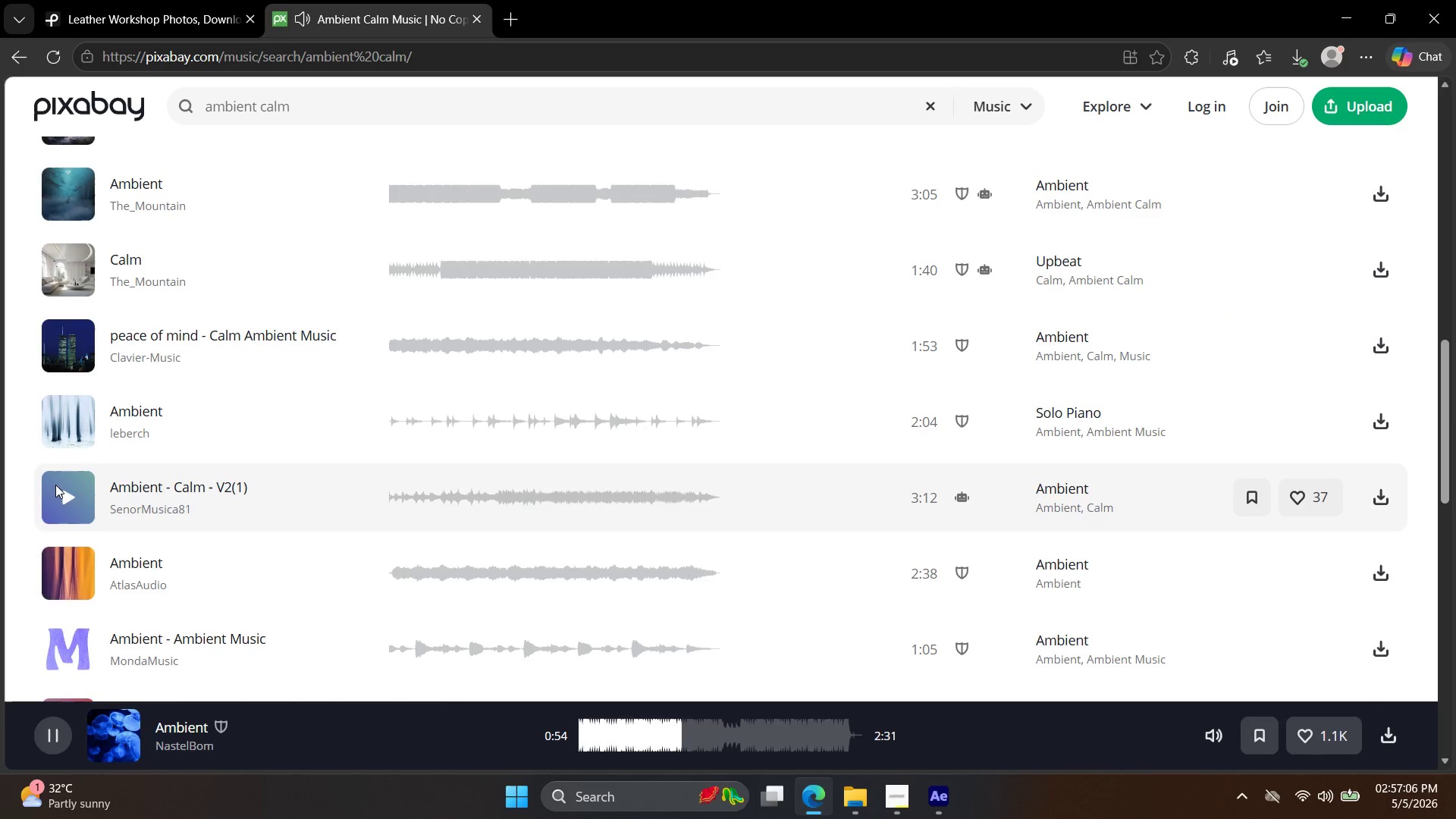 
left_click([61, 485])
 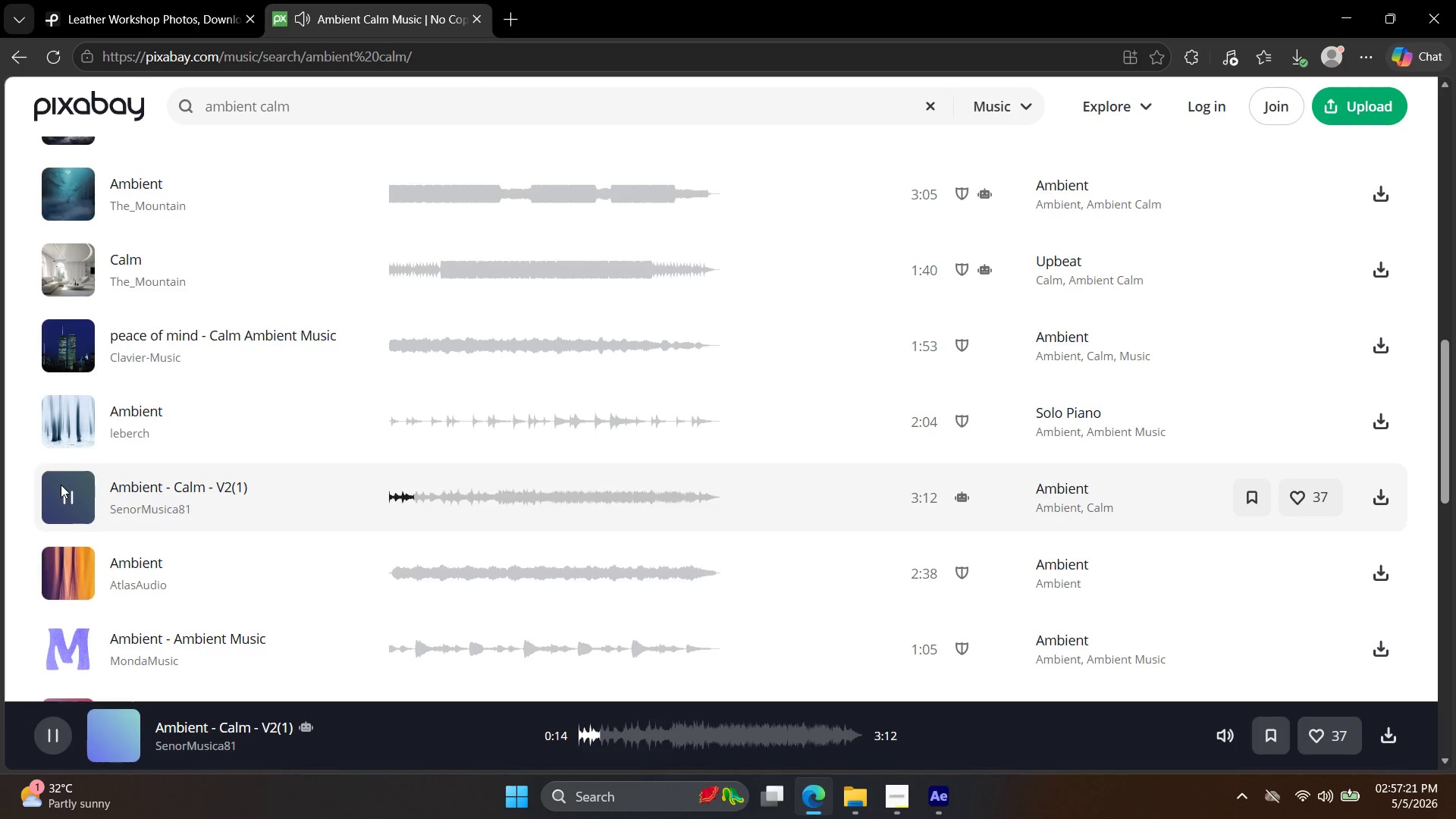 
wait(20.12)
 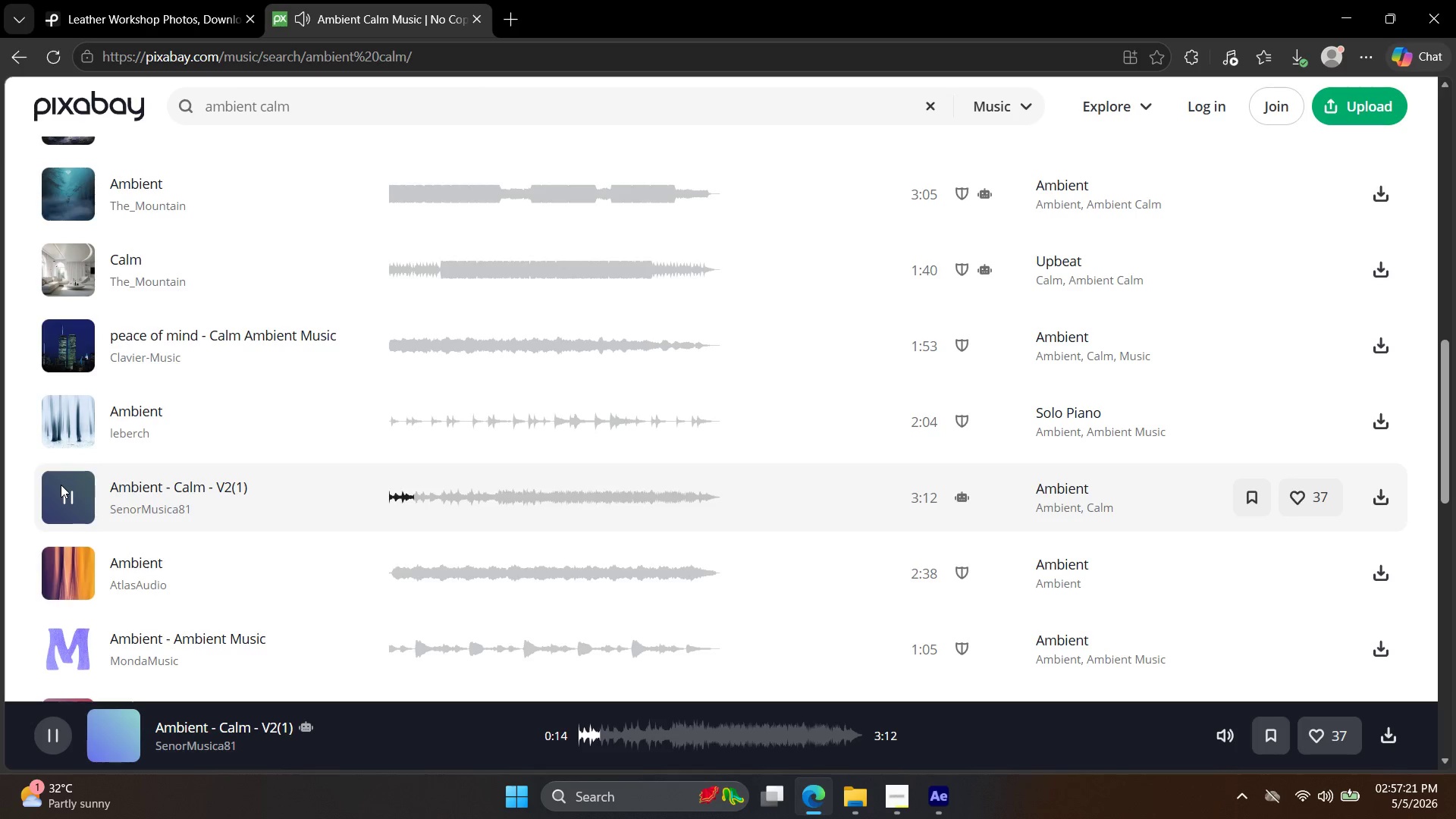 
left_click([954, 797])
 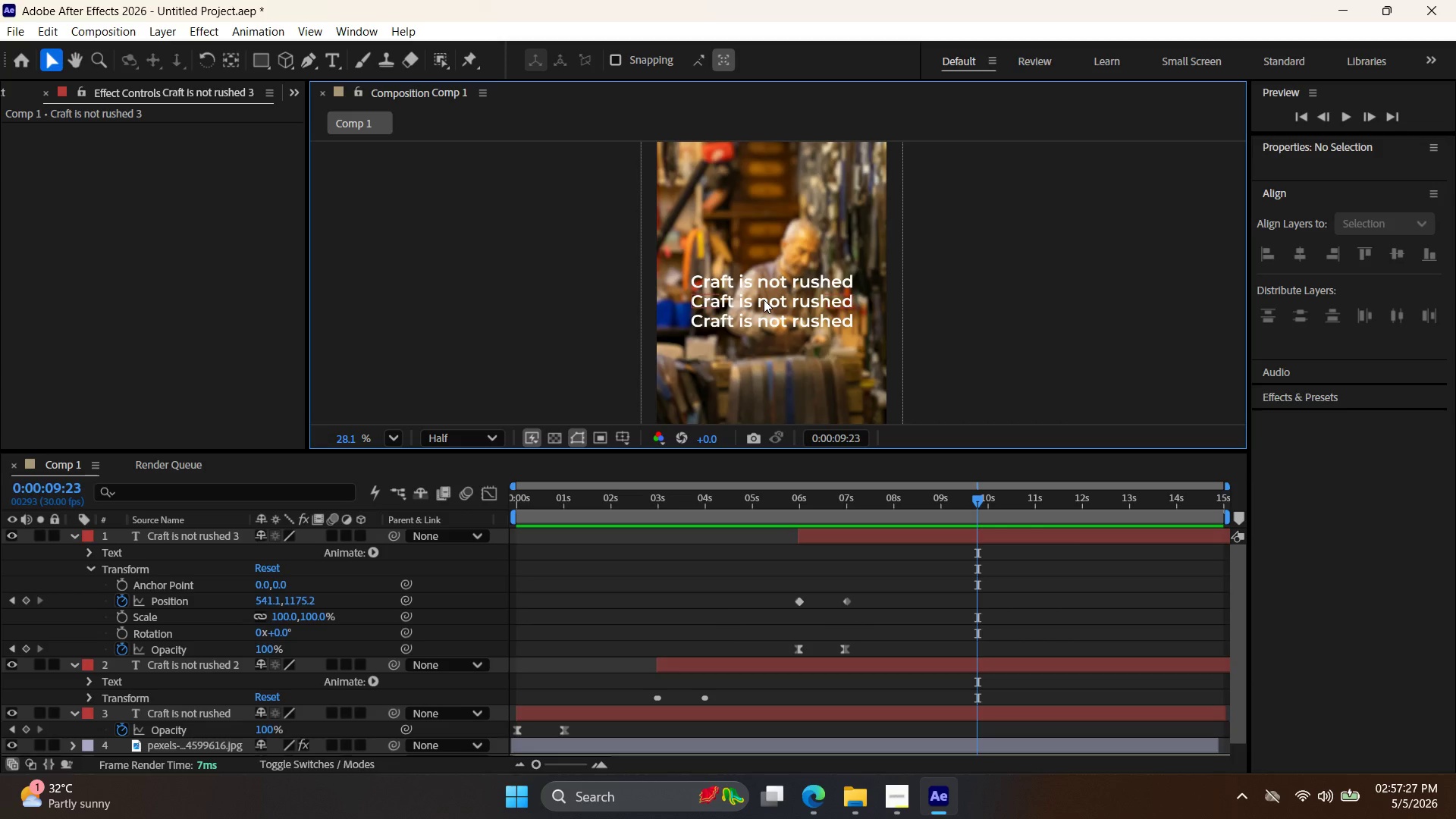 
left_click([764, 300])
 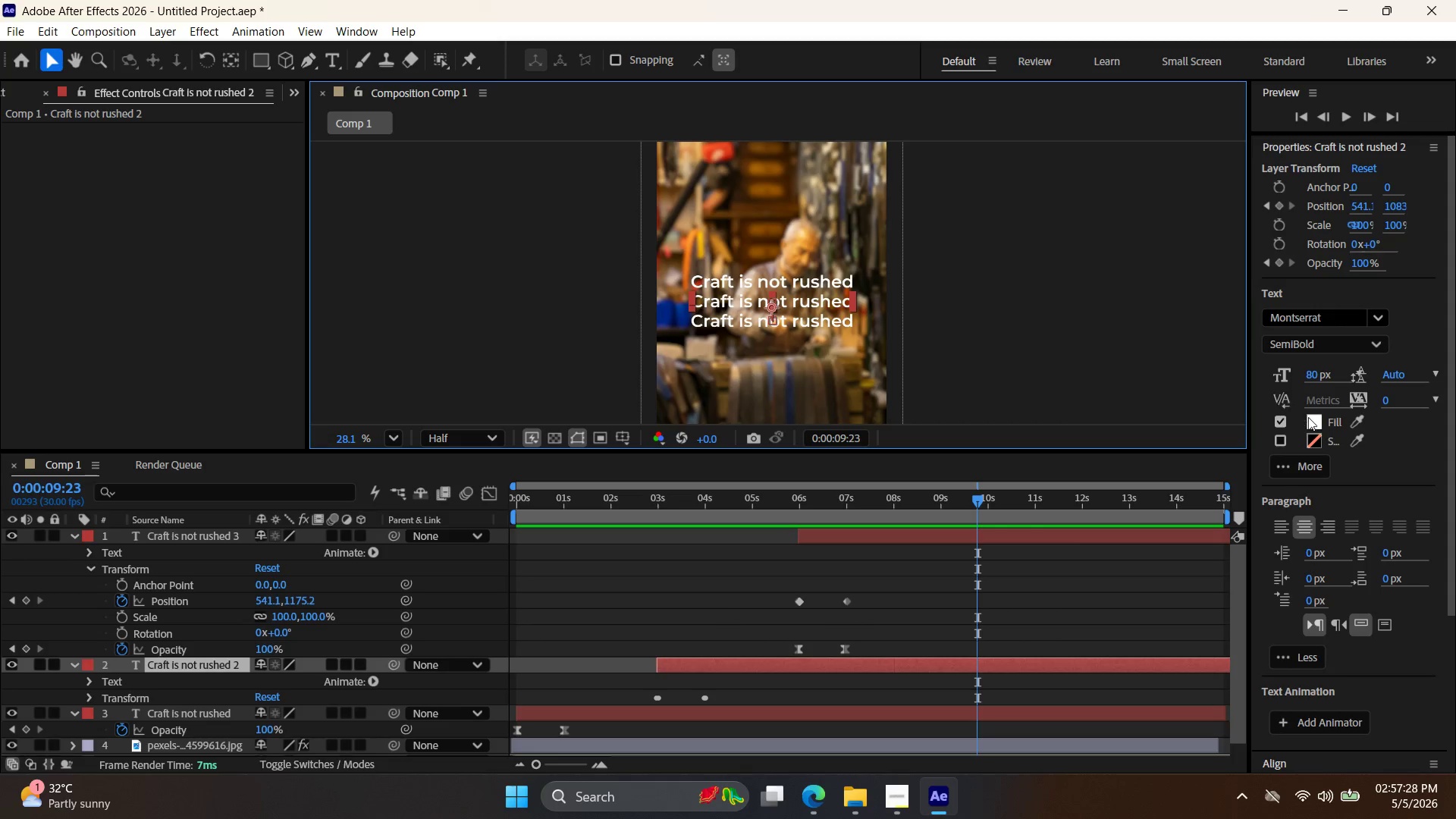 
scroll: coordinate [1336, 347], scroll_direction: up, amount: 3.0
 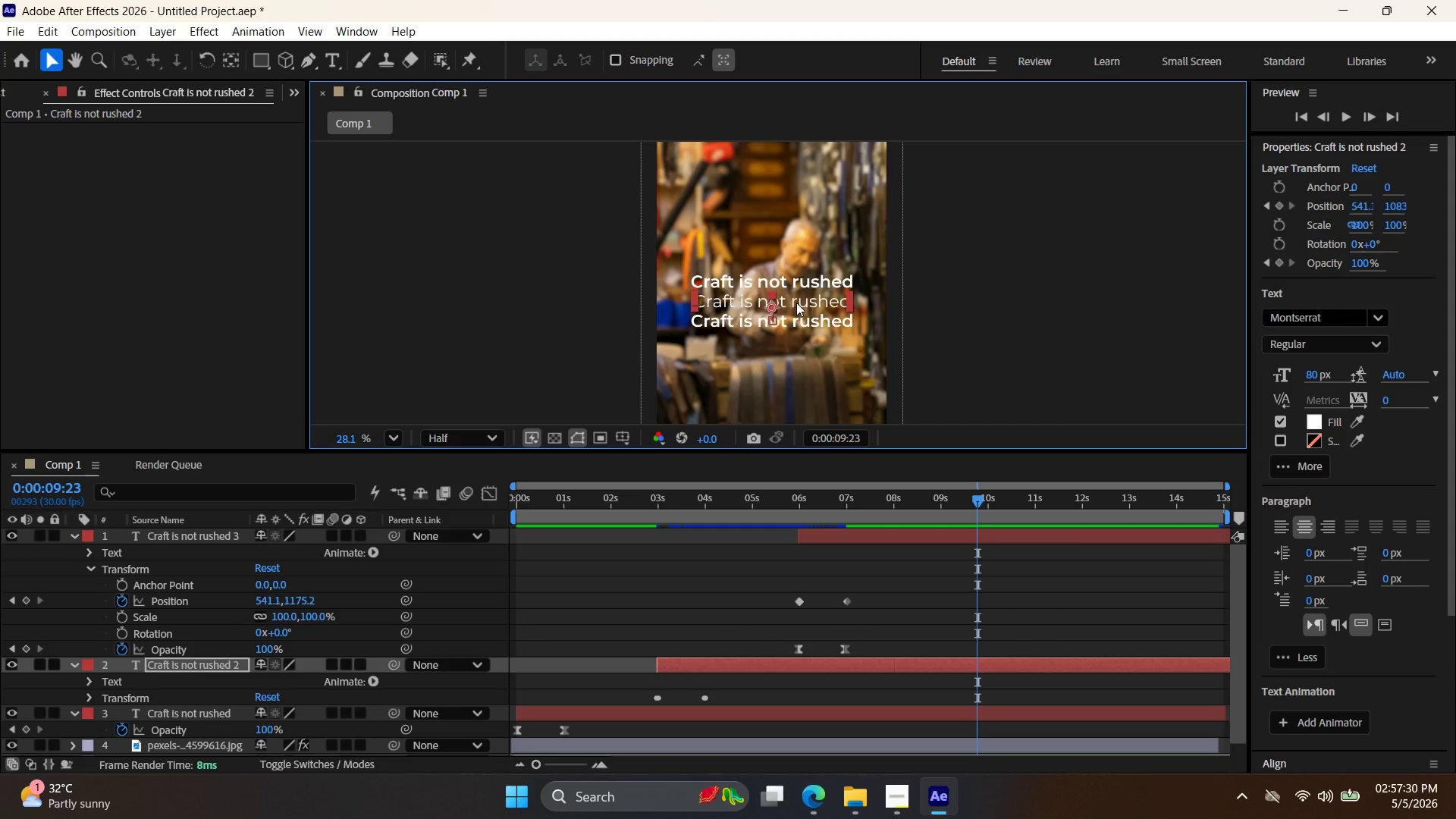 
double_click([796, 303])
 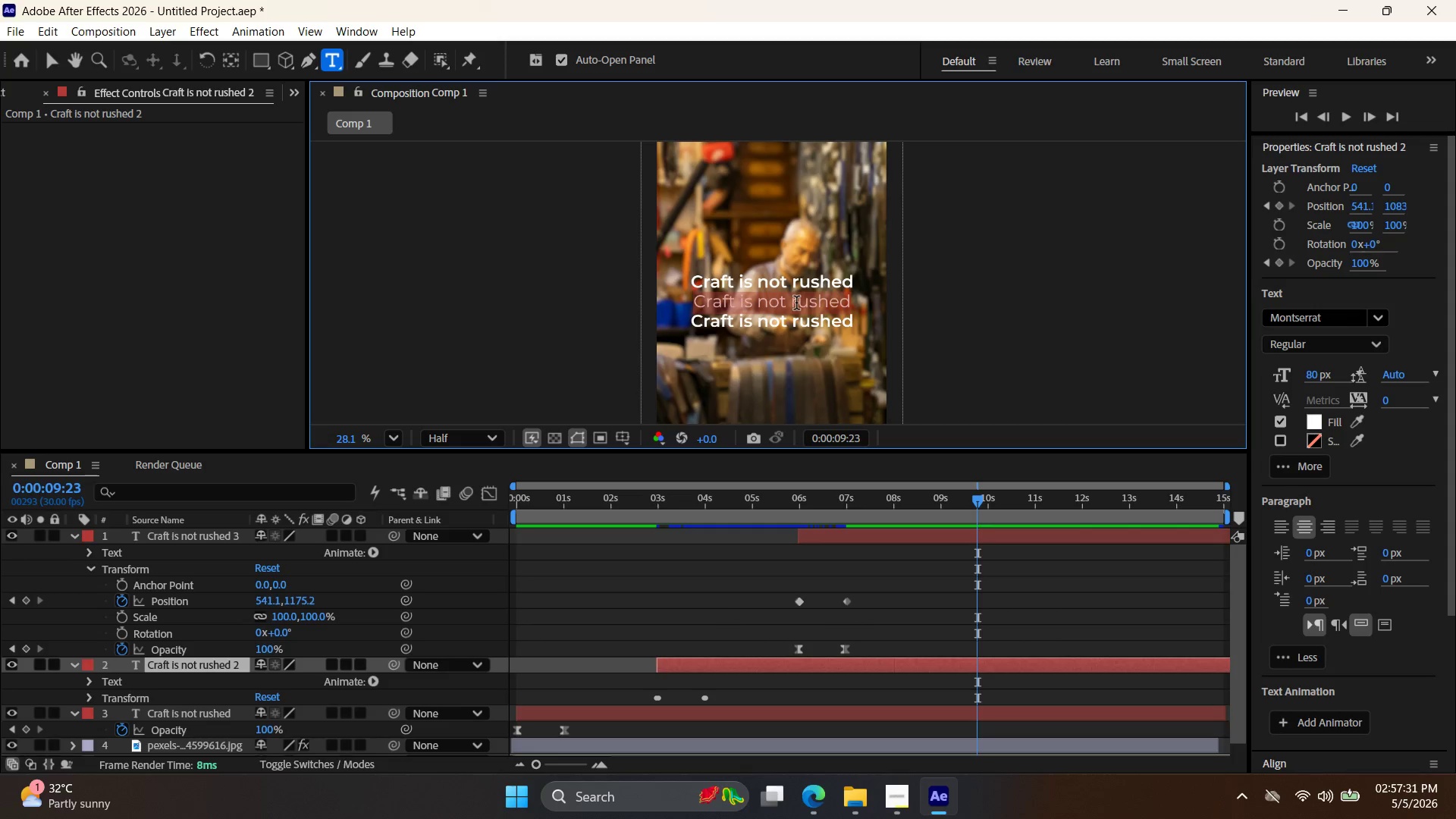 
triple_click([796, 303])
 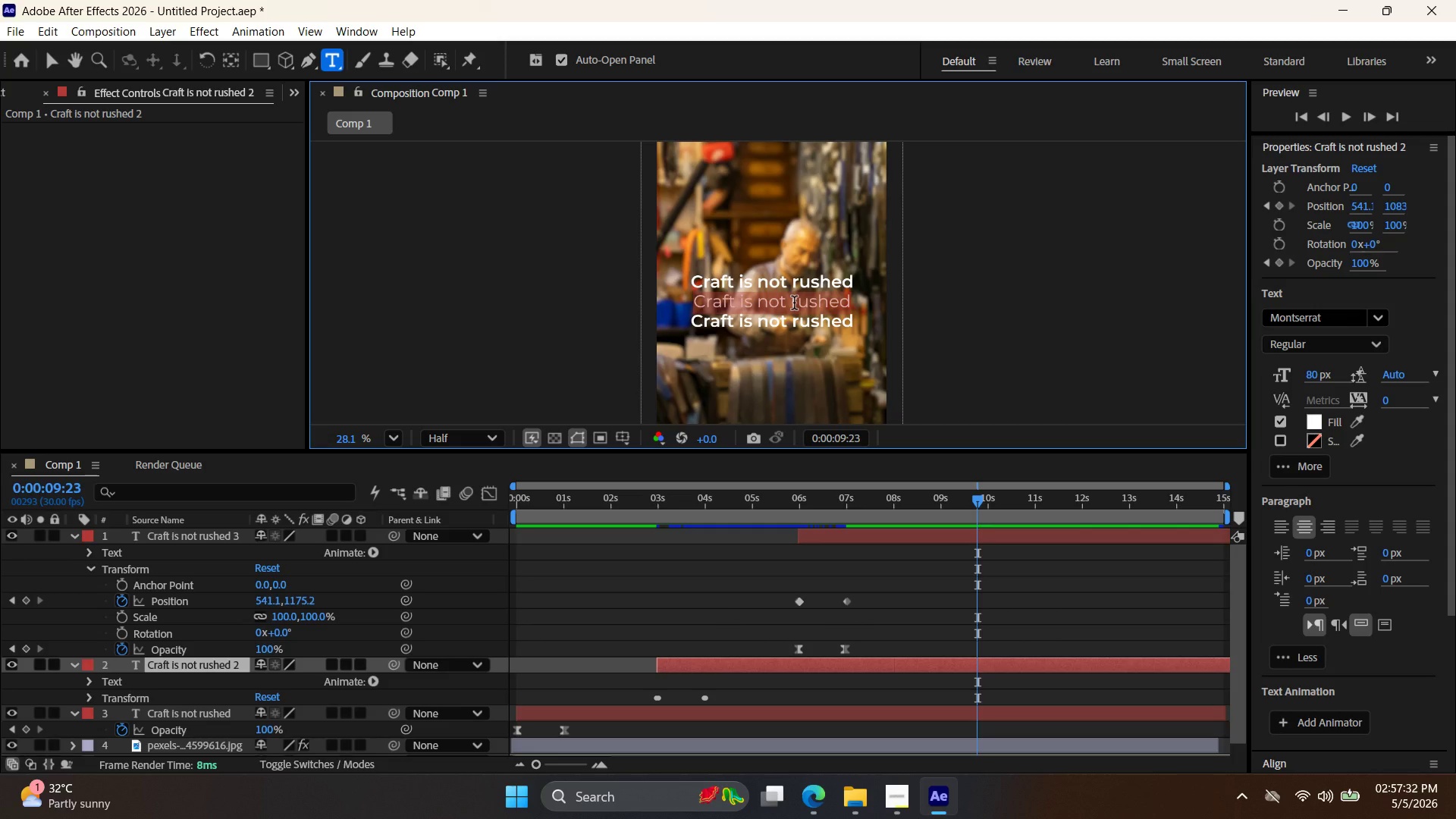 
type(it is revealead)
 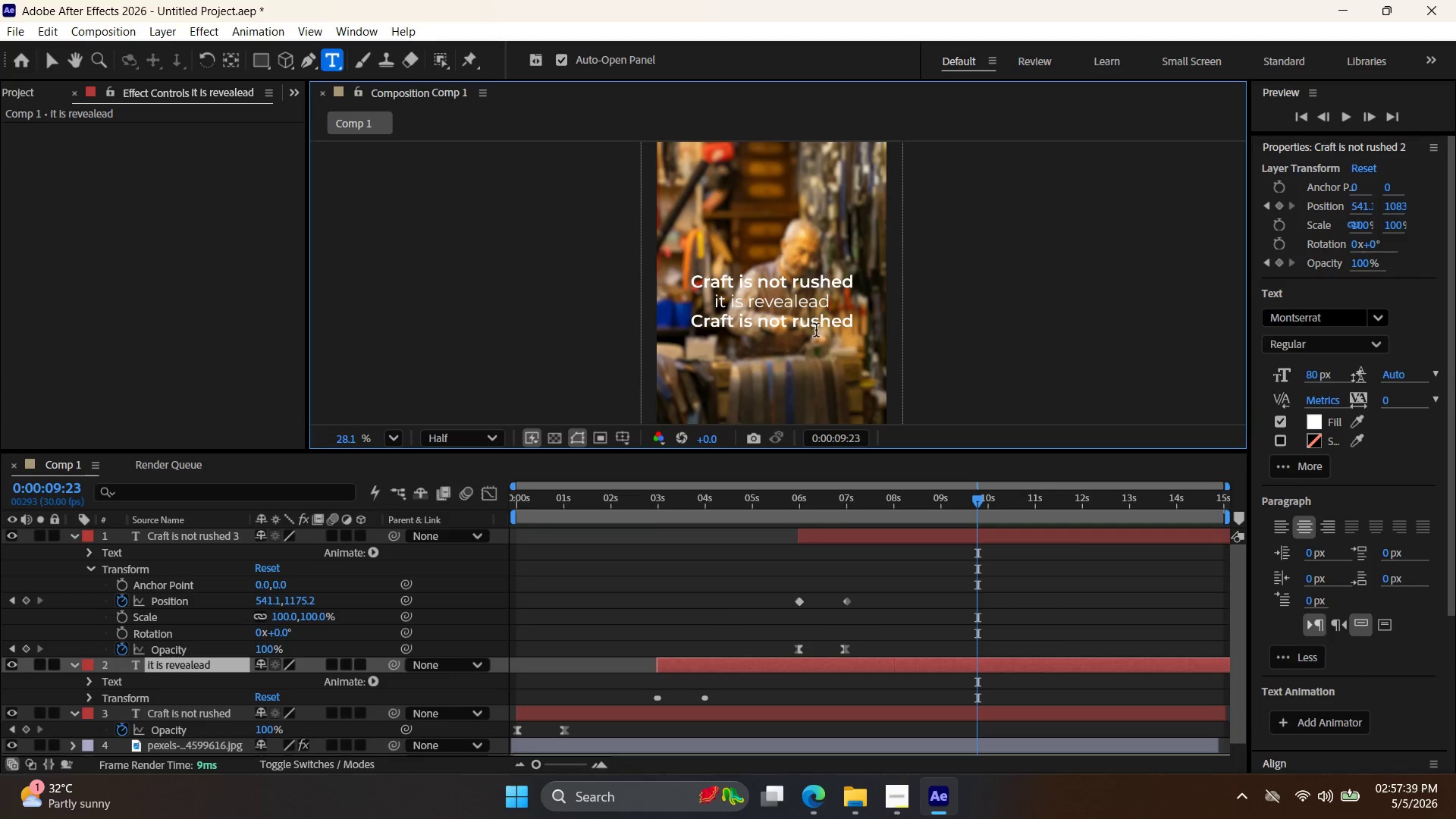 
double_click([817, 329])
 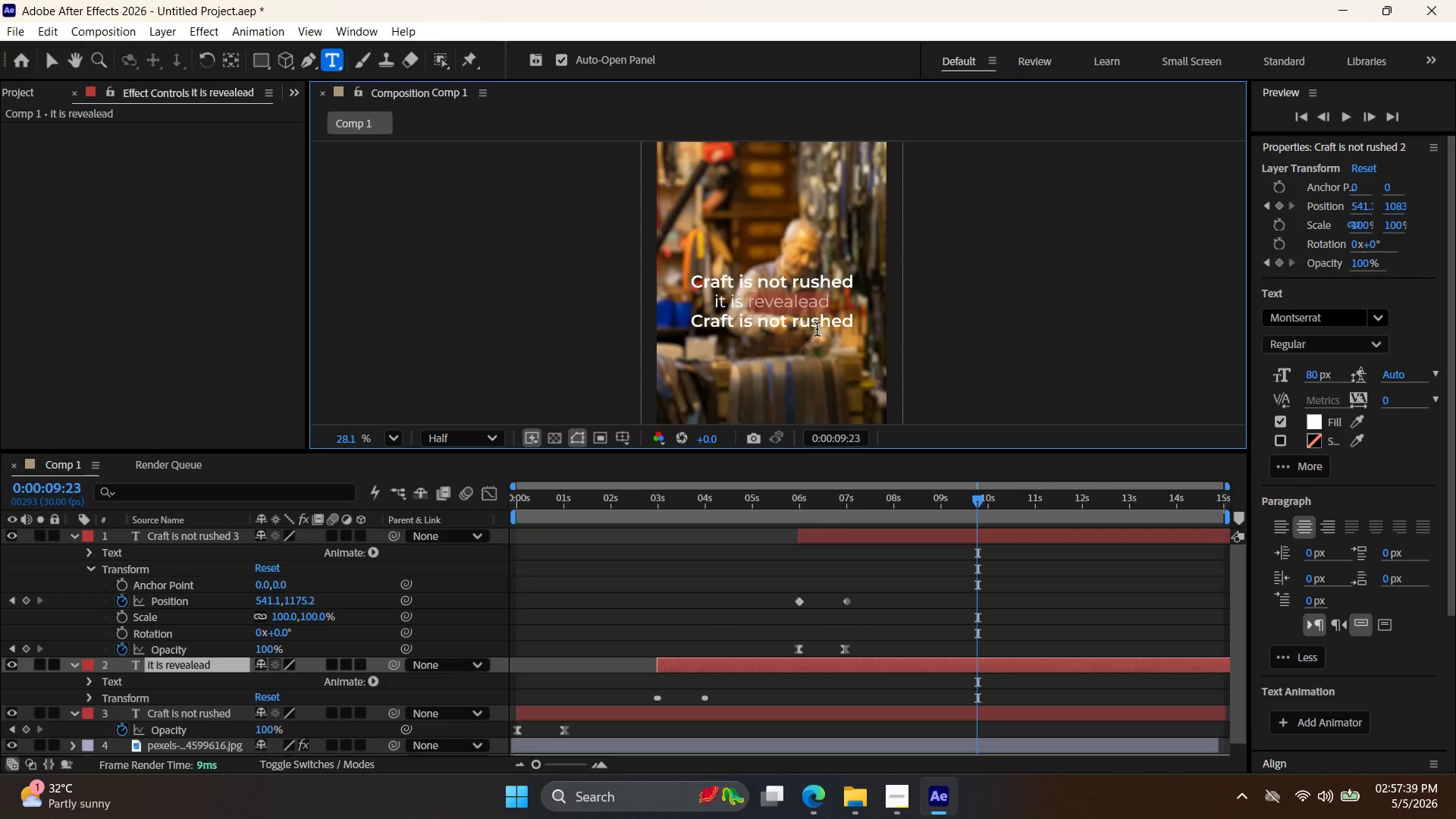 
triple_click([817, 329])
 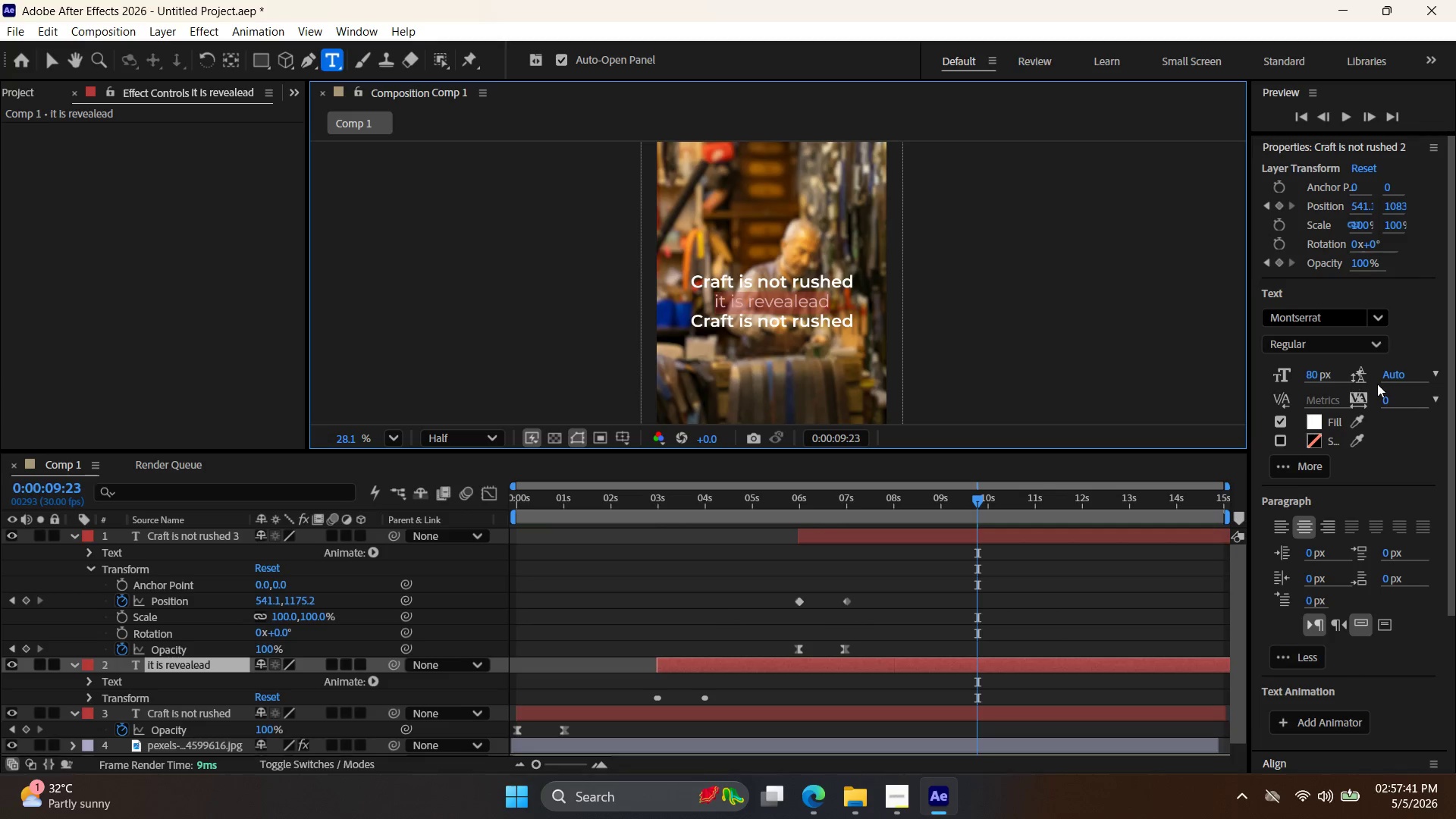 
left_click([1373, 344])
 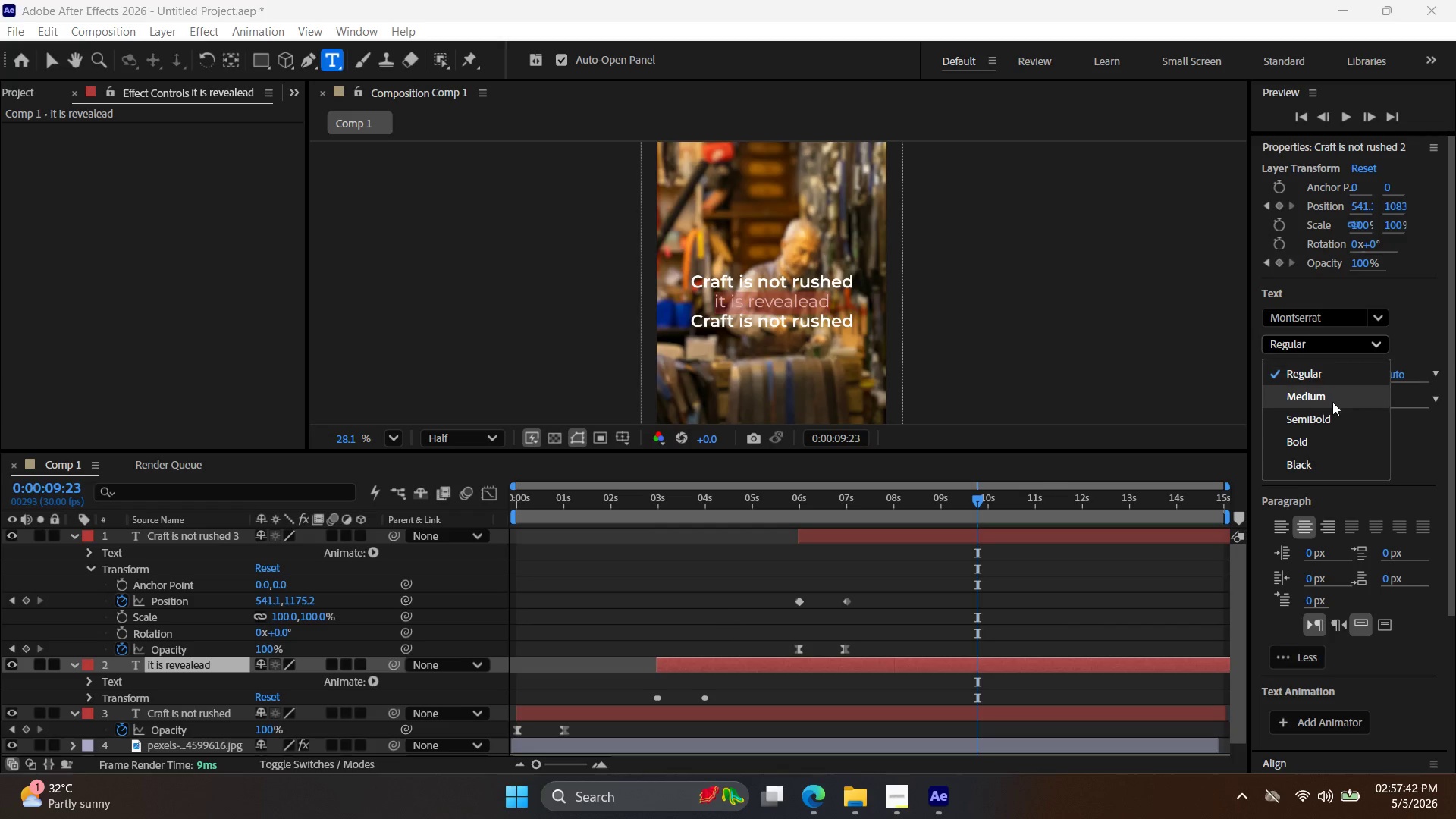 
left_click([1332, 413])
 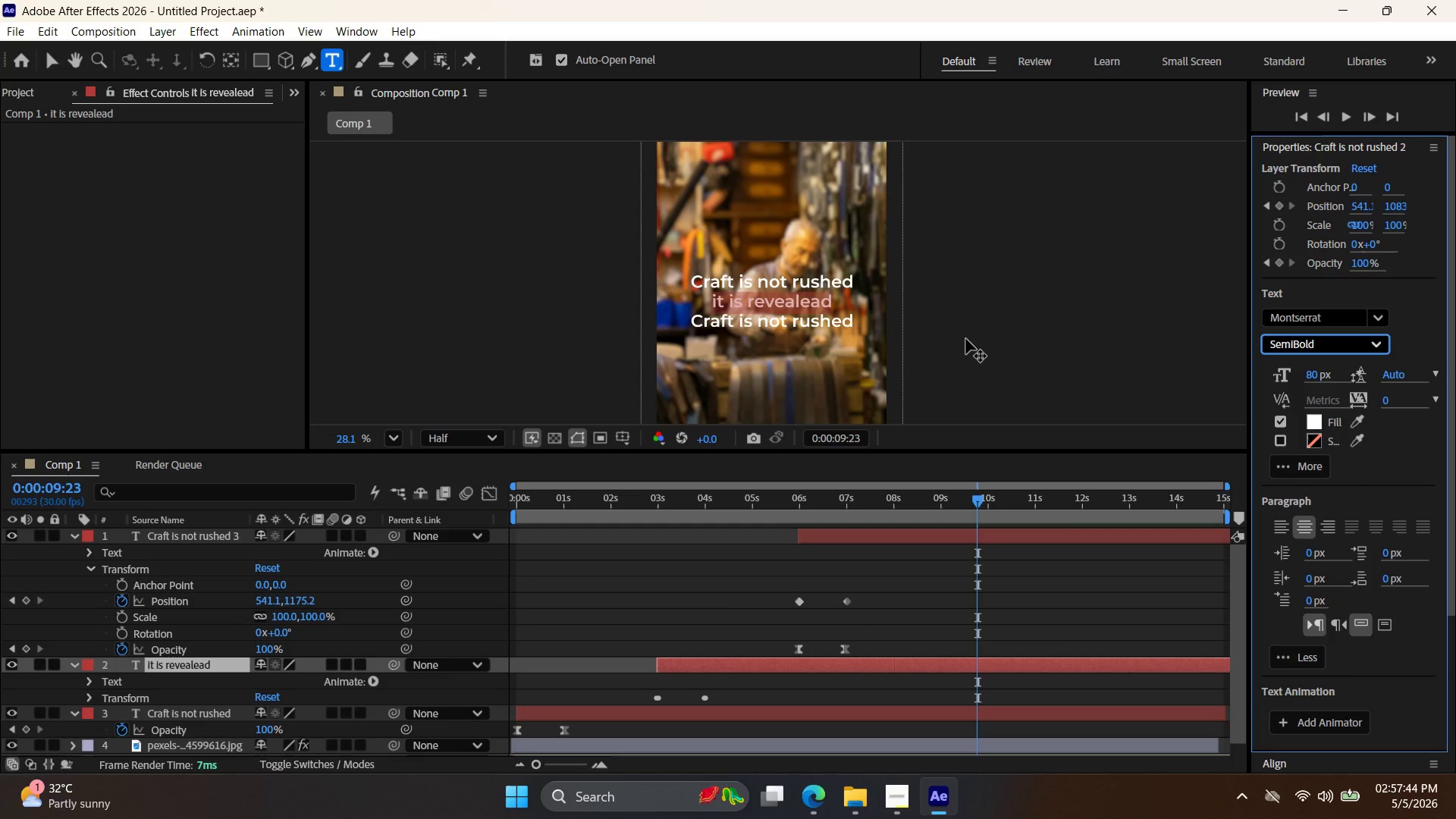 
left_click([966, 339])
 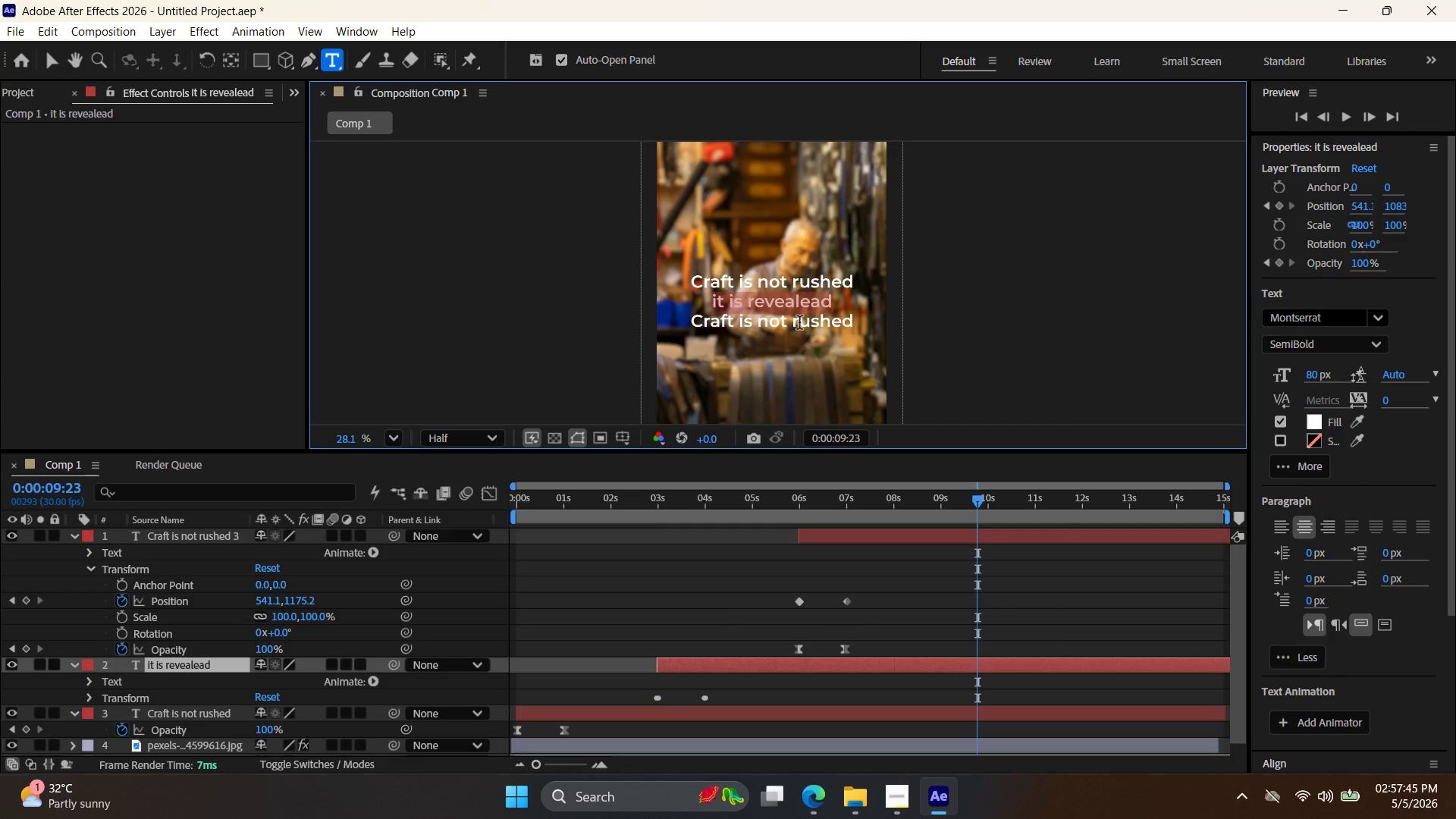 
double_click([799, 322])
 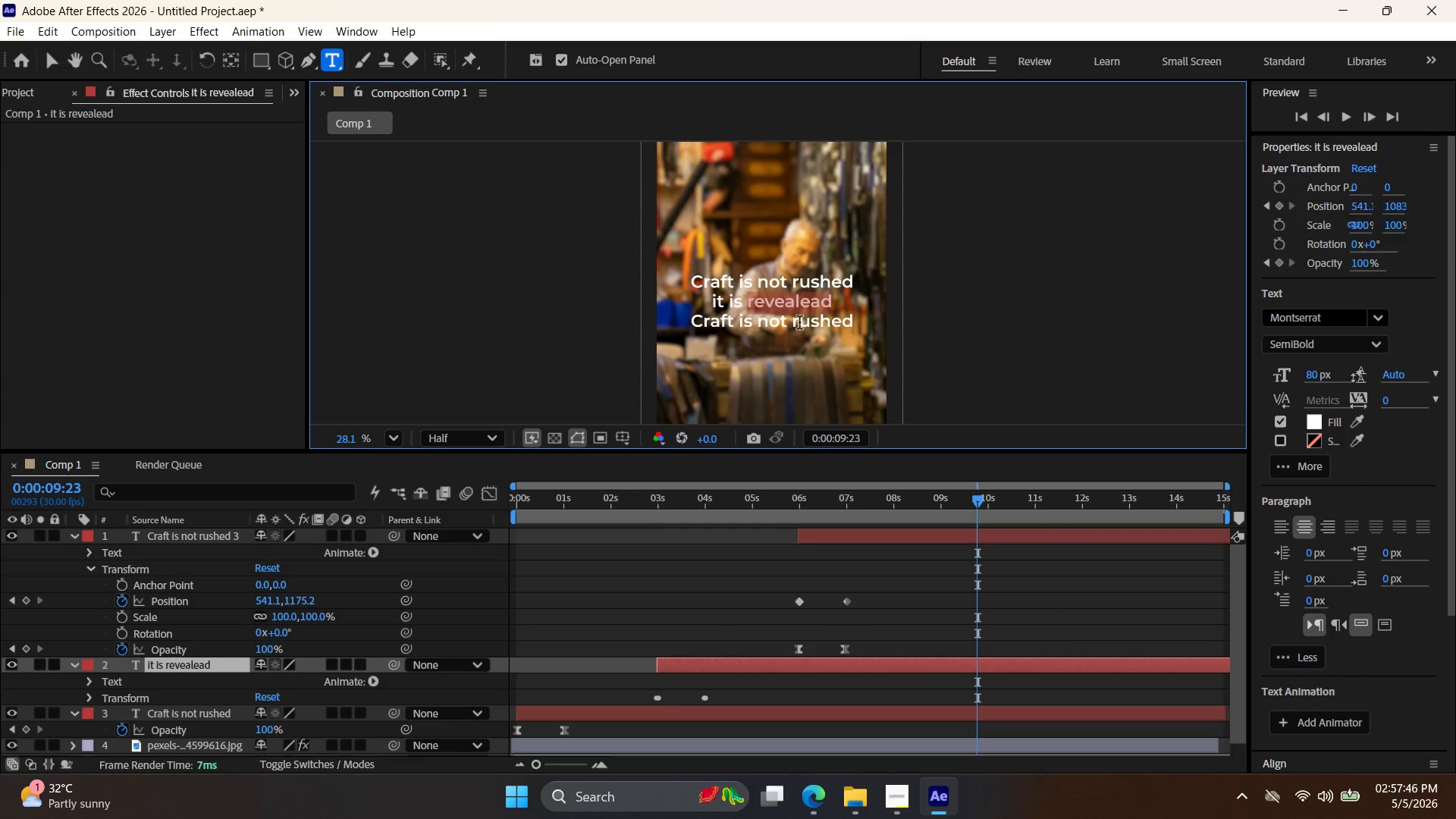 
triple_click([799, 322])
 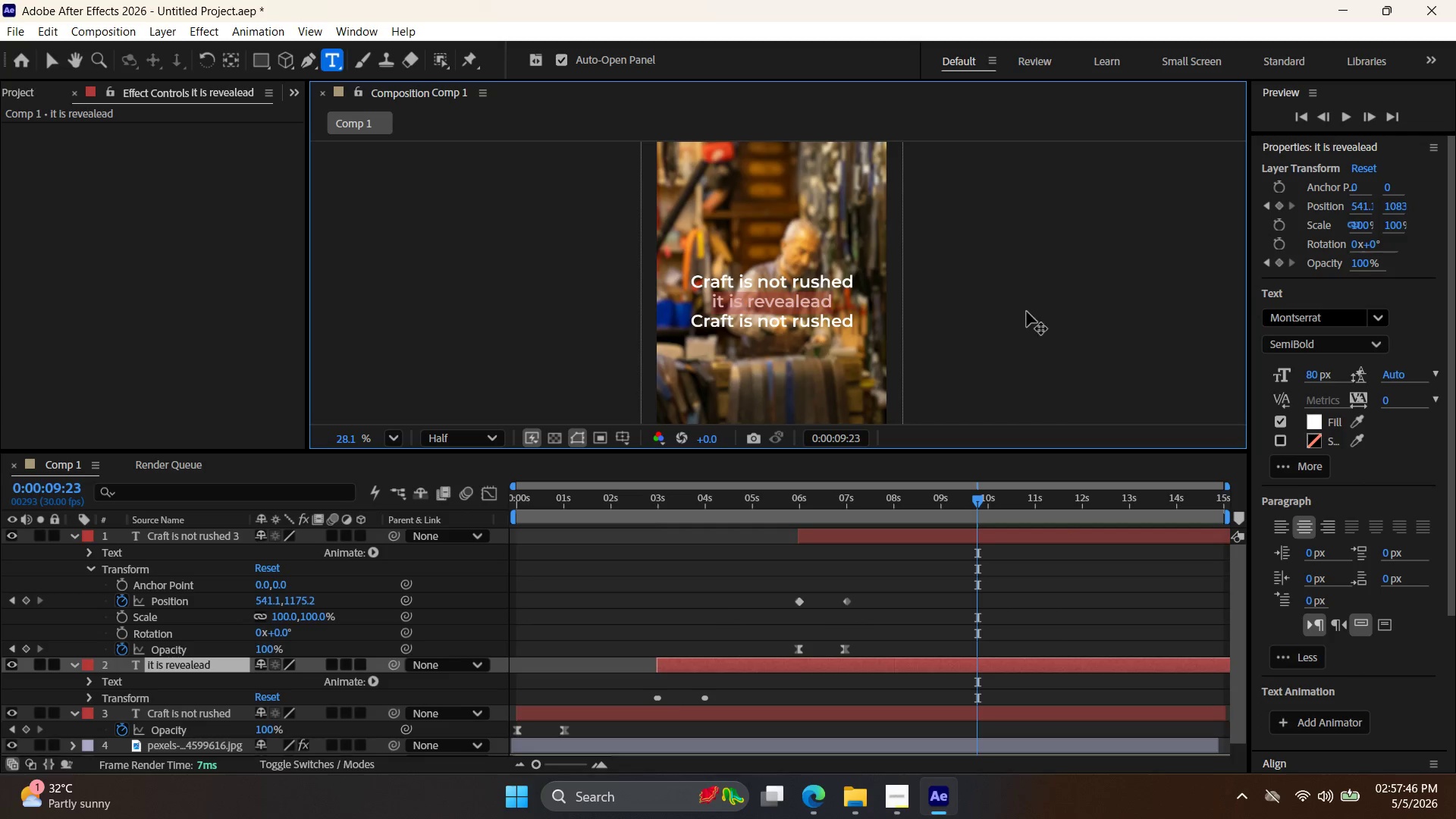 
left_click([1030, 310])
 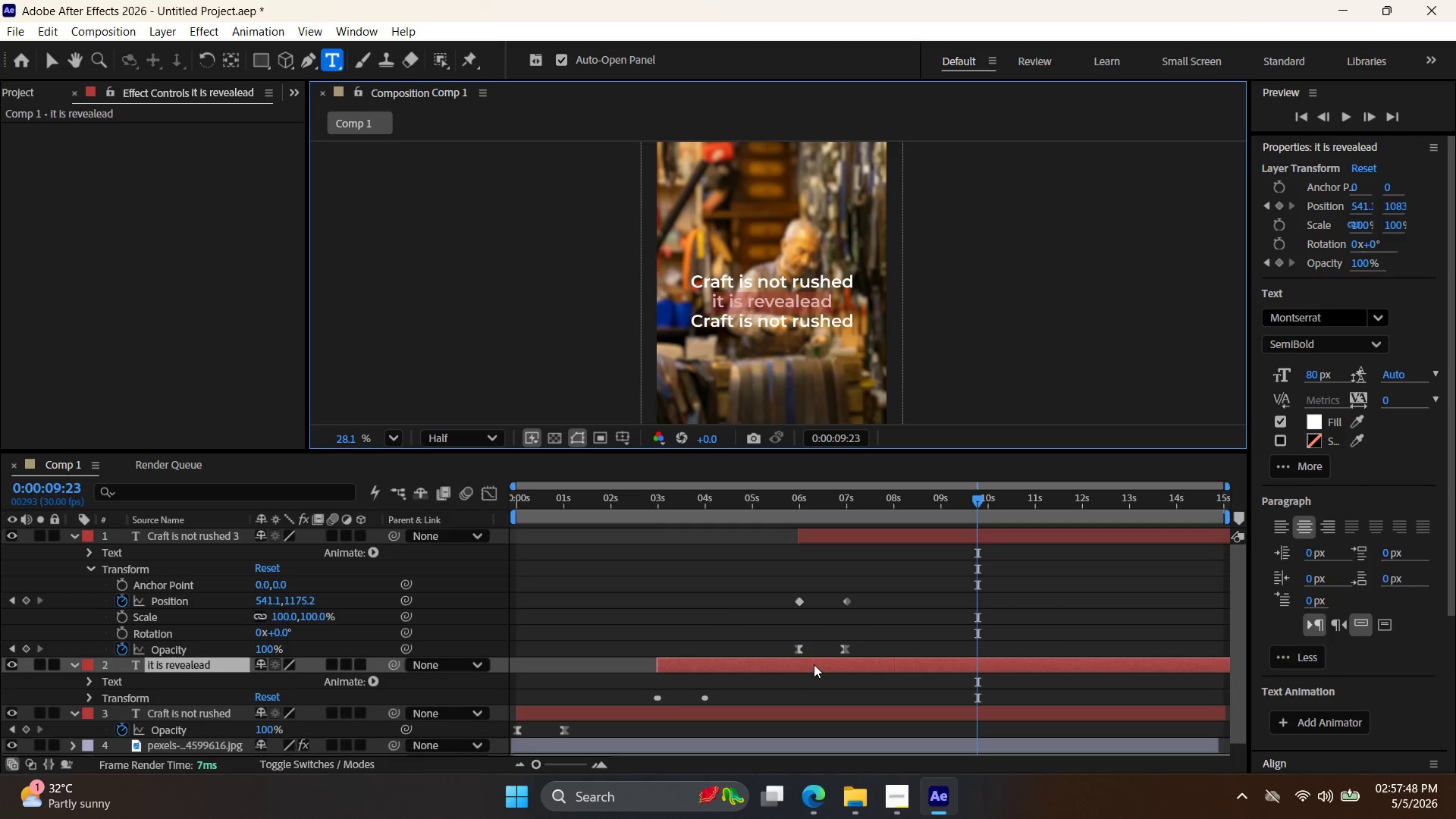 
left_click([815, 671])
 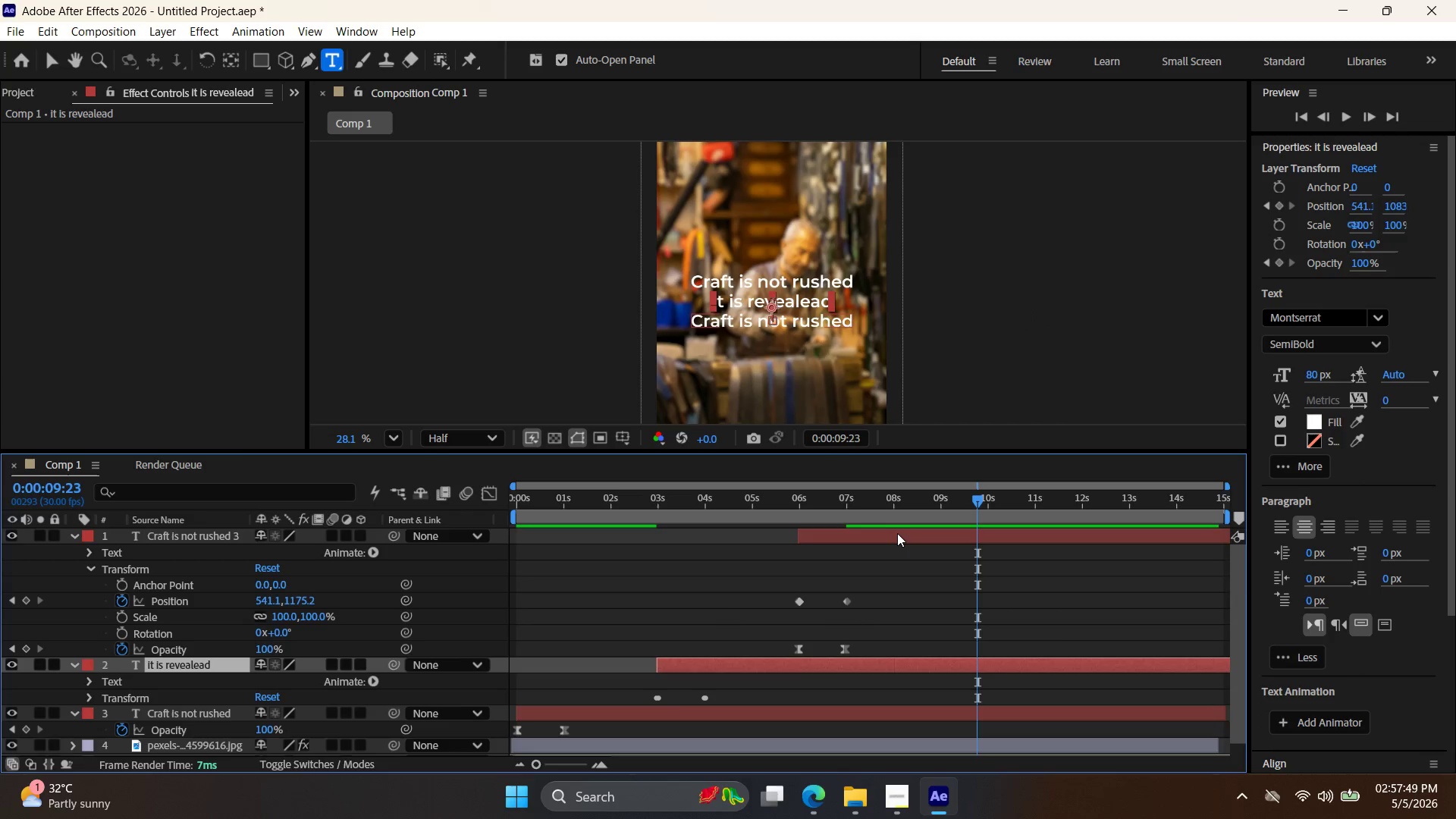 
left_click([897, 533])
 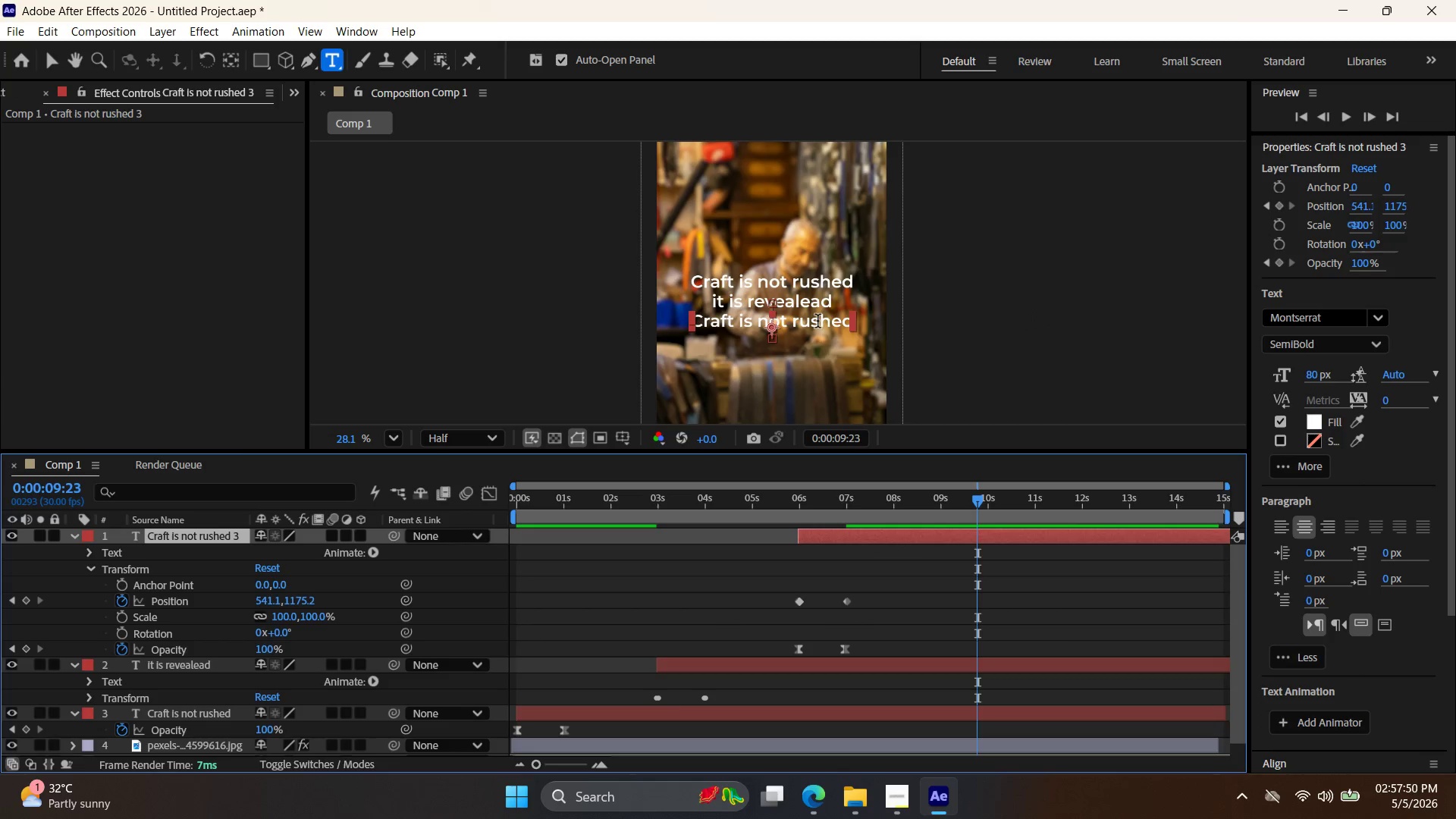 
double_click([817, 322])
 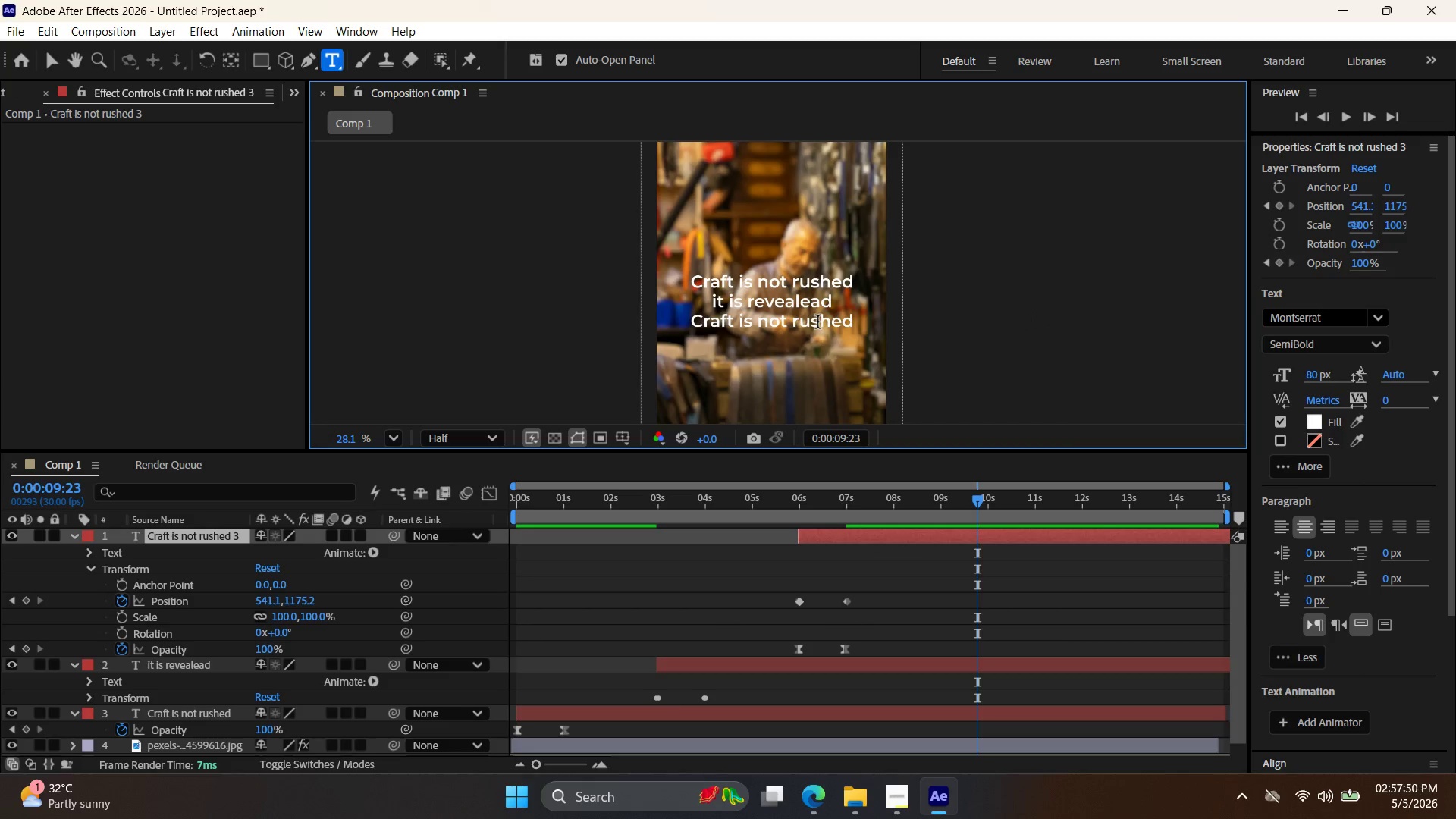 
triple_click([817, 322])
 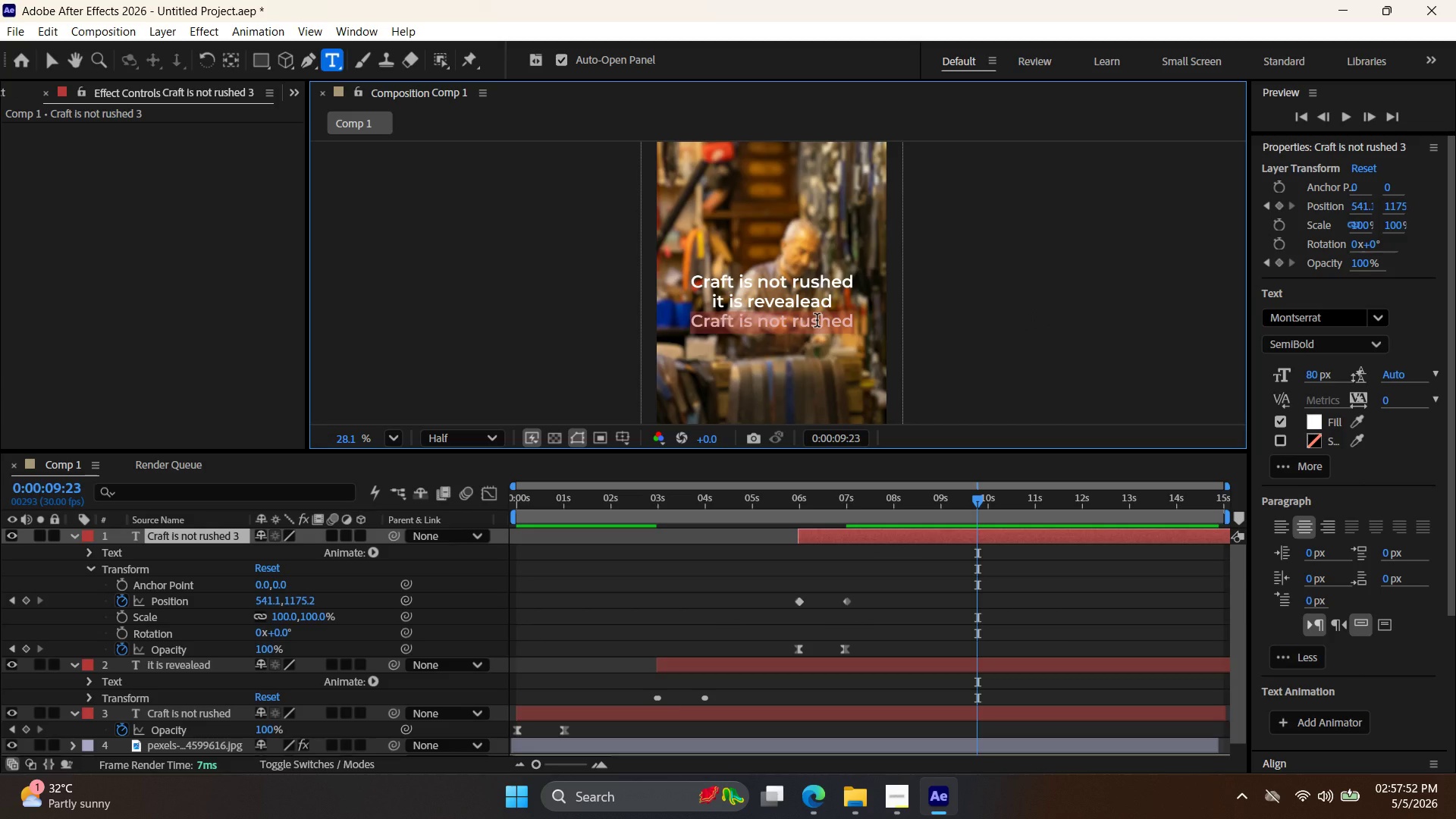 
type(through tui)
key(Backspace)
key(Backspace)
type(ime)
 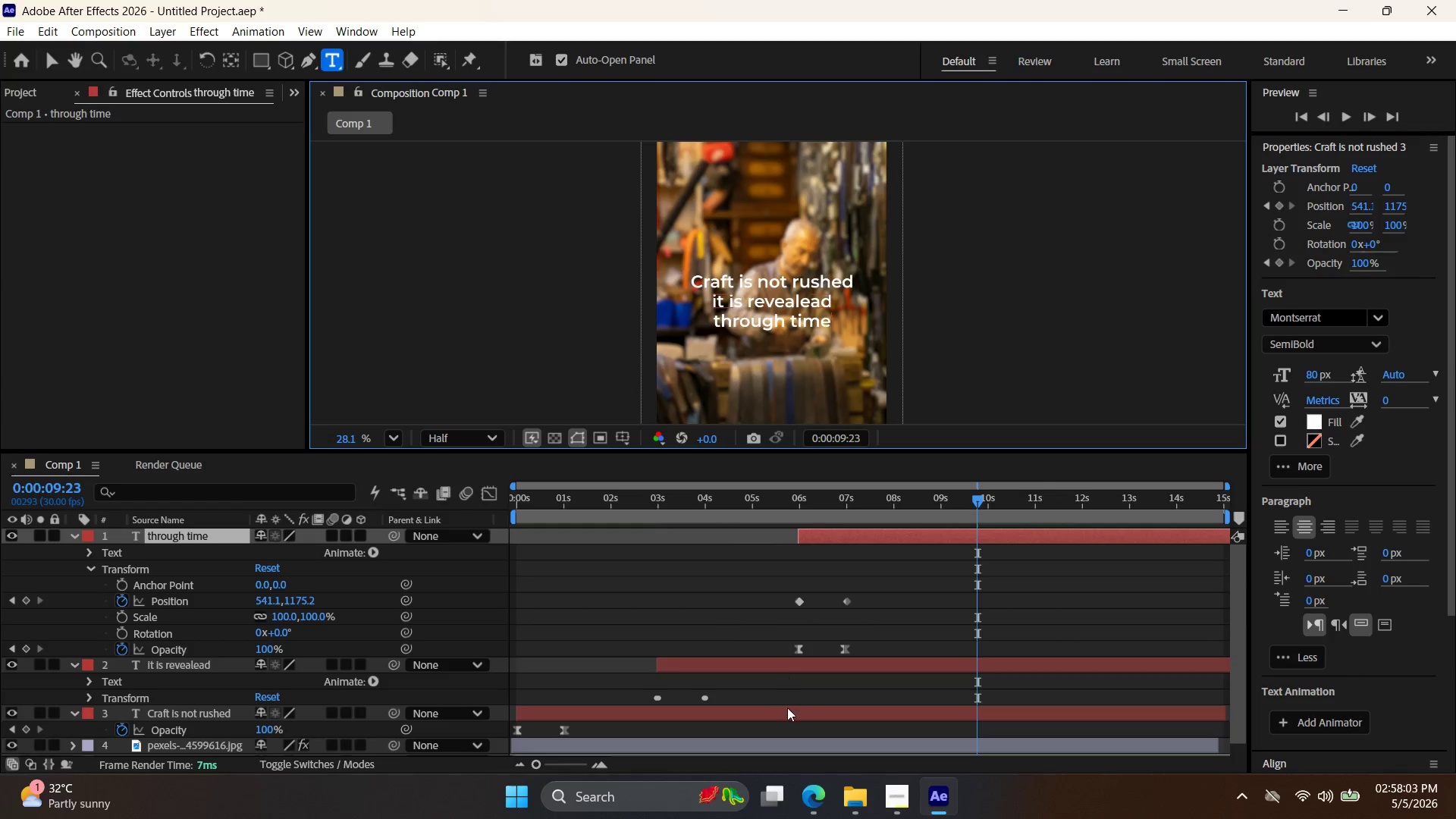 
left_click([793, 712])
 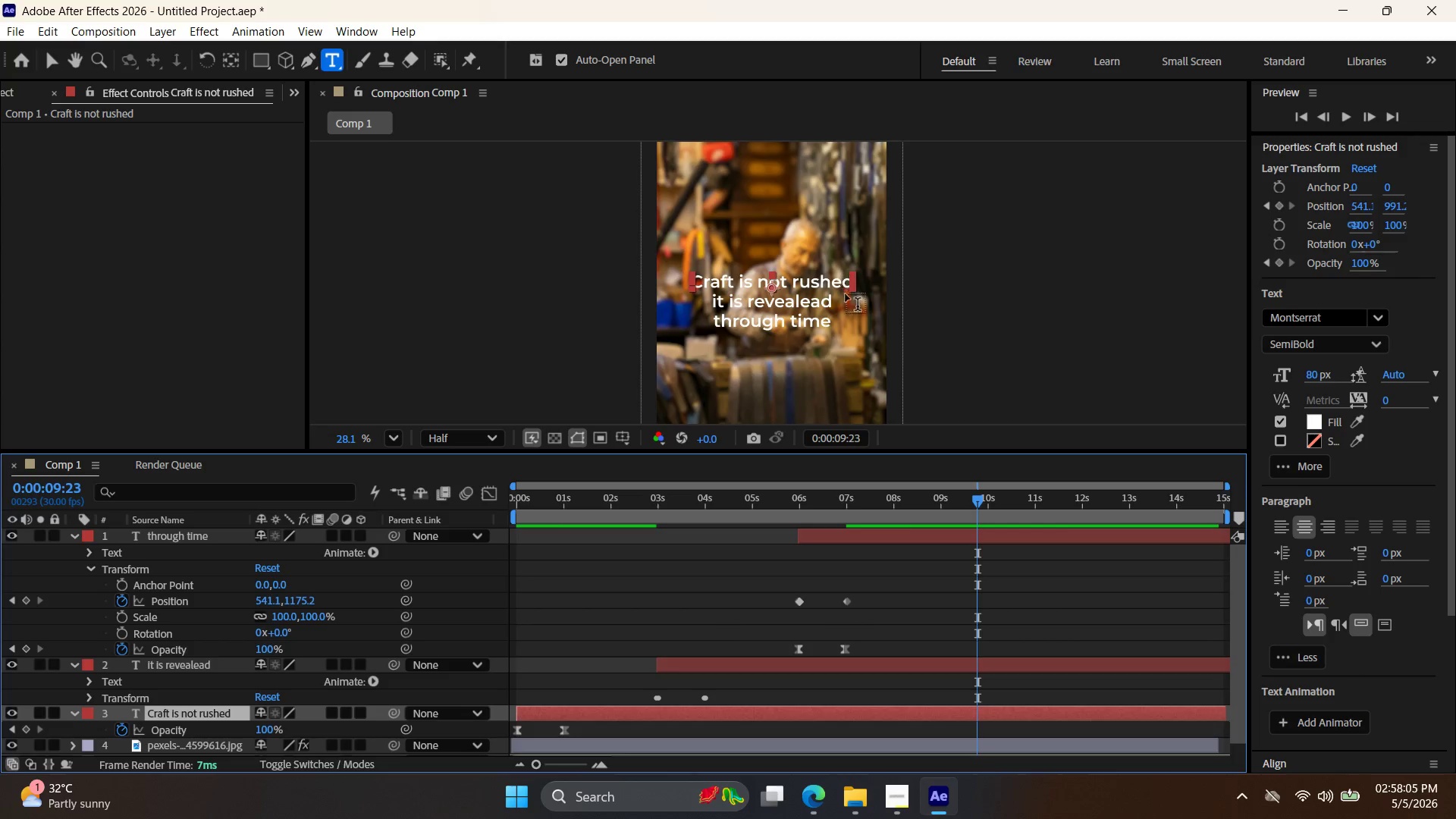 
left_click([847, 285])
 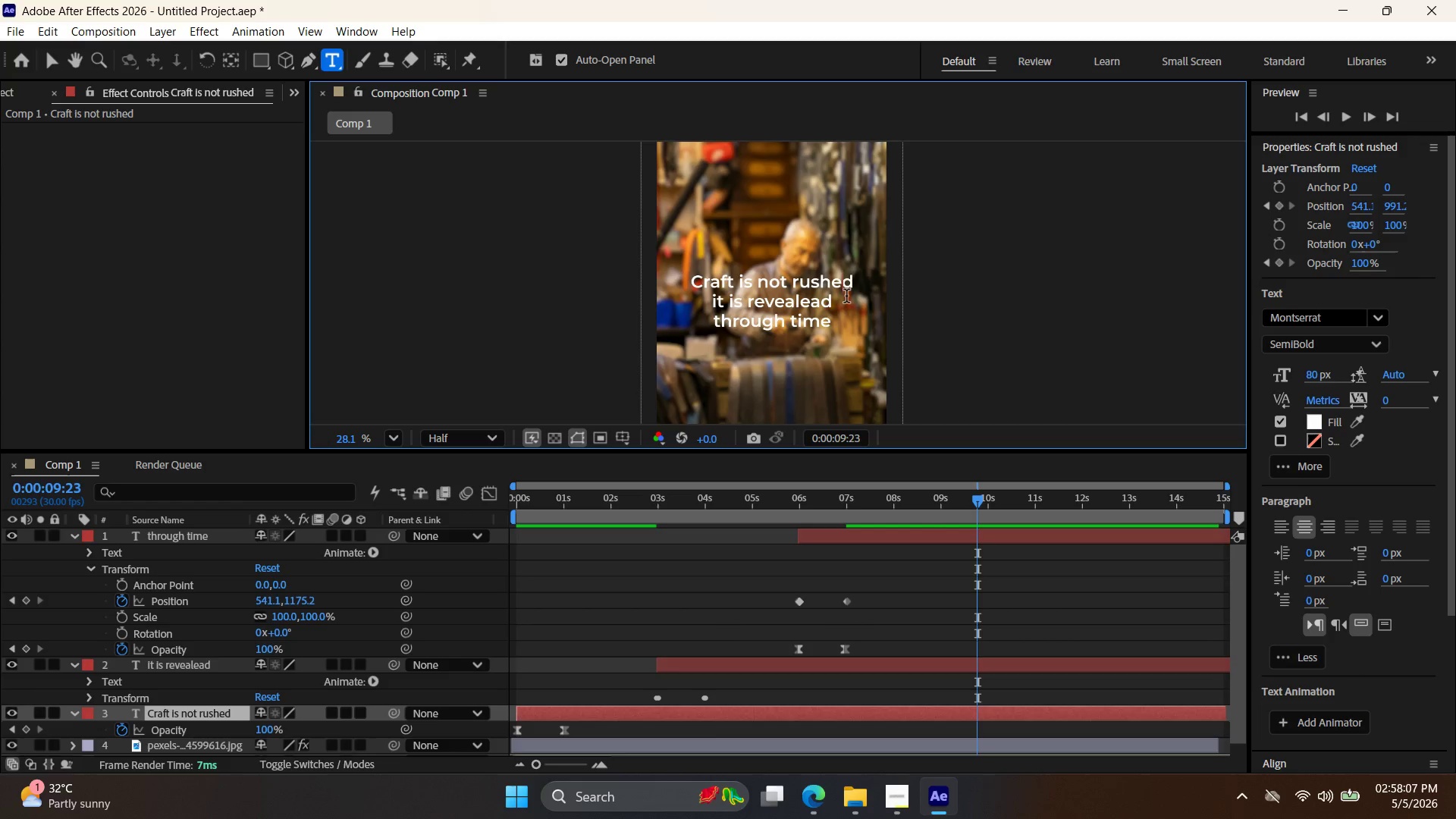 
left_click([853, 284])
 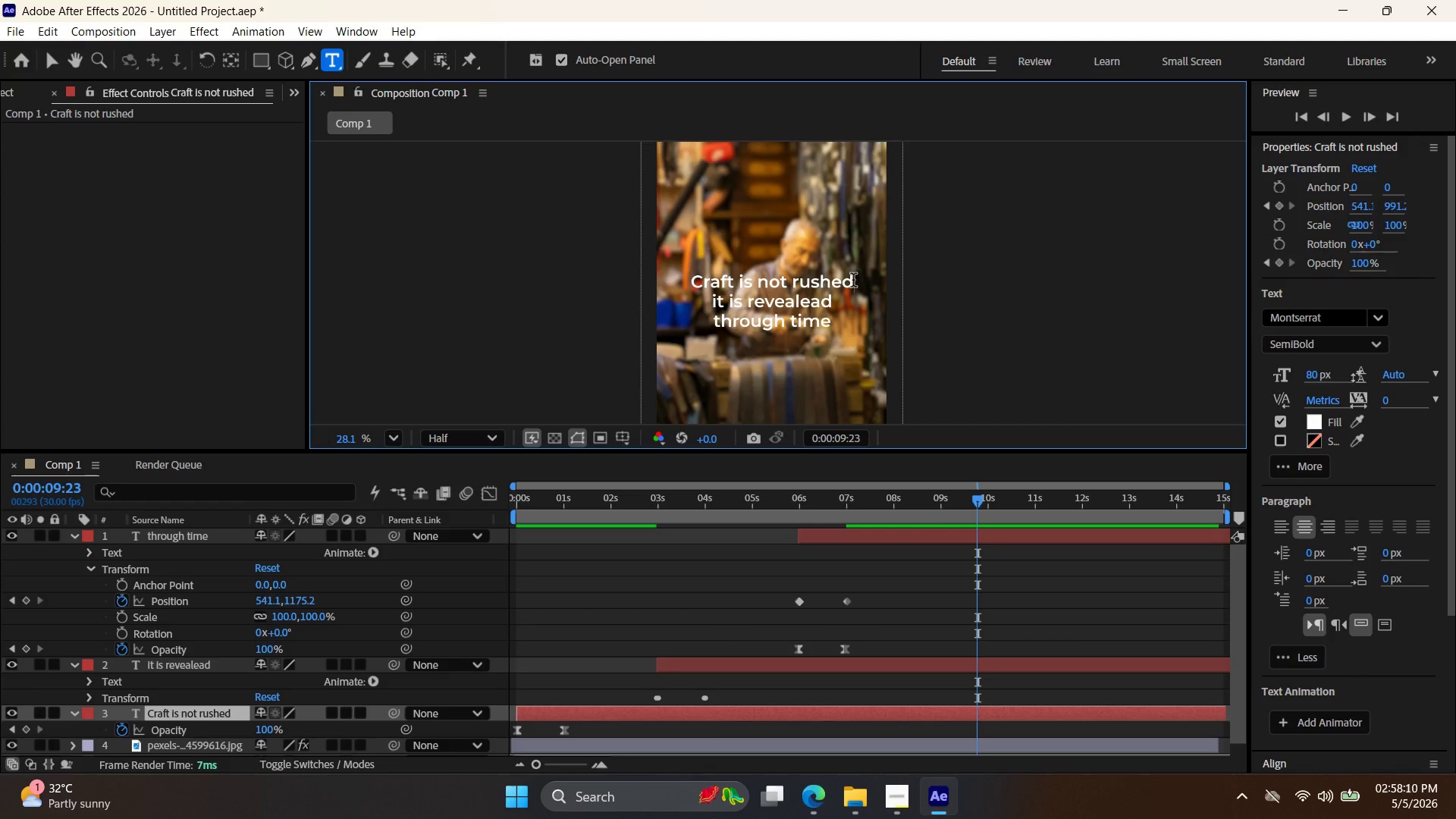 
key(Comma)
 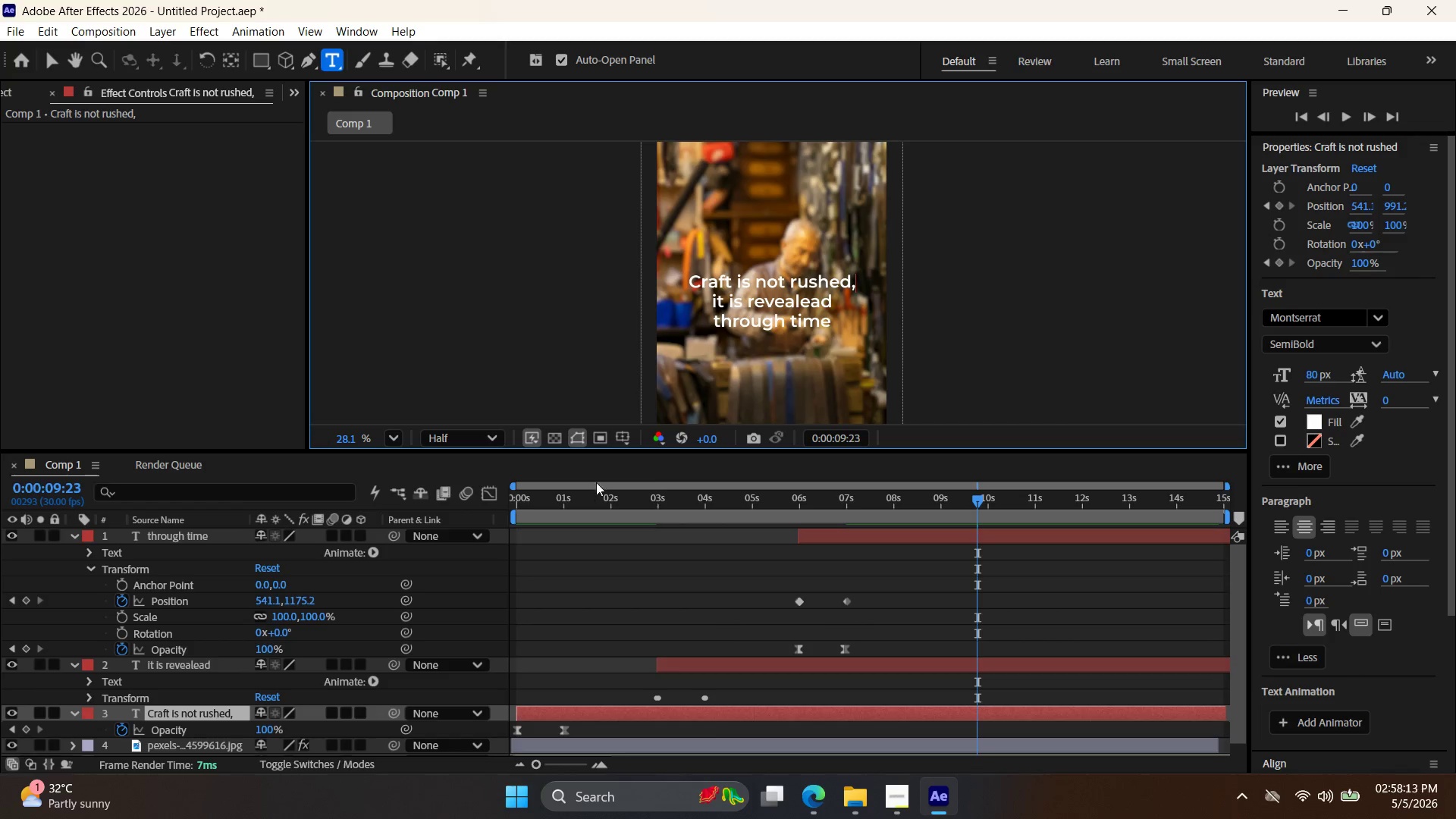 
left_click([1304, 118])
 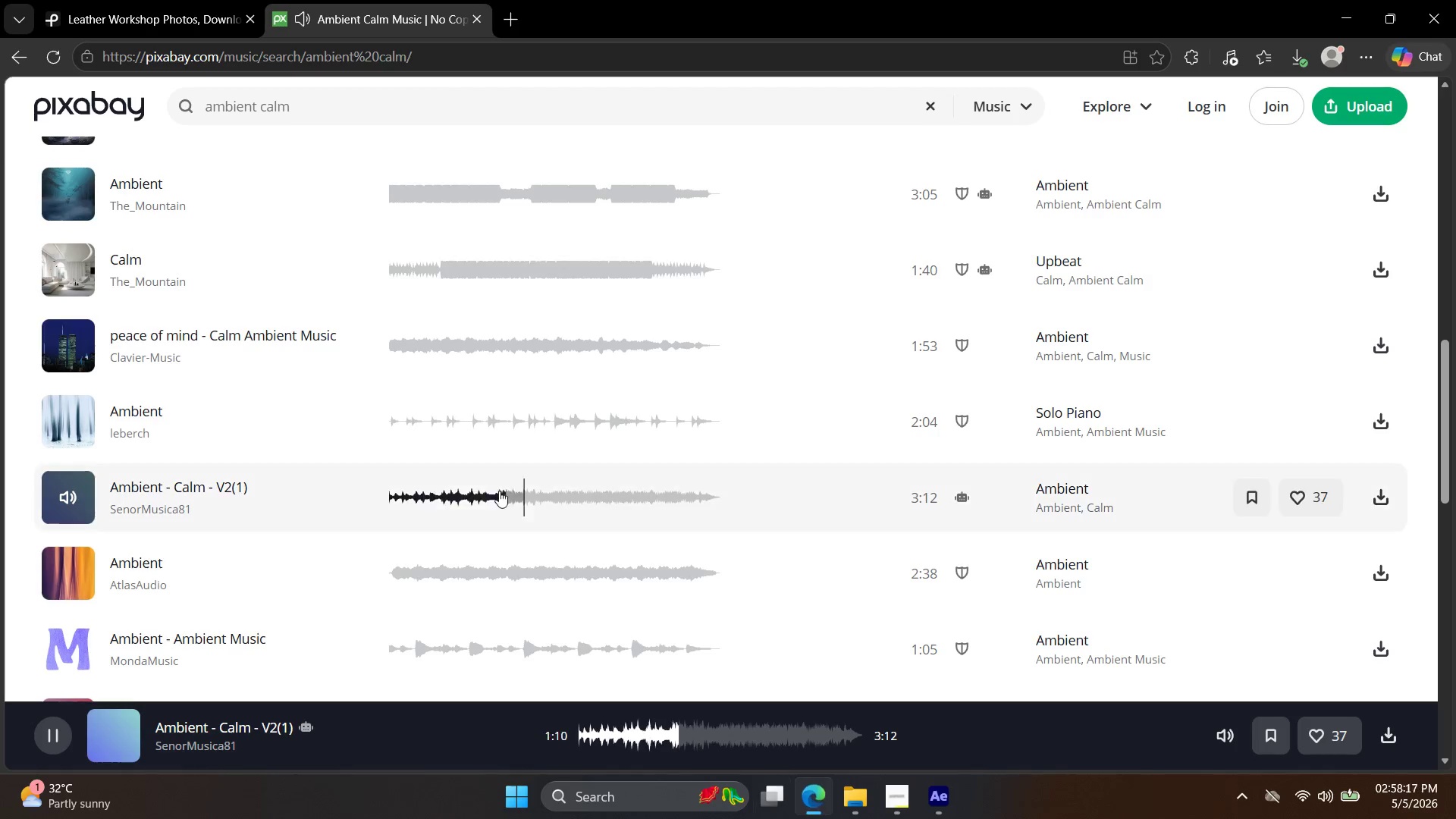 
left_click([60, 500])
 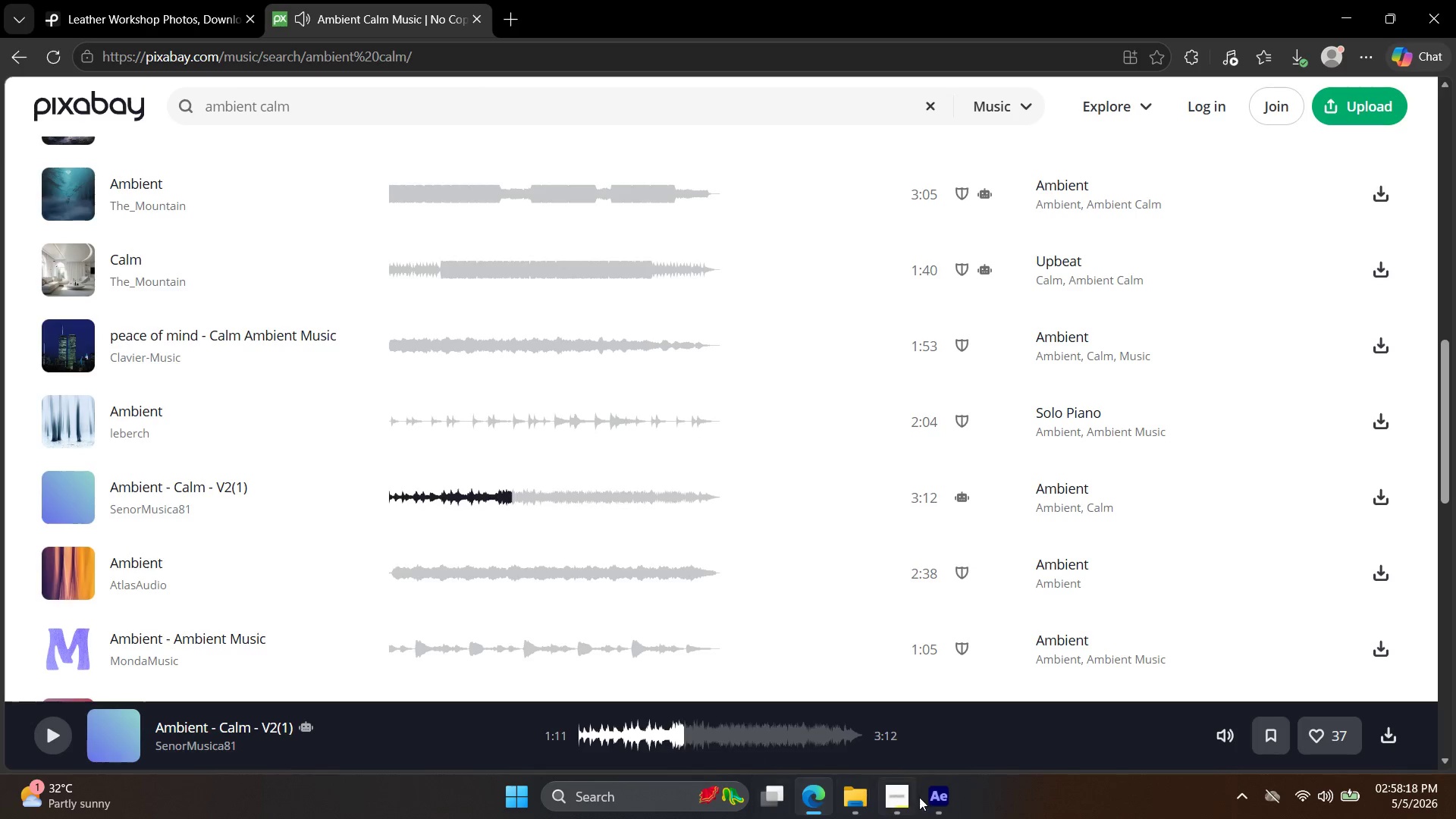 
left_click([943, 802])
 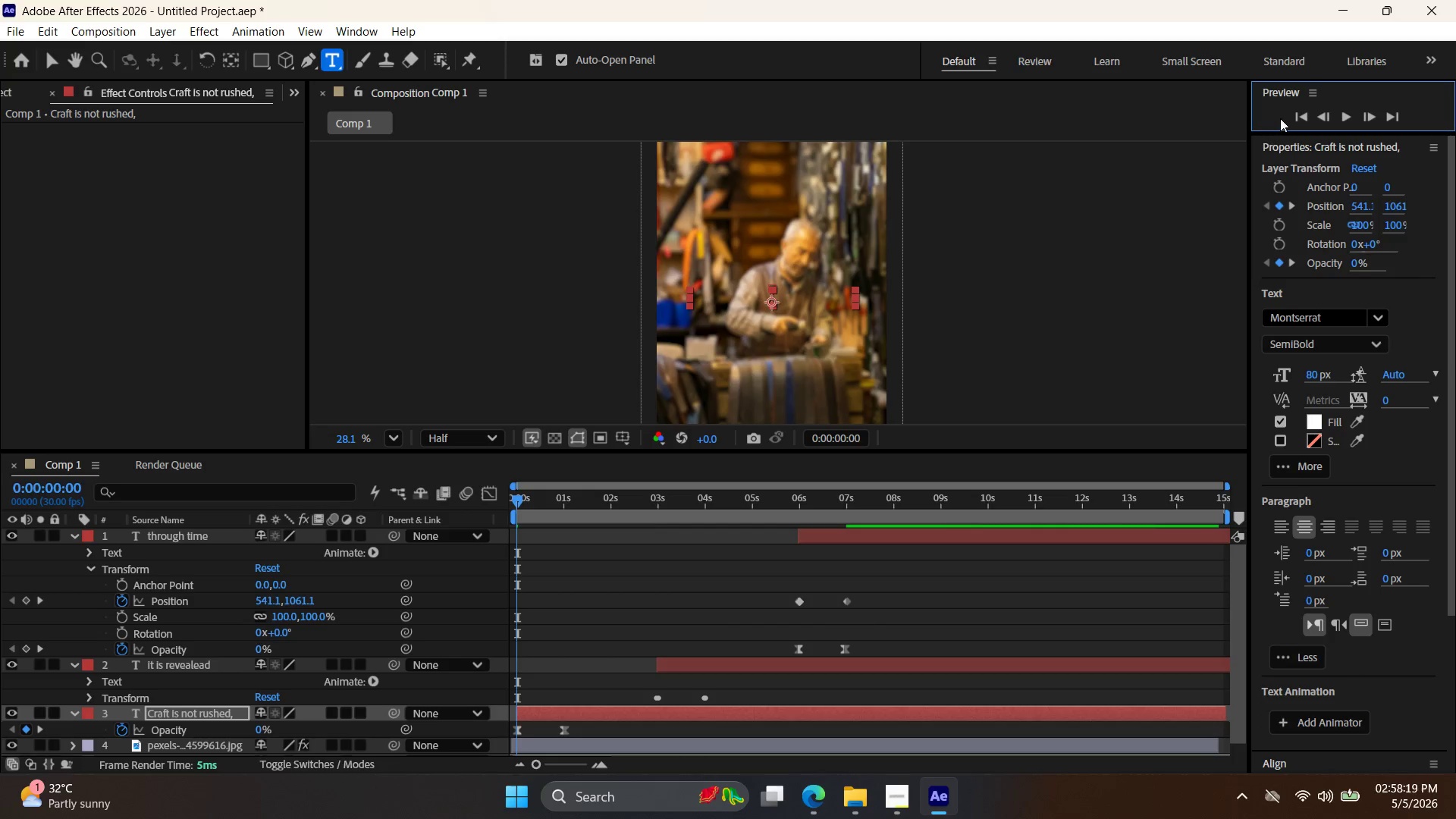 
left_click([1304, 118])
 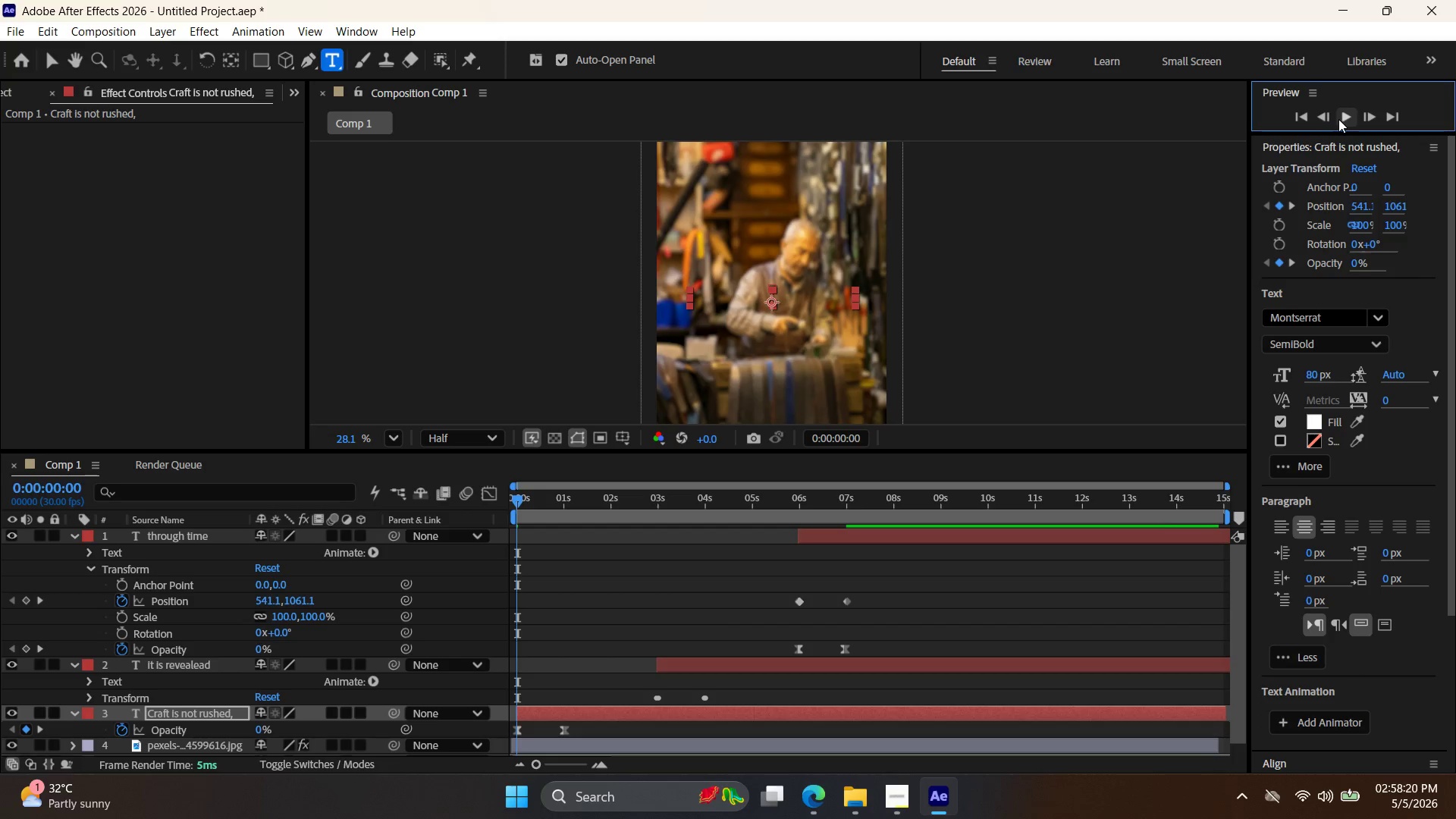 
left_click([1345, 119])
 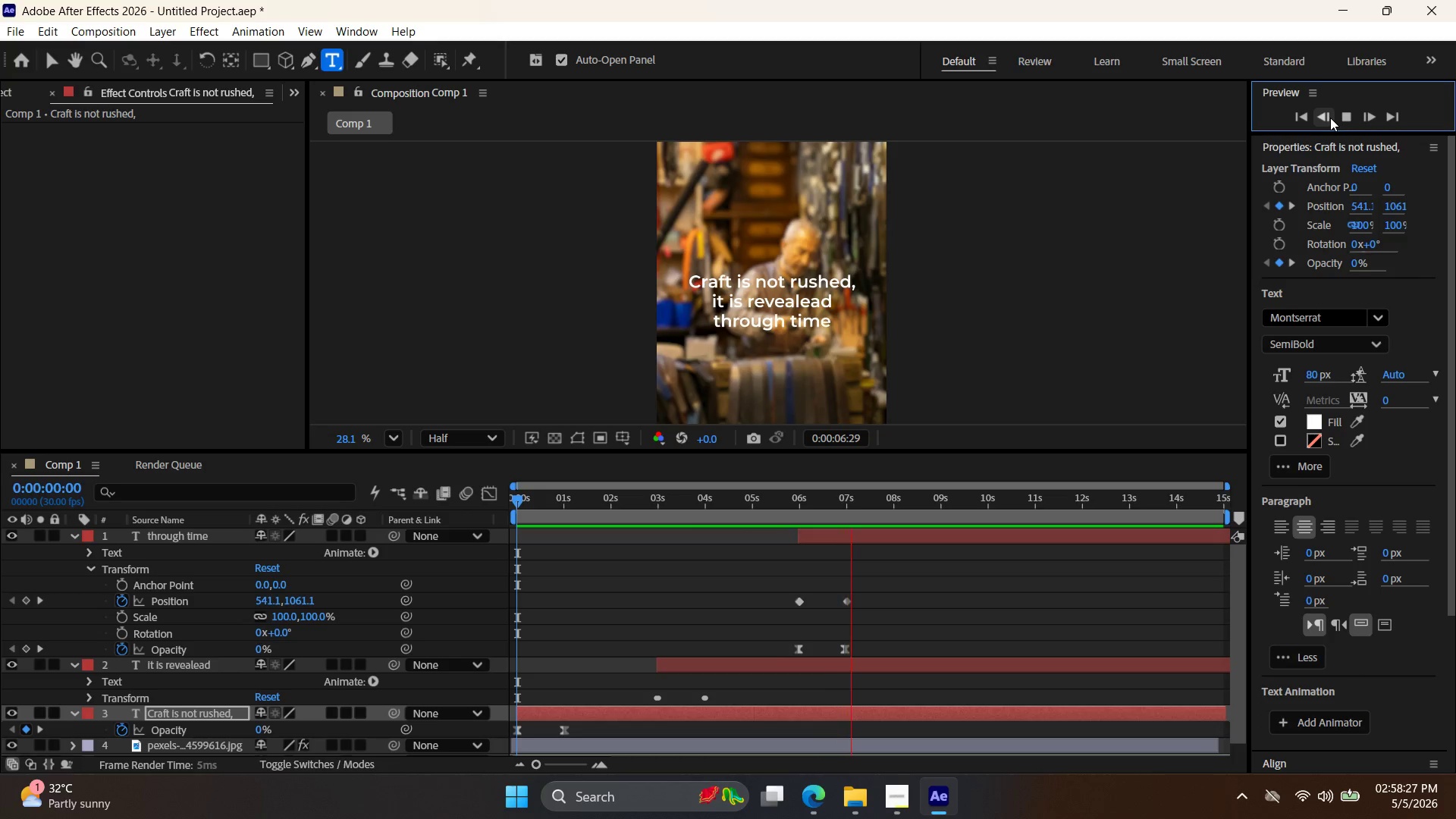 
wait(12.33)
 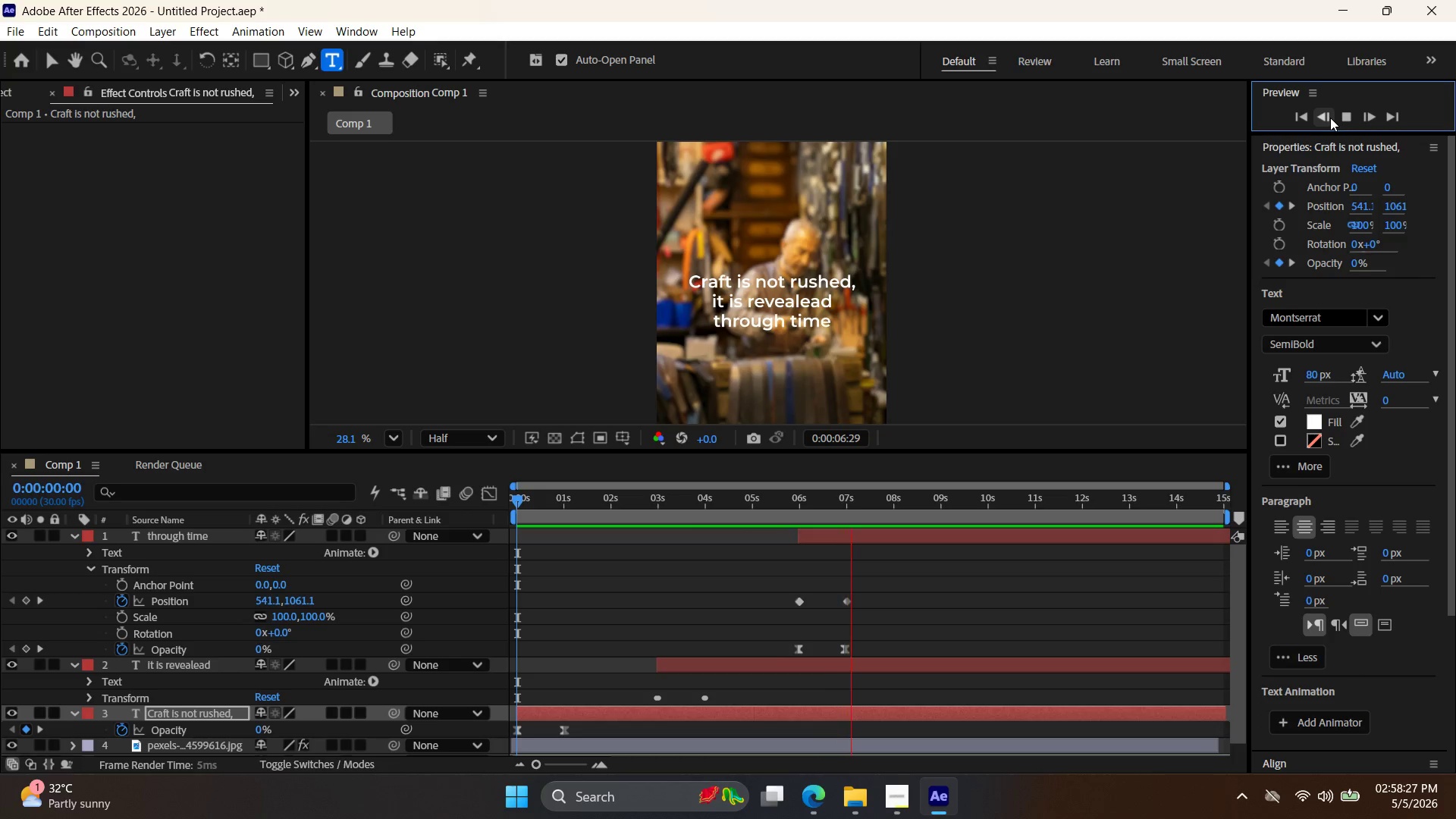 
left_click([934, 538])
 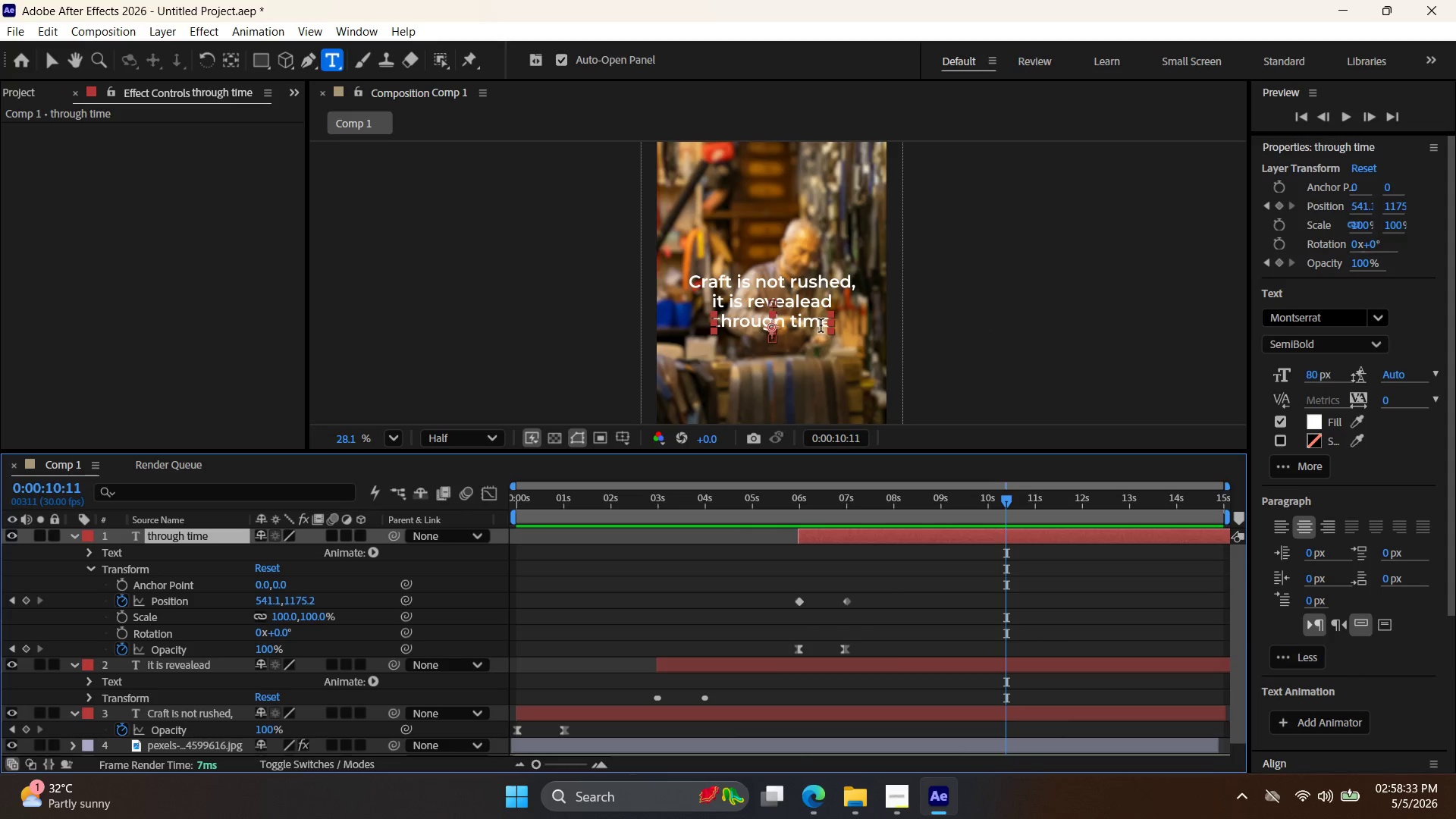 
key(Alt+AltLeft)
 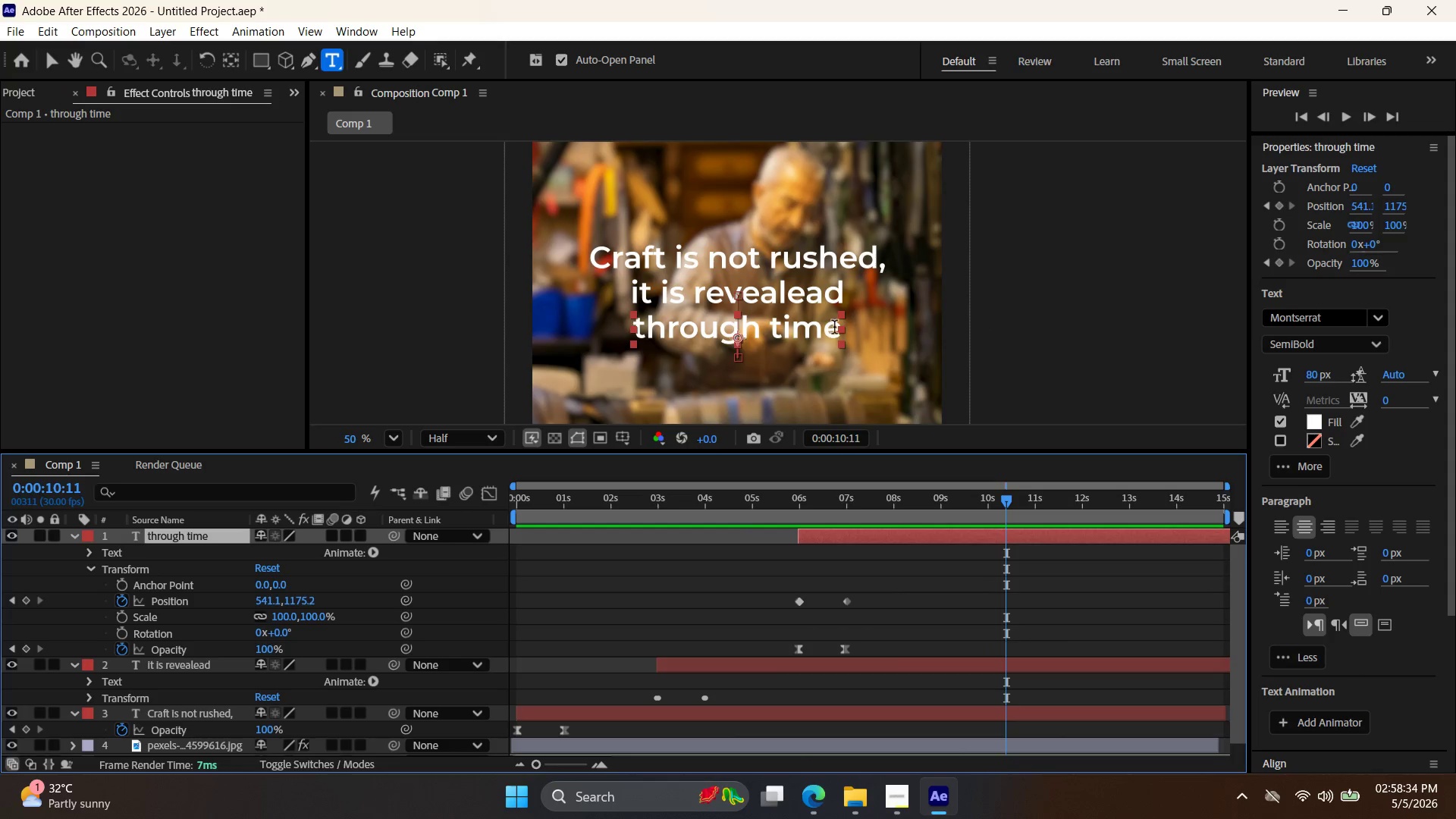 
scroll: coordinate [829, 323], scroll_direction: up, amount: 4.0
 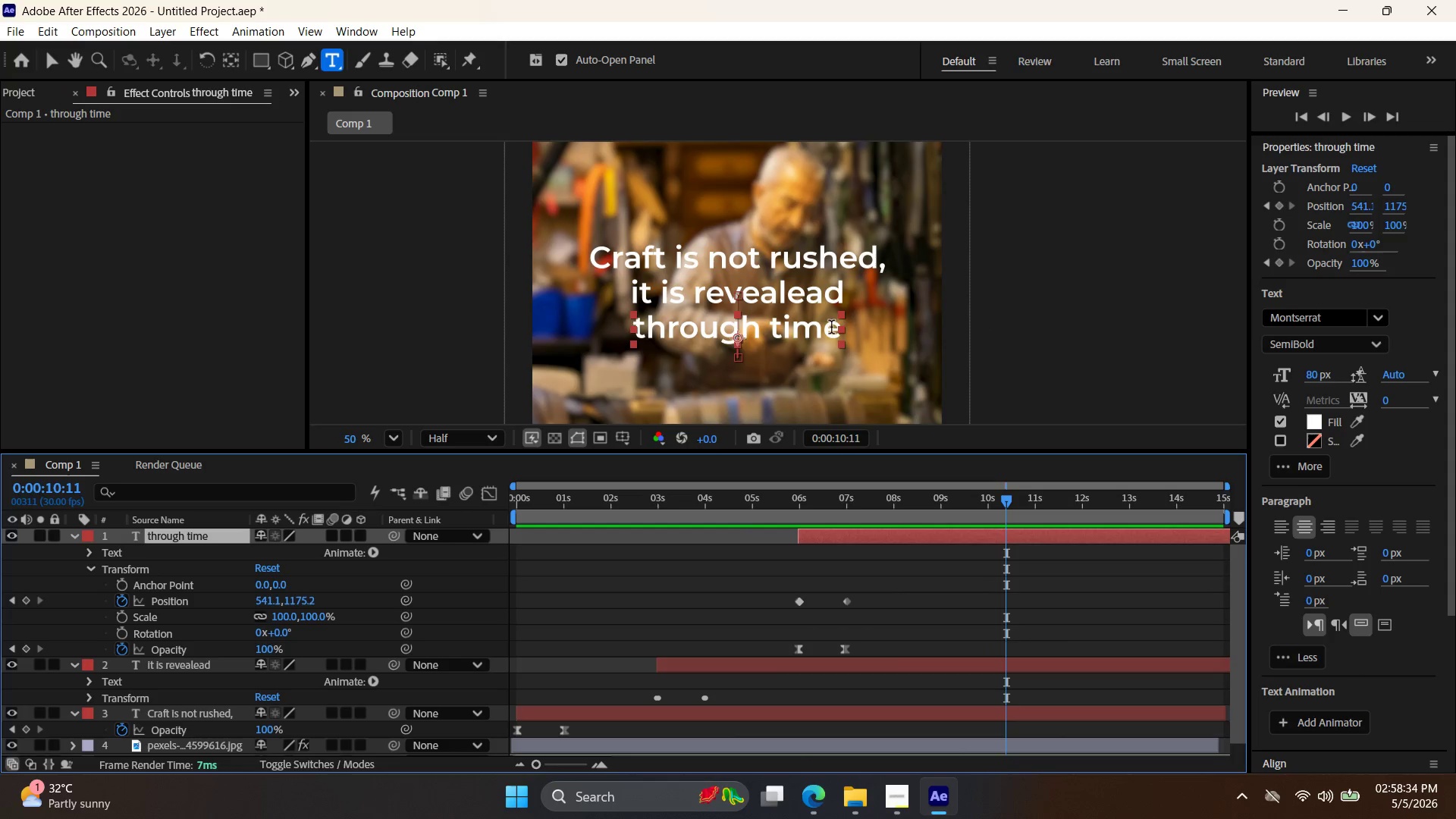 
left_click([834, 327])
 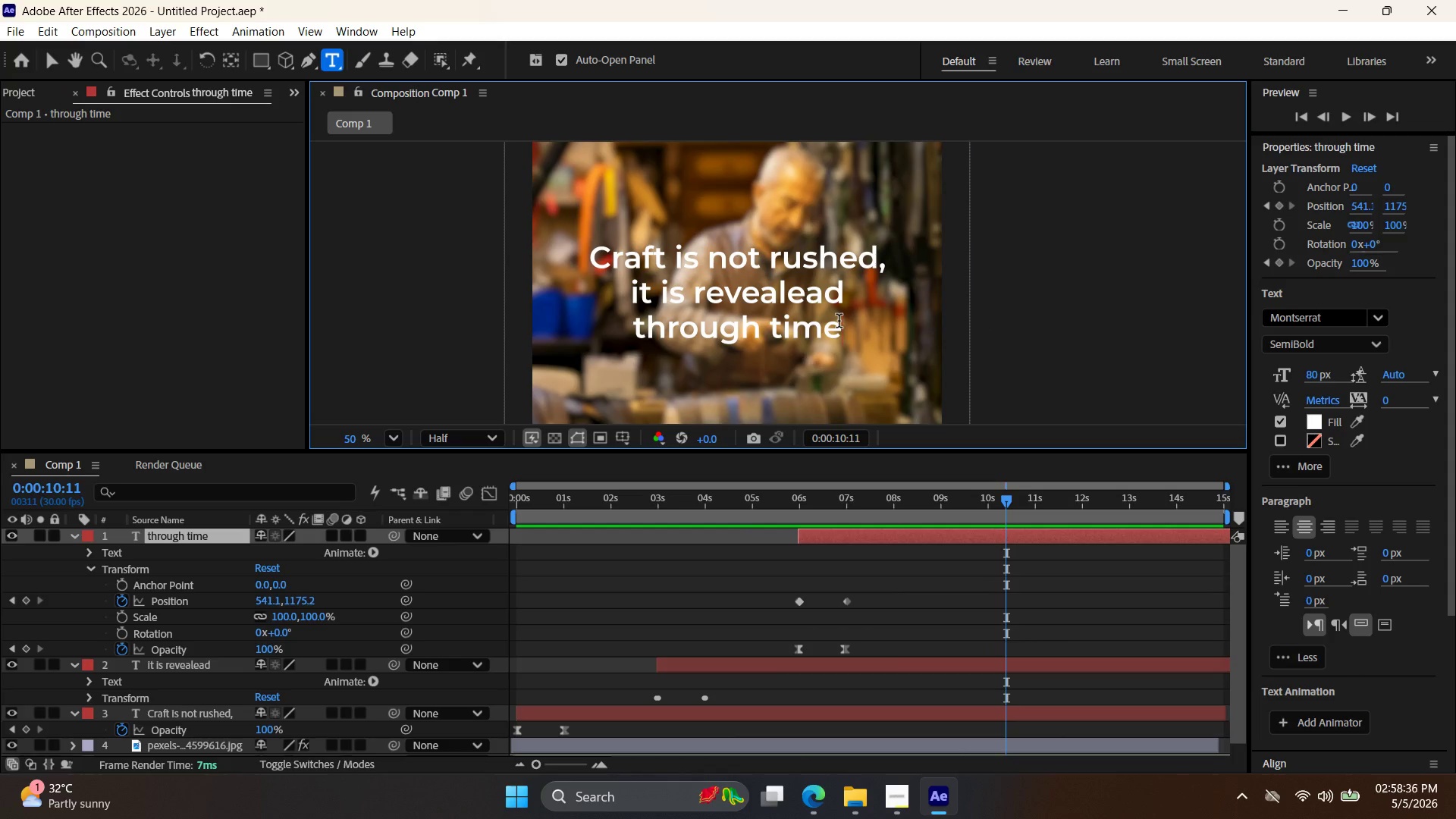 
left_click([839, 321])
 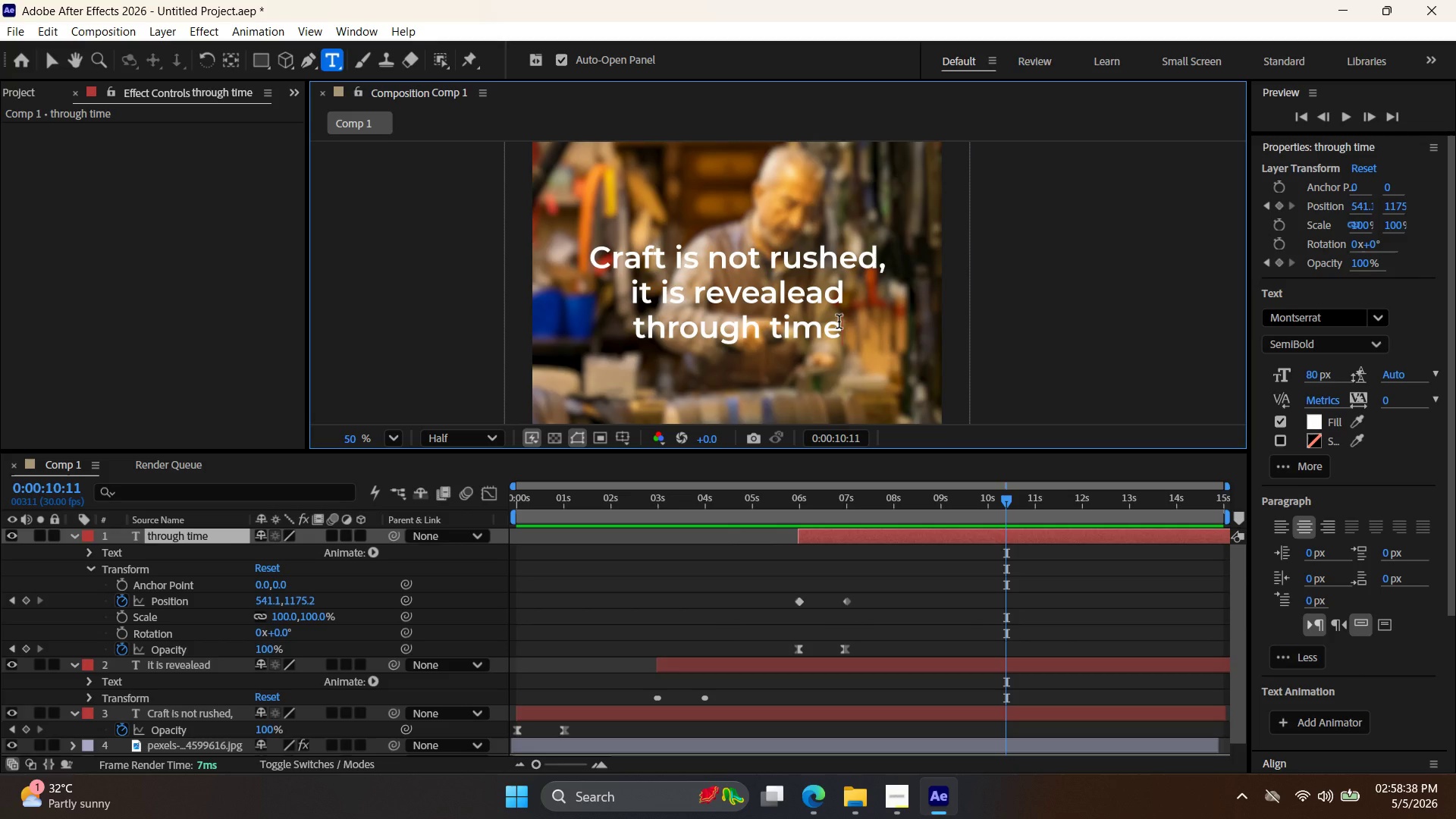 
left_click([838, 323])
 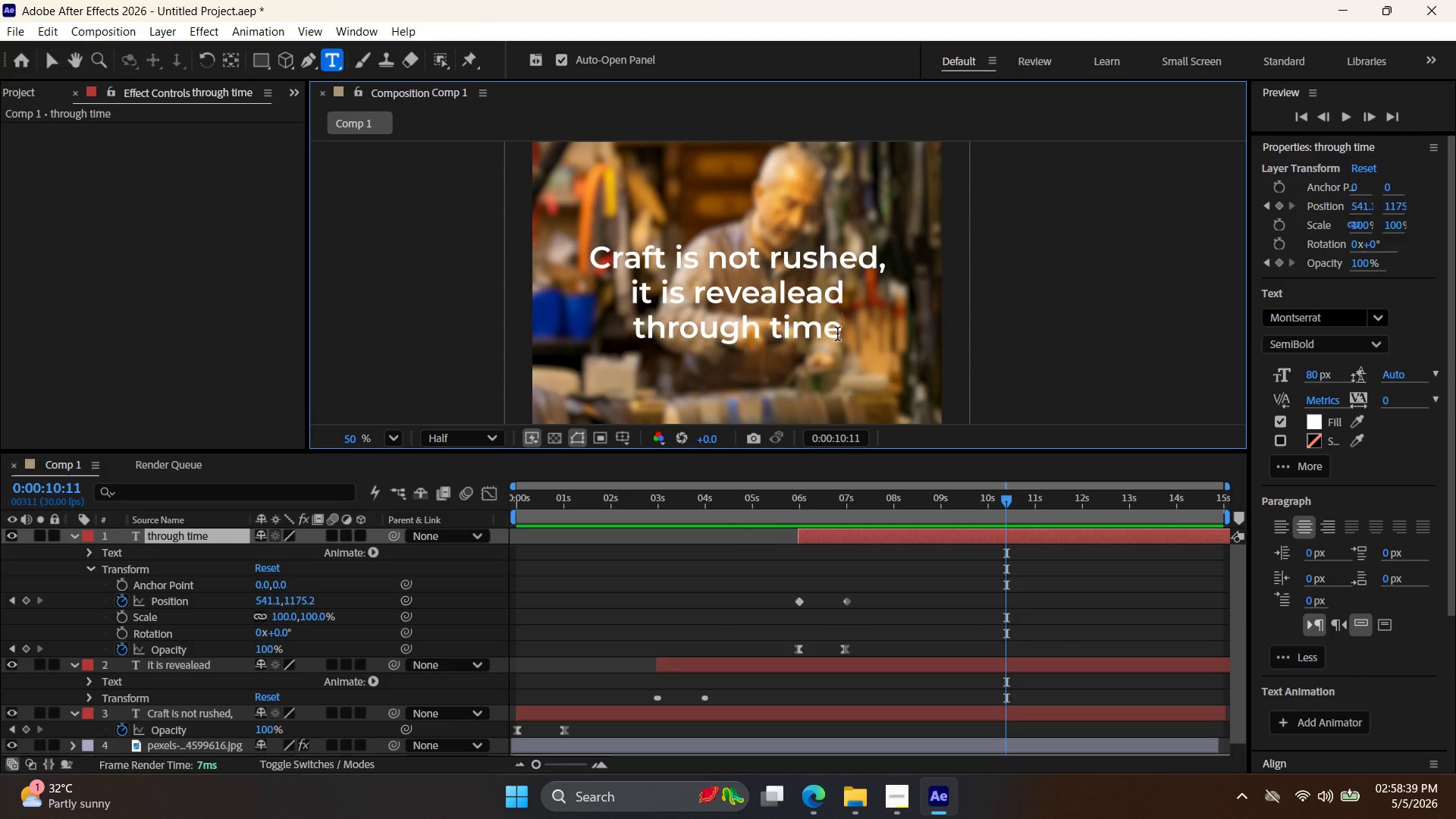 
left_click([837, 334])
 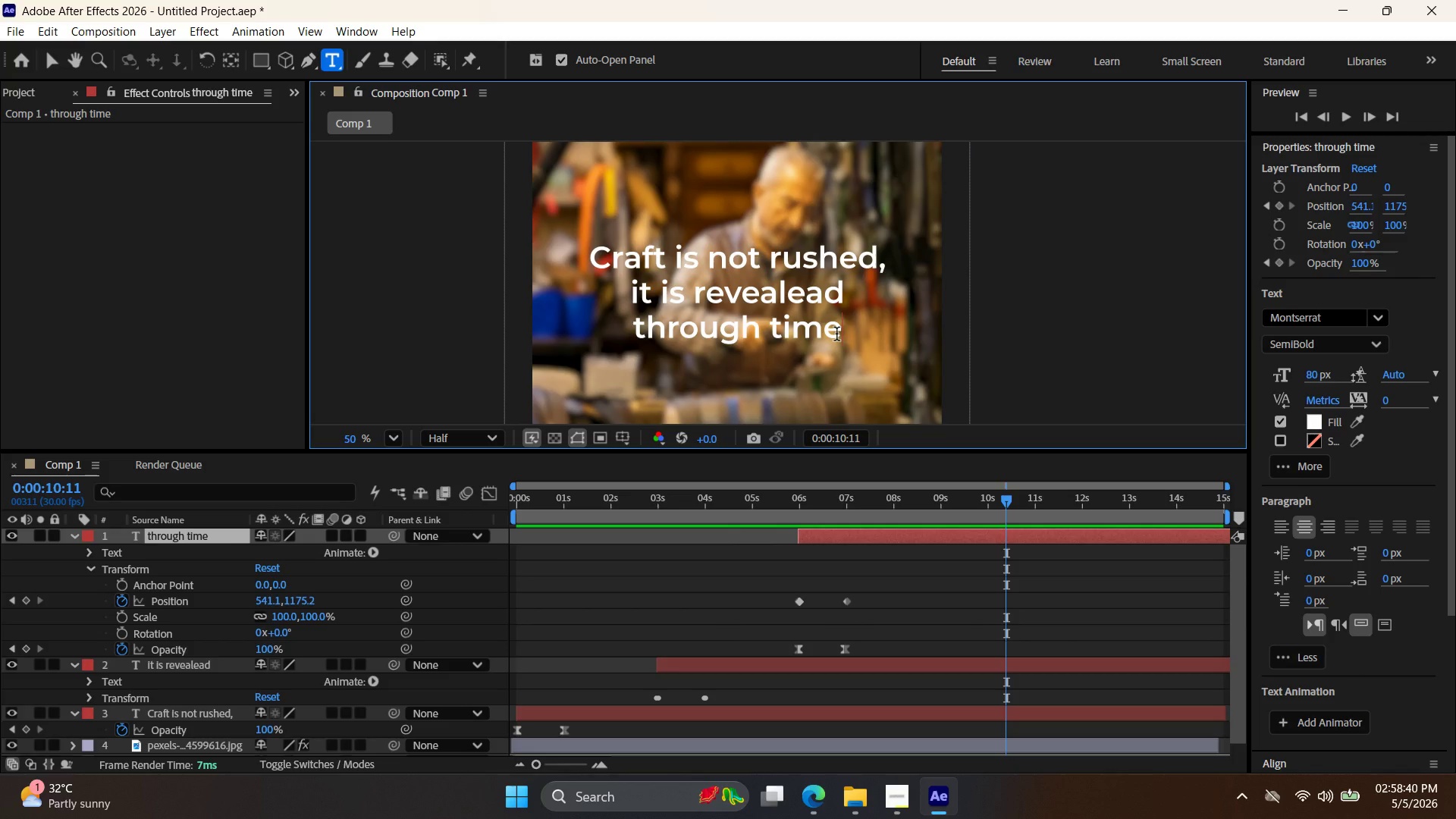 
key(Period)
 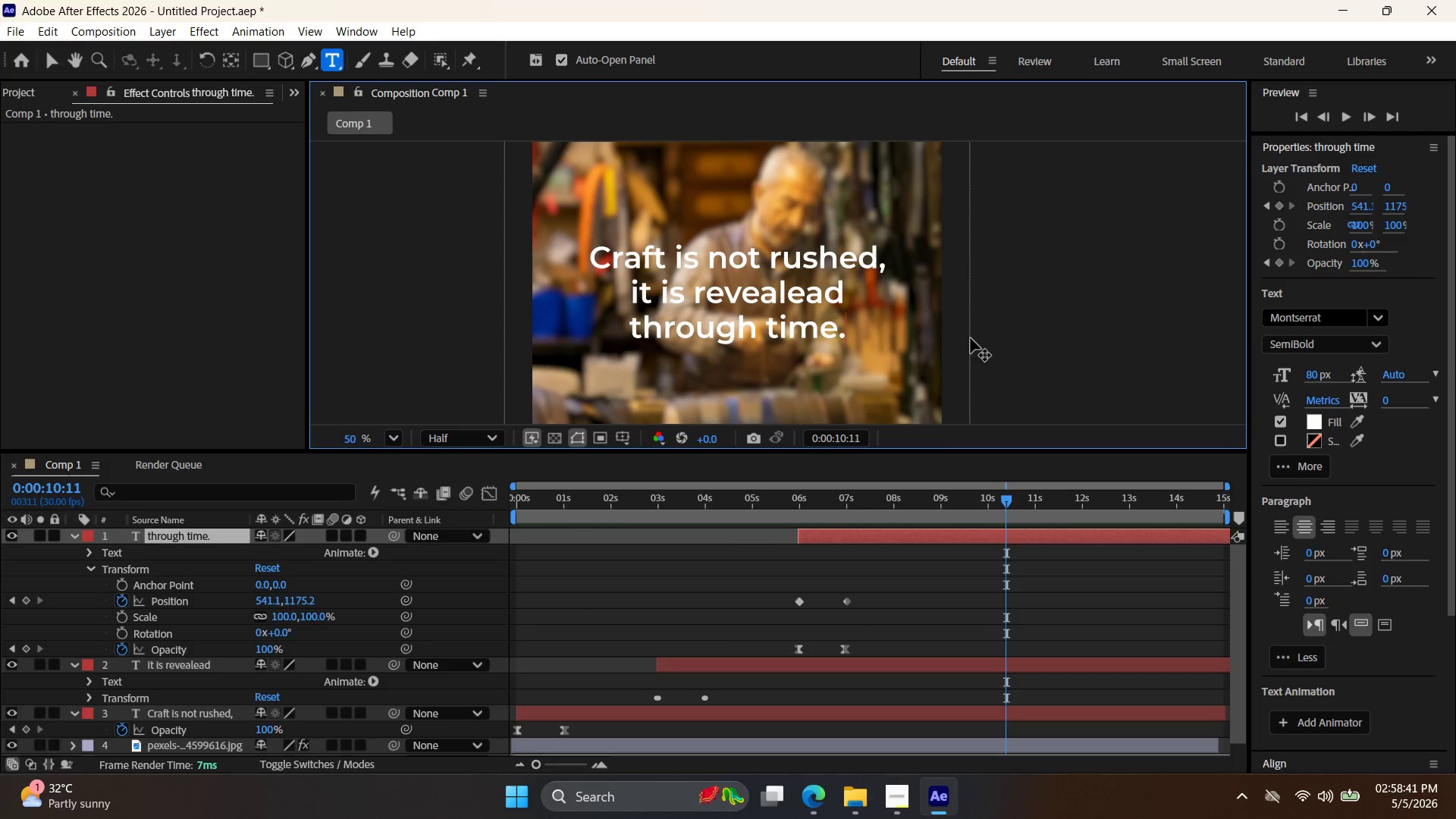 
left_click([1073, 340])
 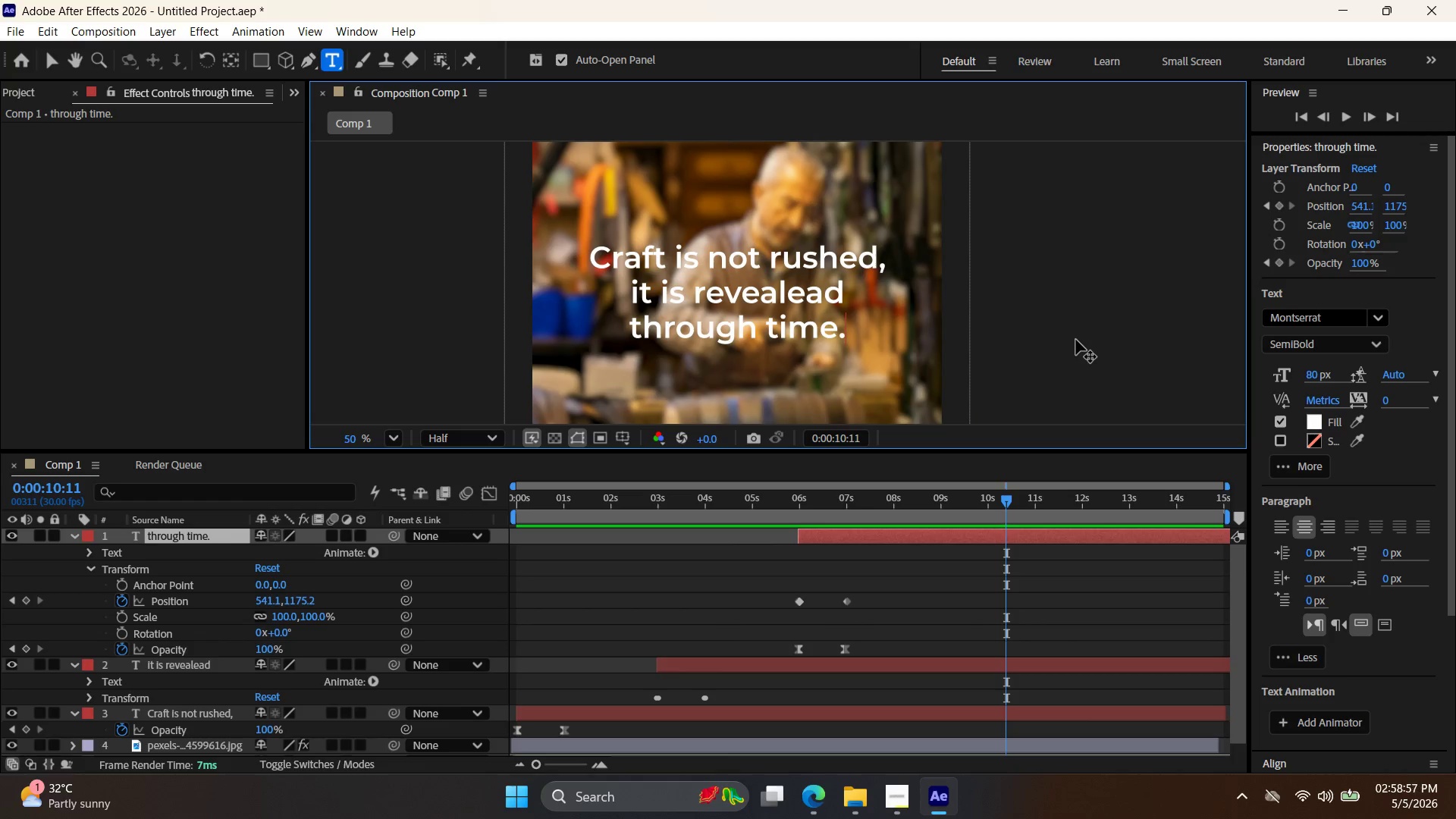 
wait(20.0)
 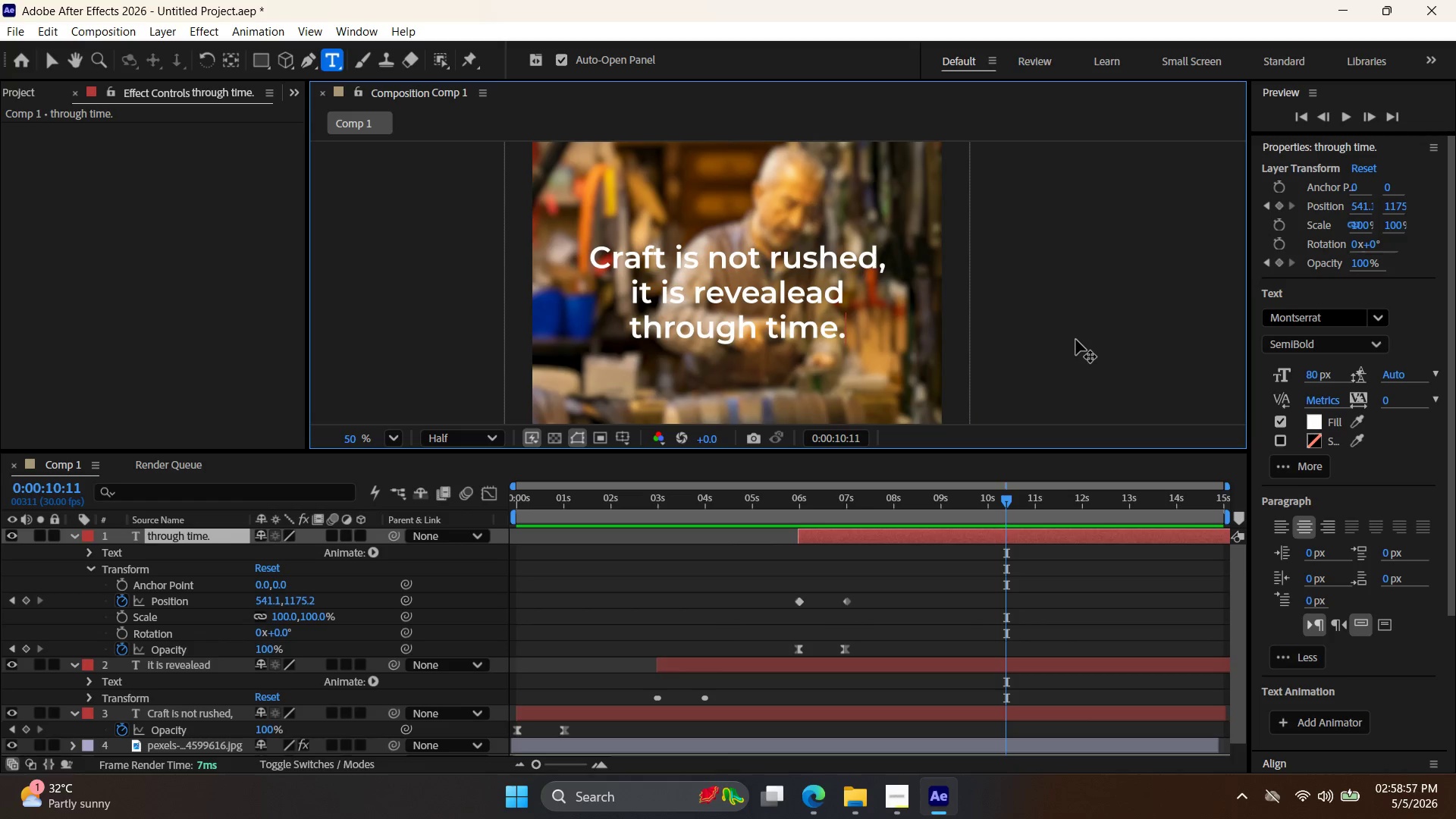 
left_click([846, 601])
 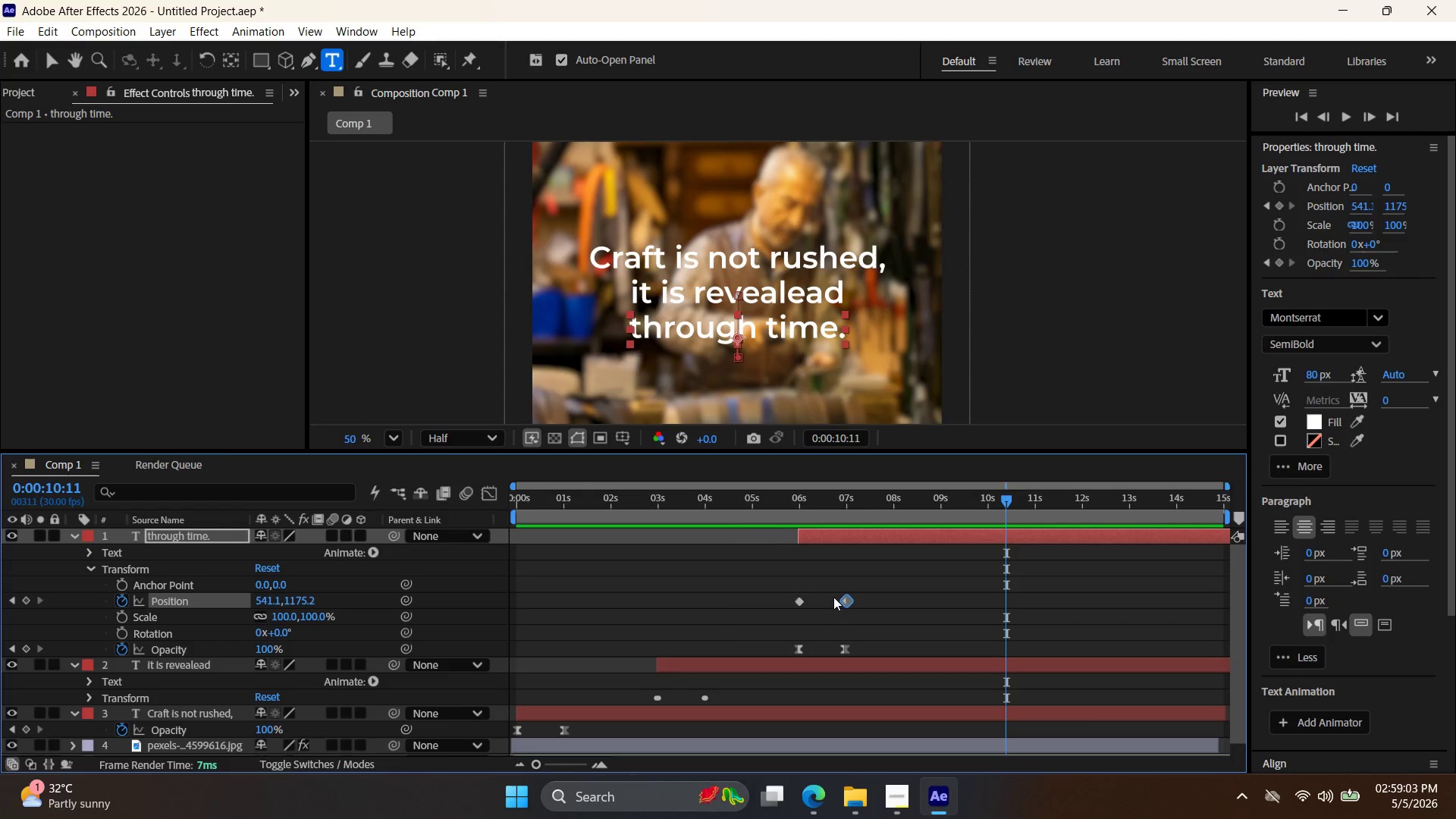 
hold_key(key=ControlLeft, duration=1.12)
 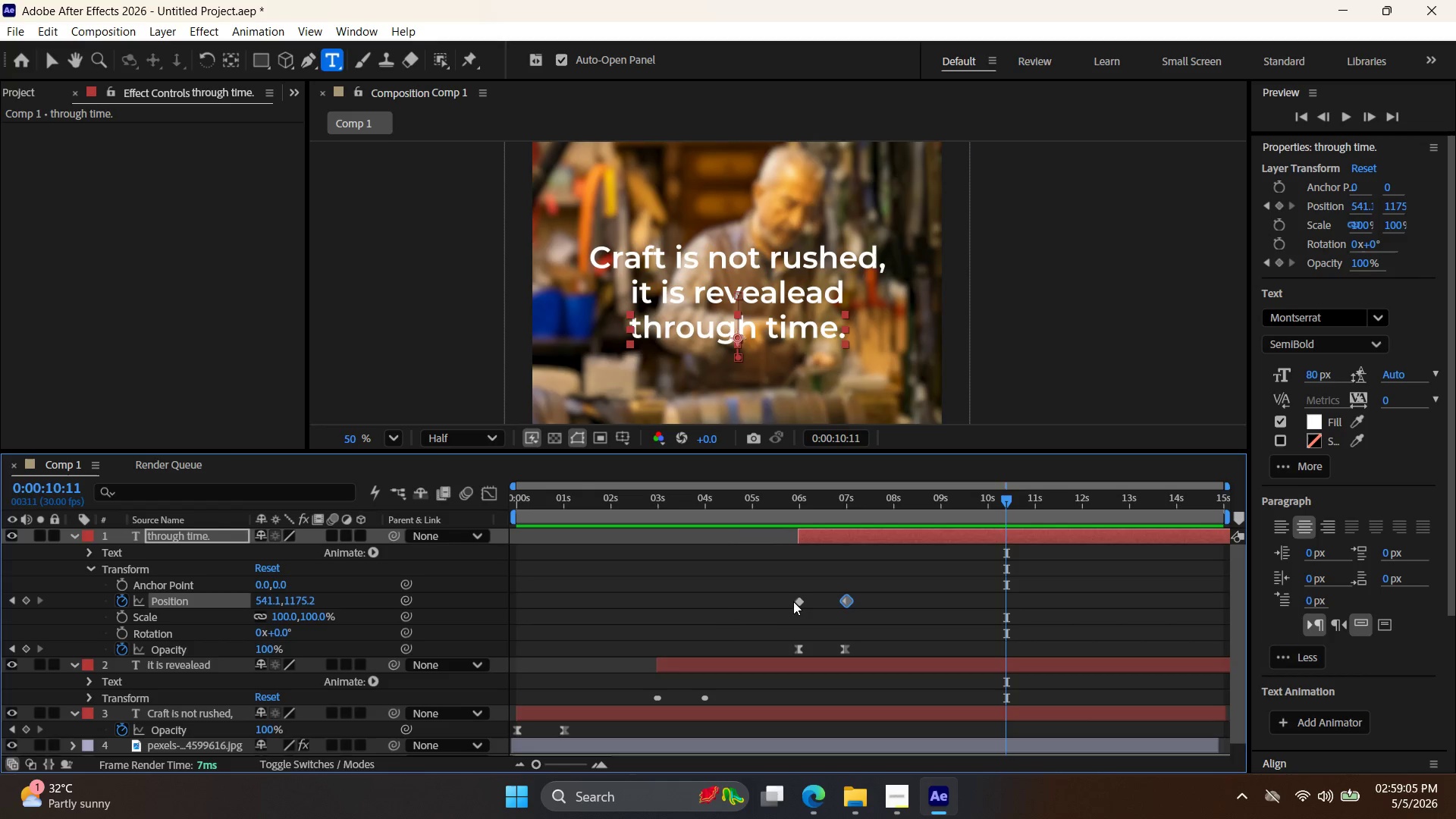 
hold_key(key=ControlLeft, duration=0.55)
left_click([799, 601])
 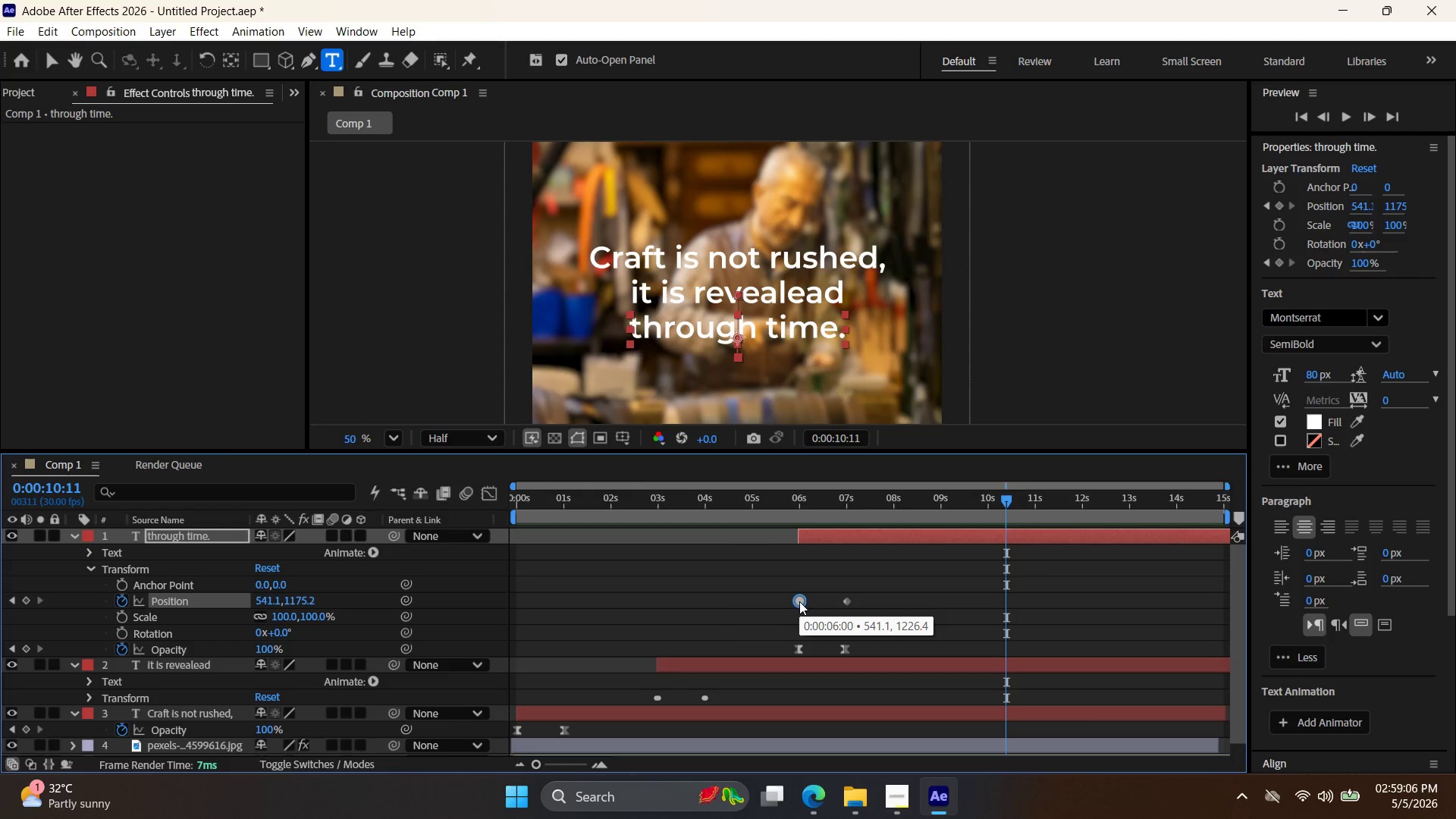 
right_click([799, 601])
 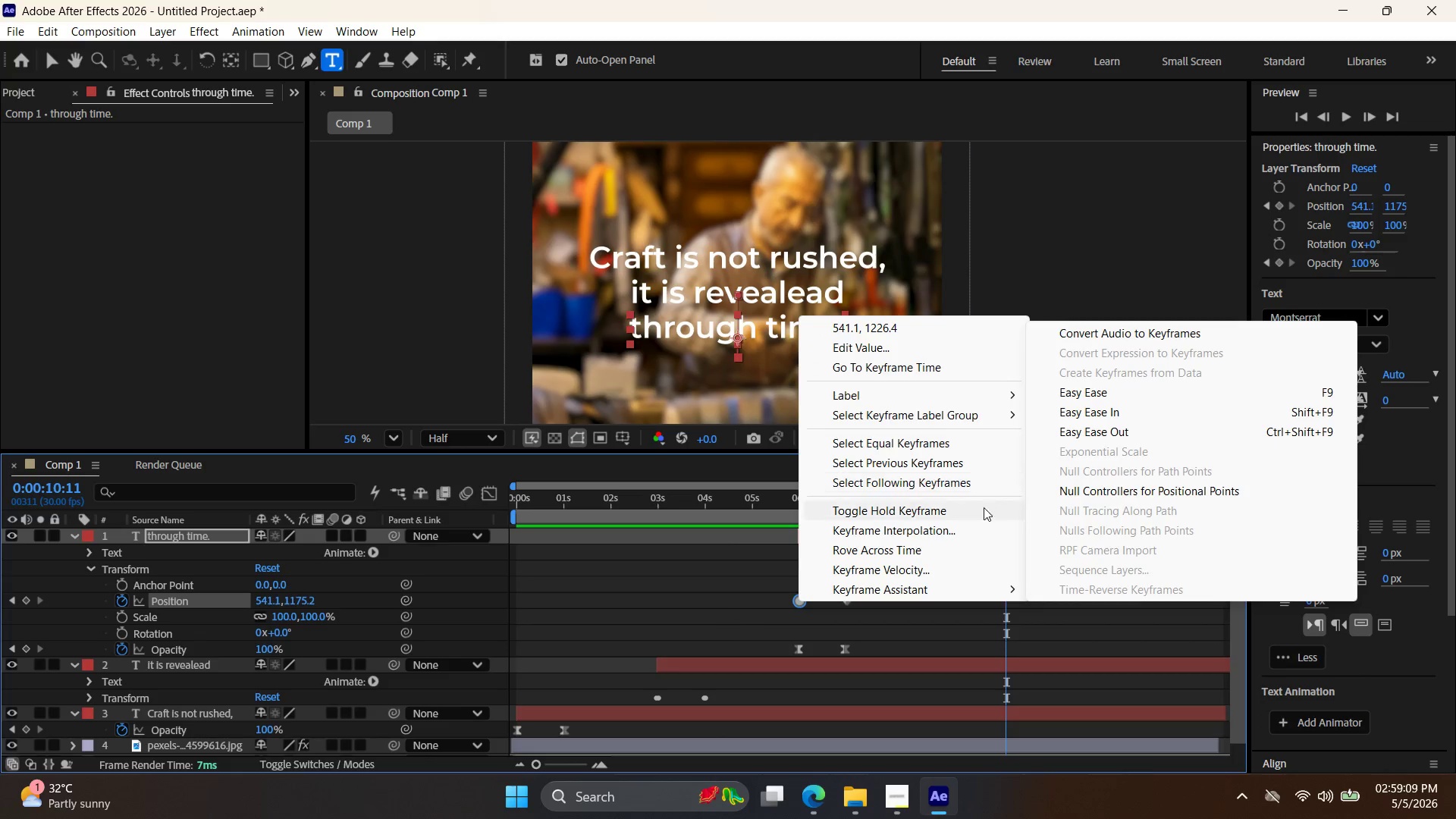 
left_click([1211, 387])
 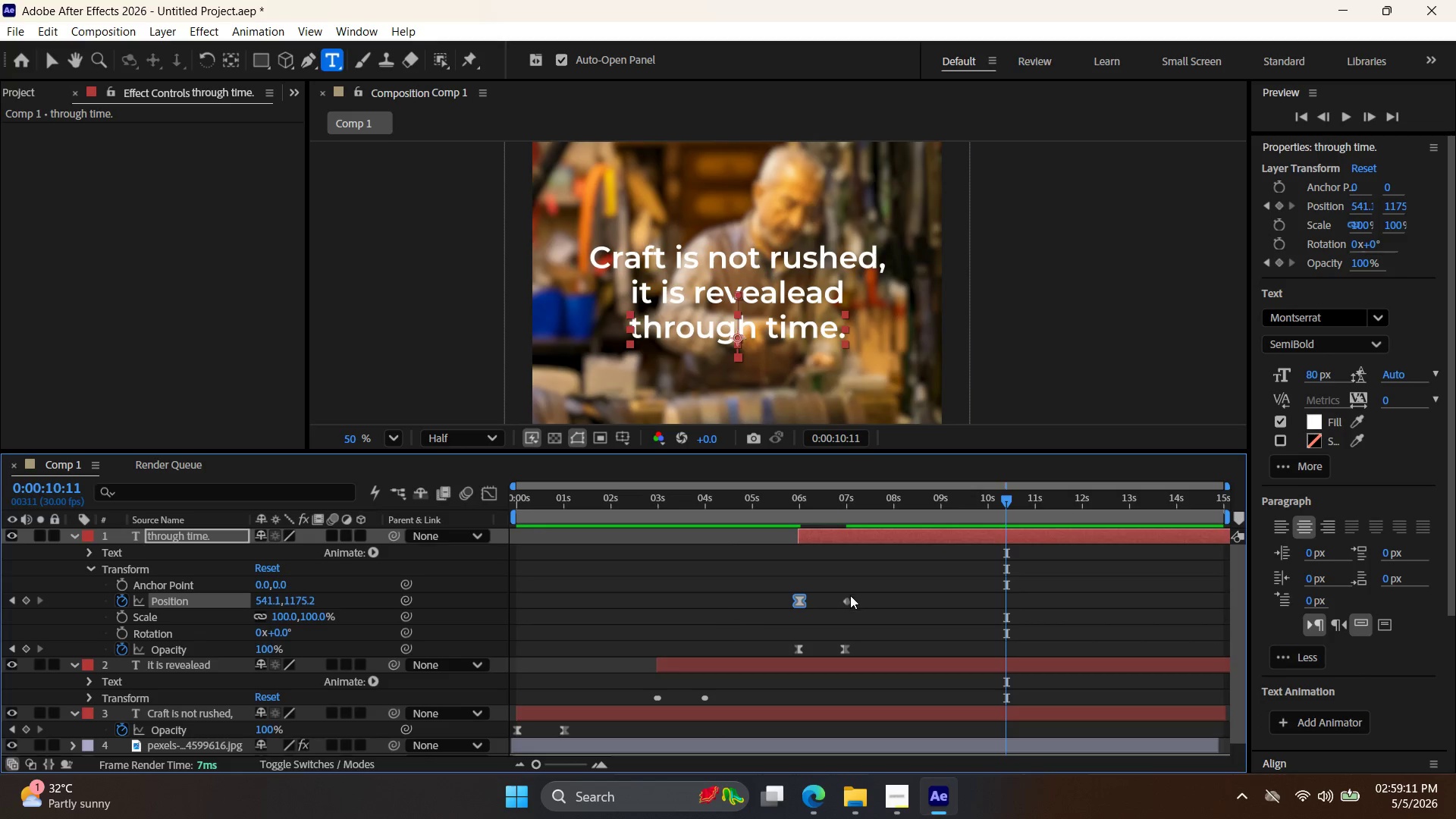 
left_click([846, 597])
 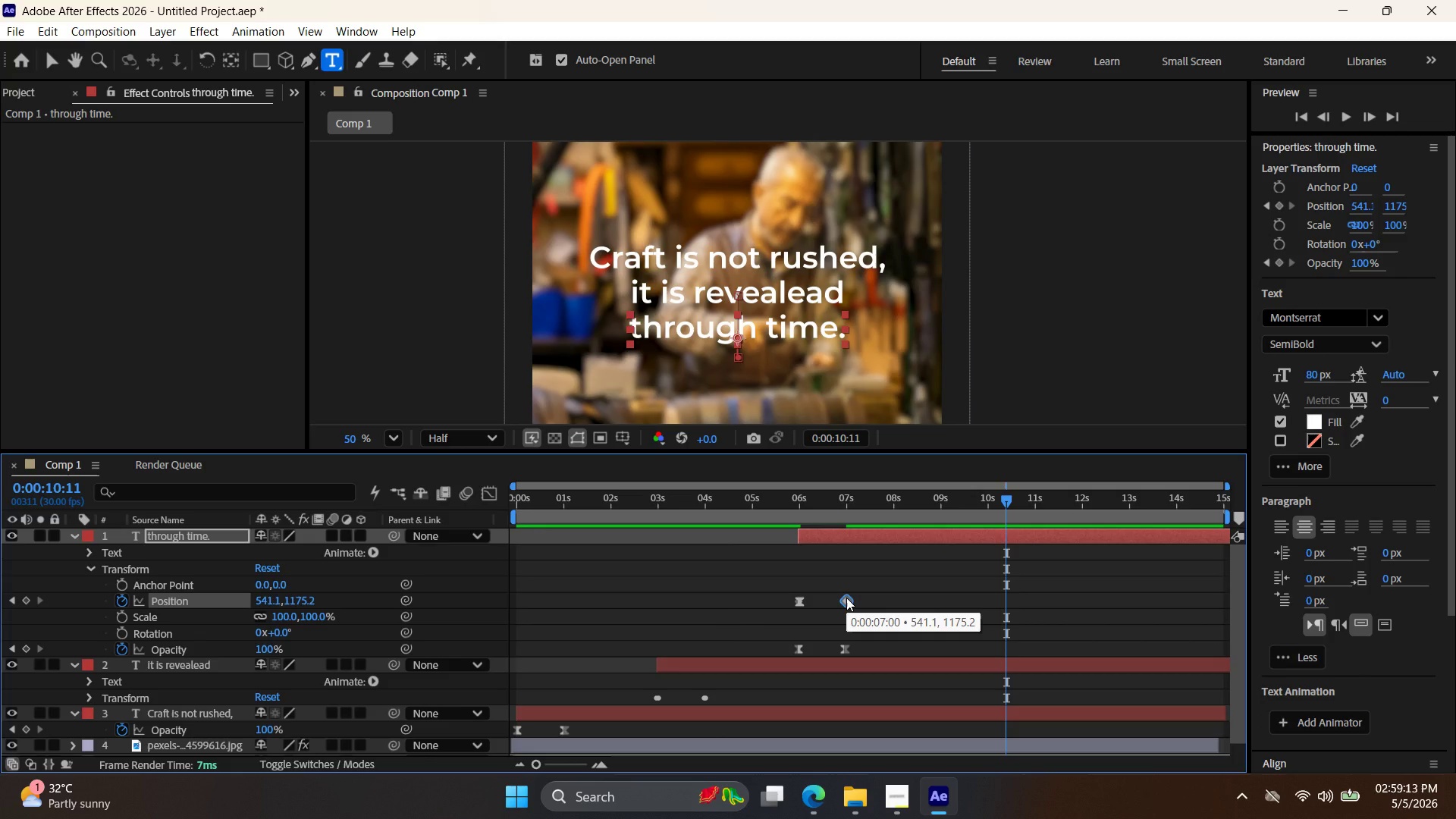 
key(F9)
 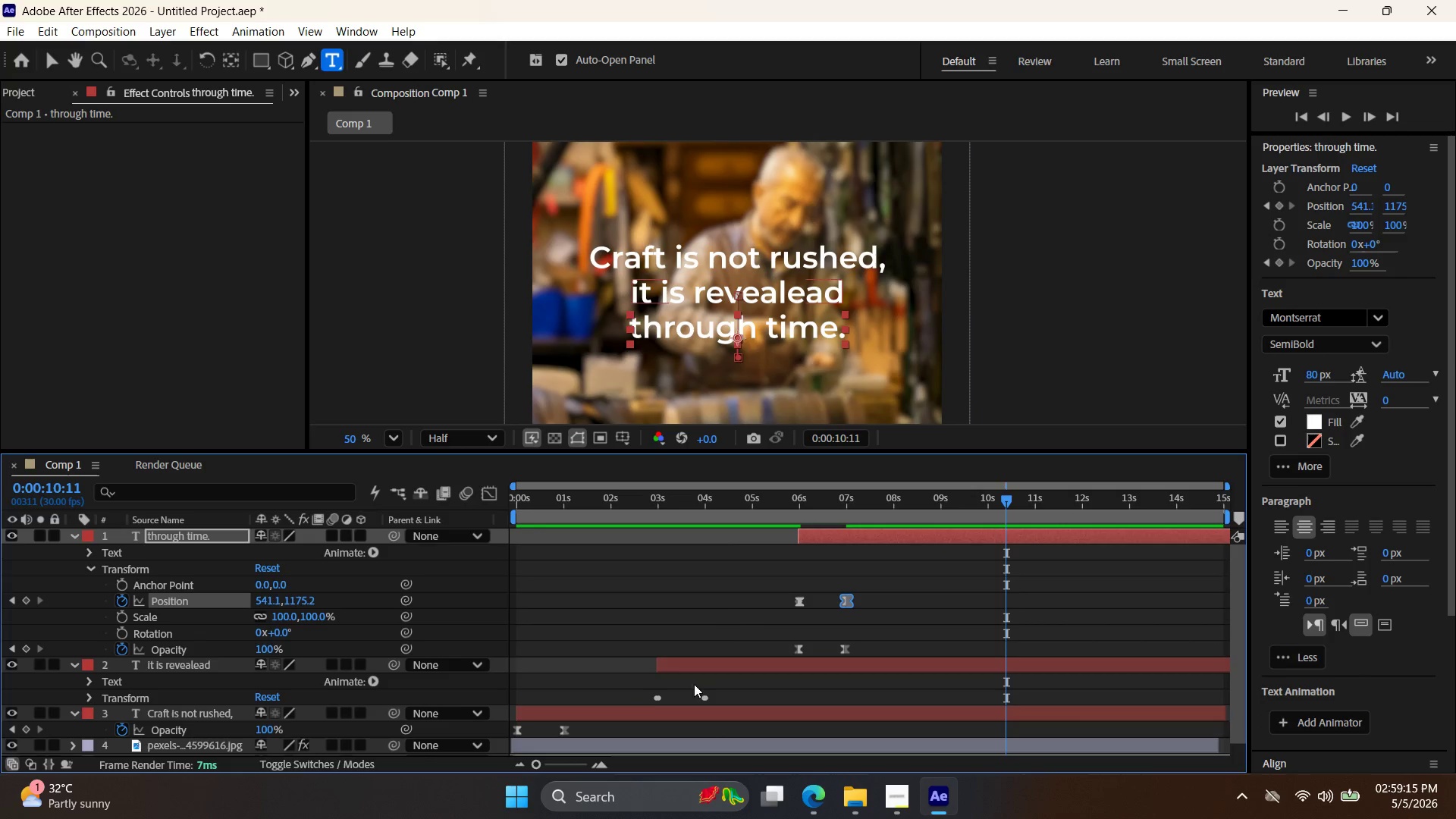 
left_click([657, 696])
 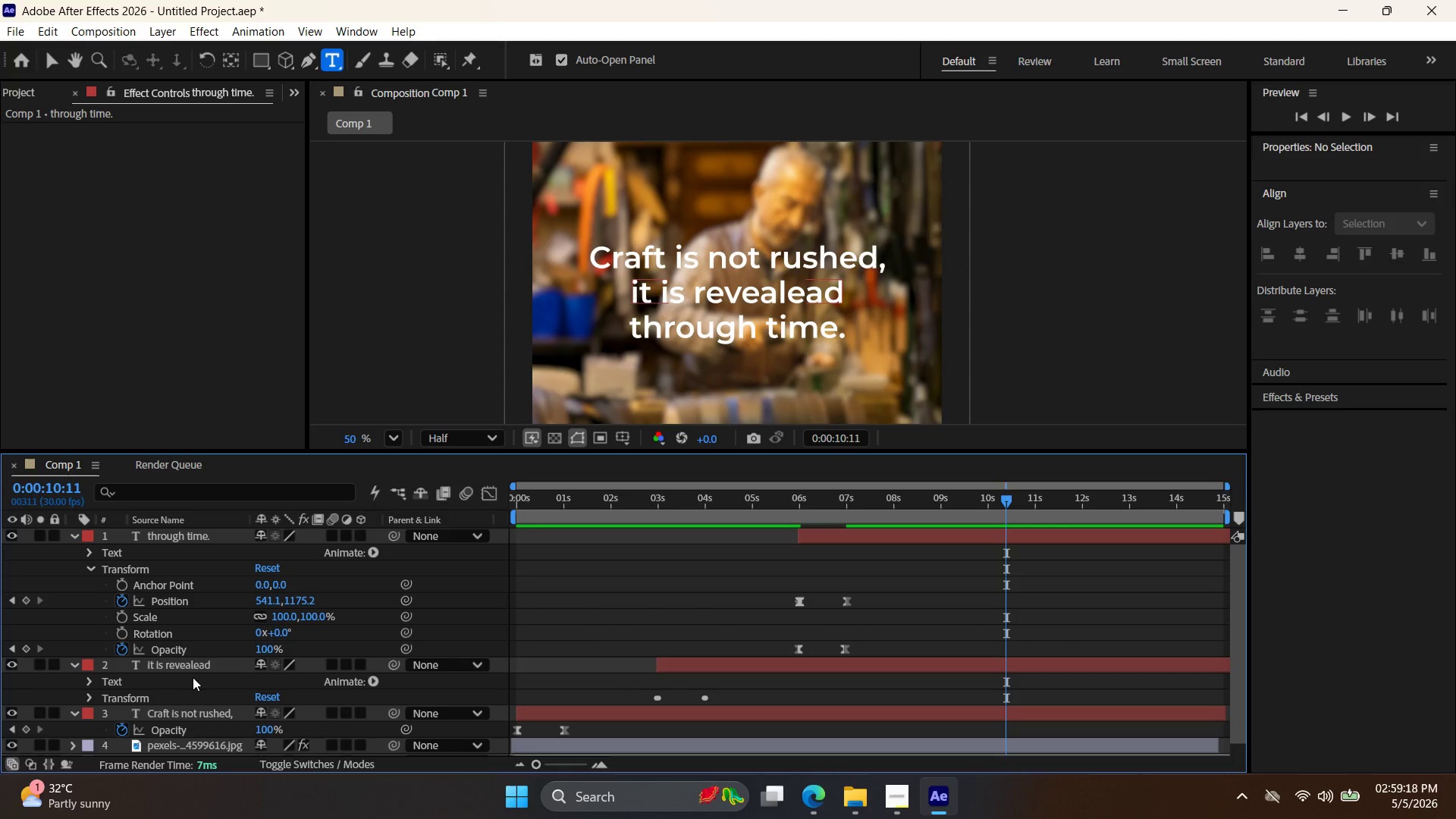 
left_click([93, 697])
 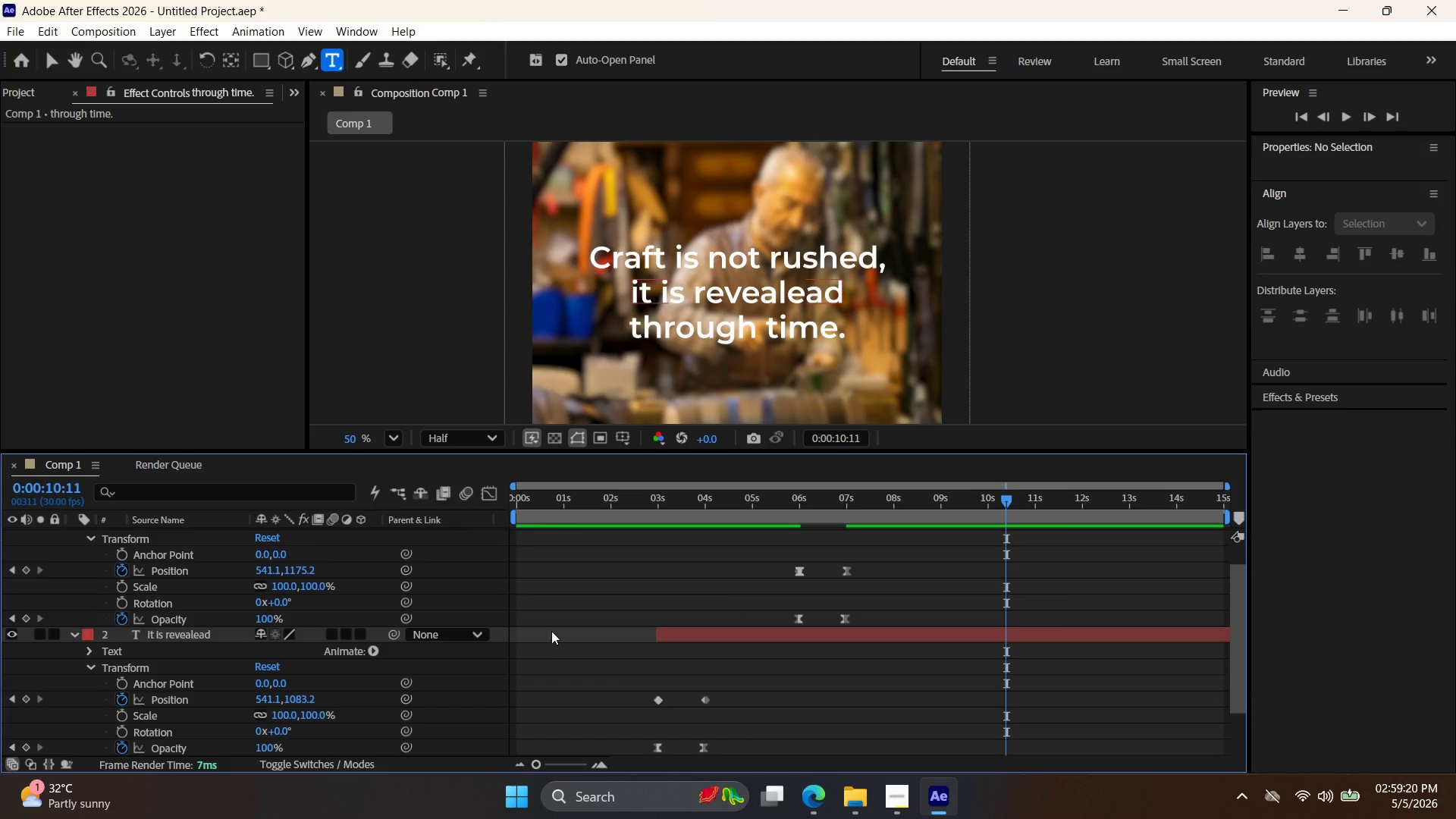 
scroll: coordinate [560, 627], scroll_direction: down, amount: 1.0
 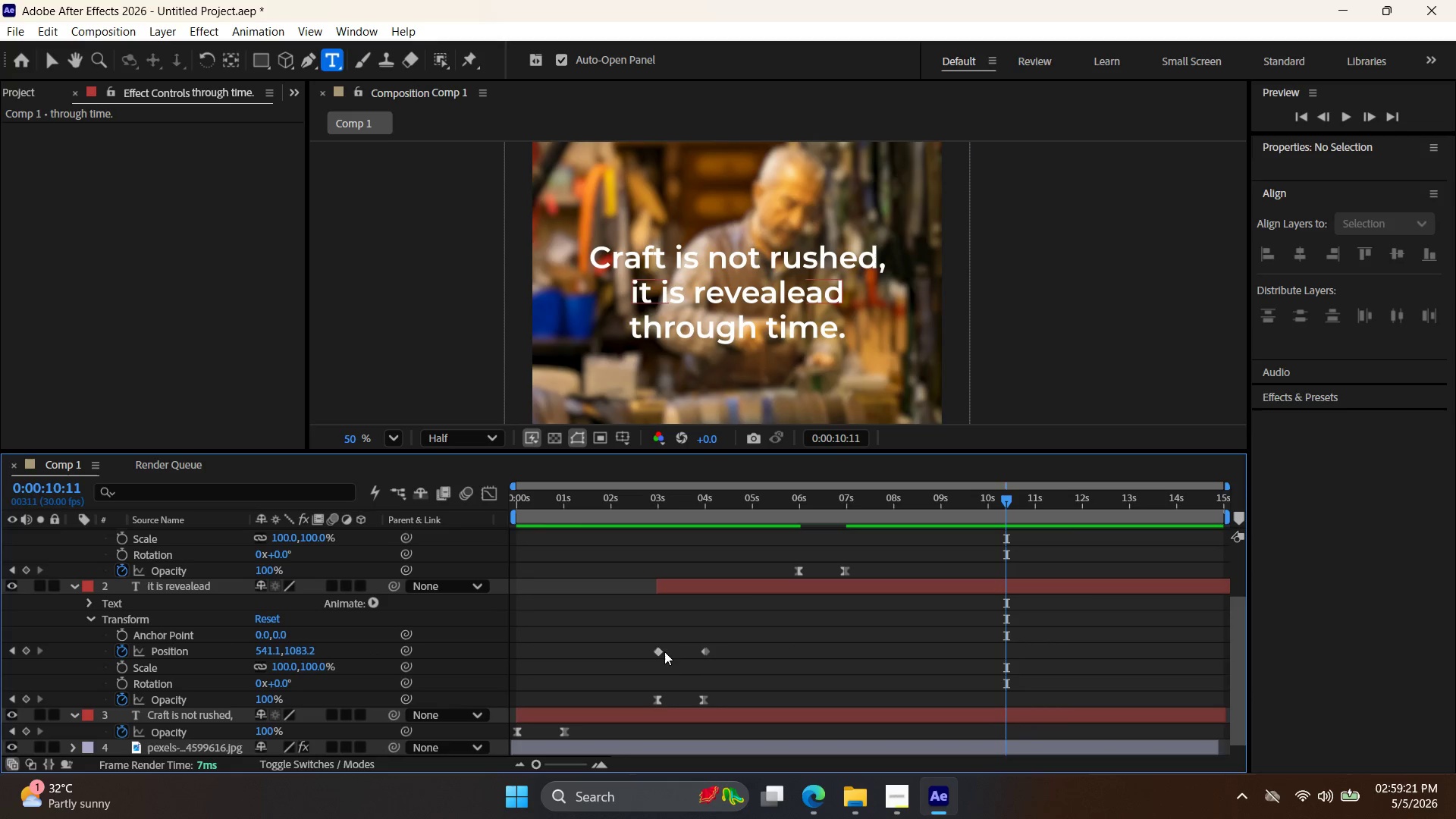 
left_click([657, 651])
 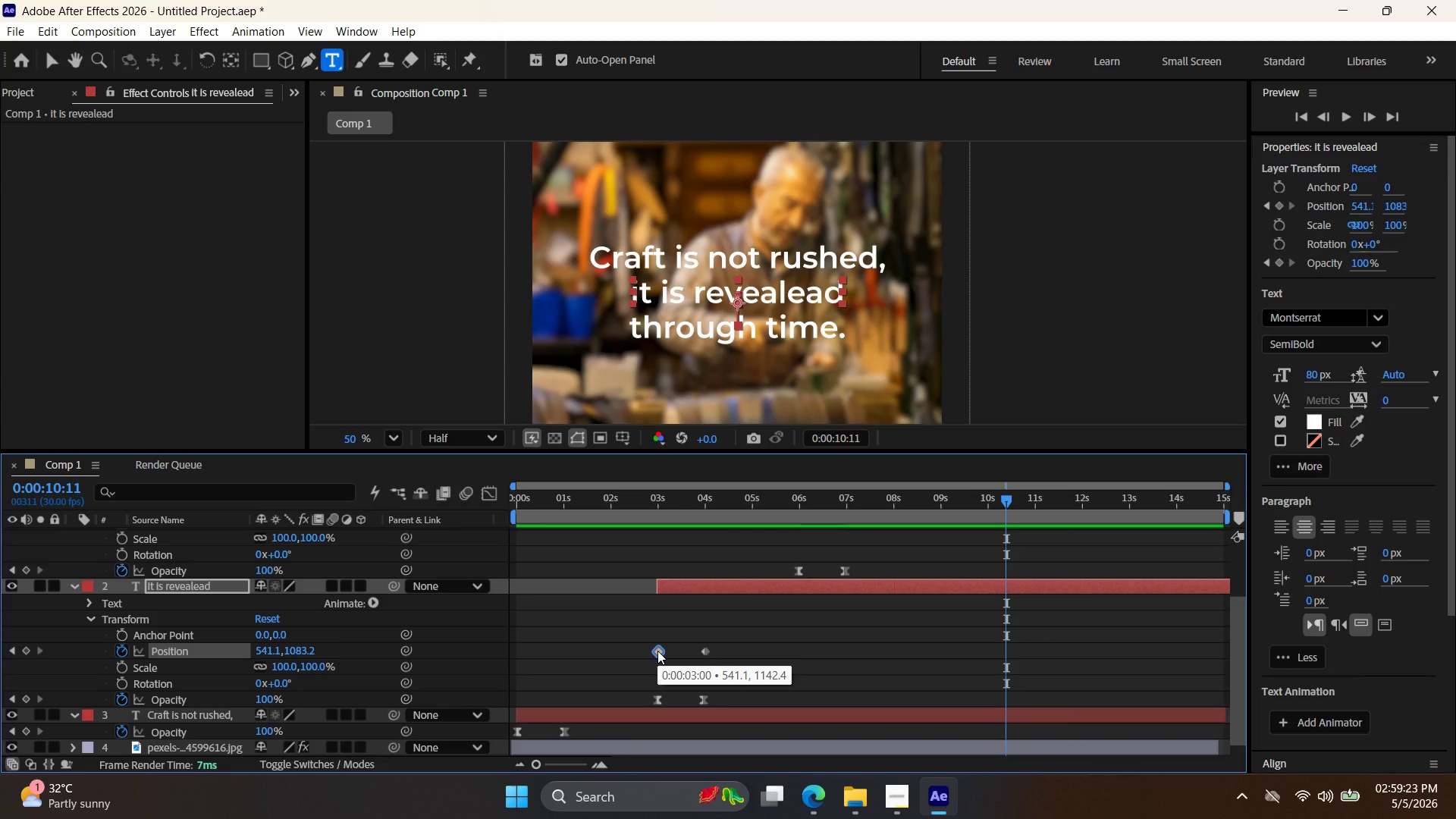 
key(F9)
 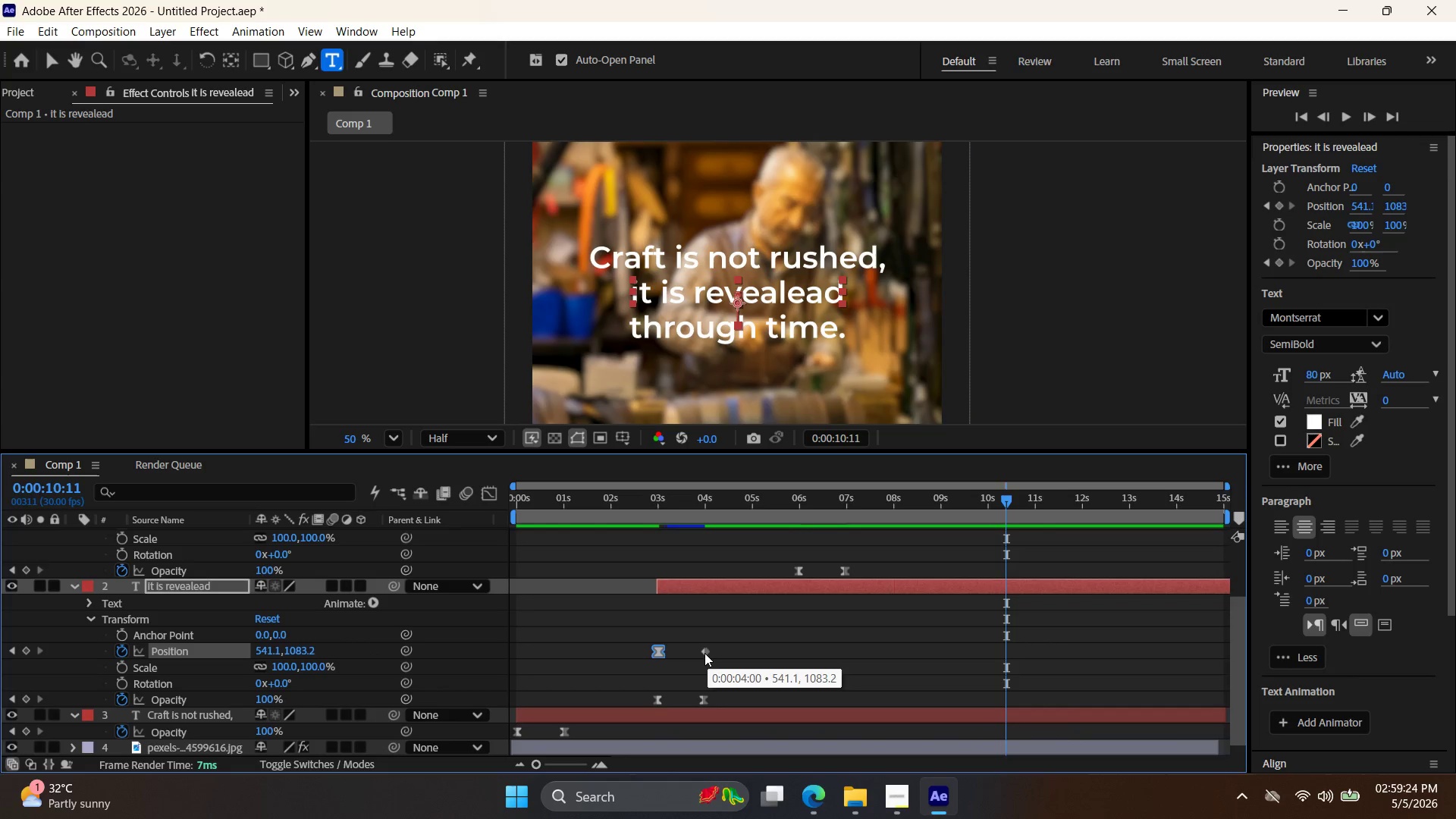 
left_click([704, 653])
 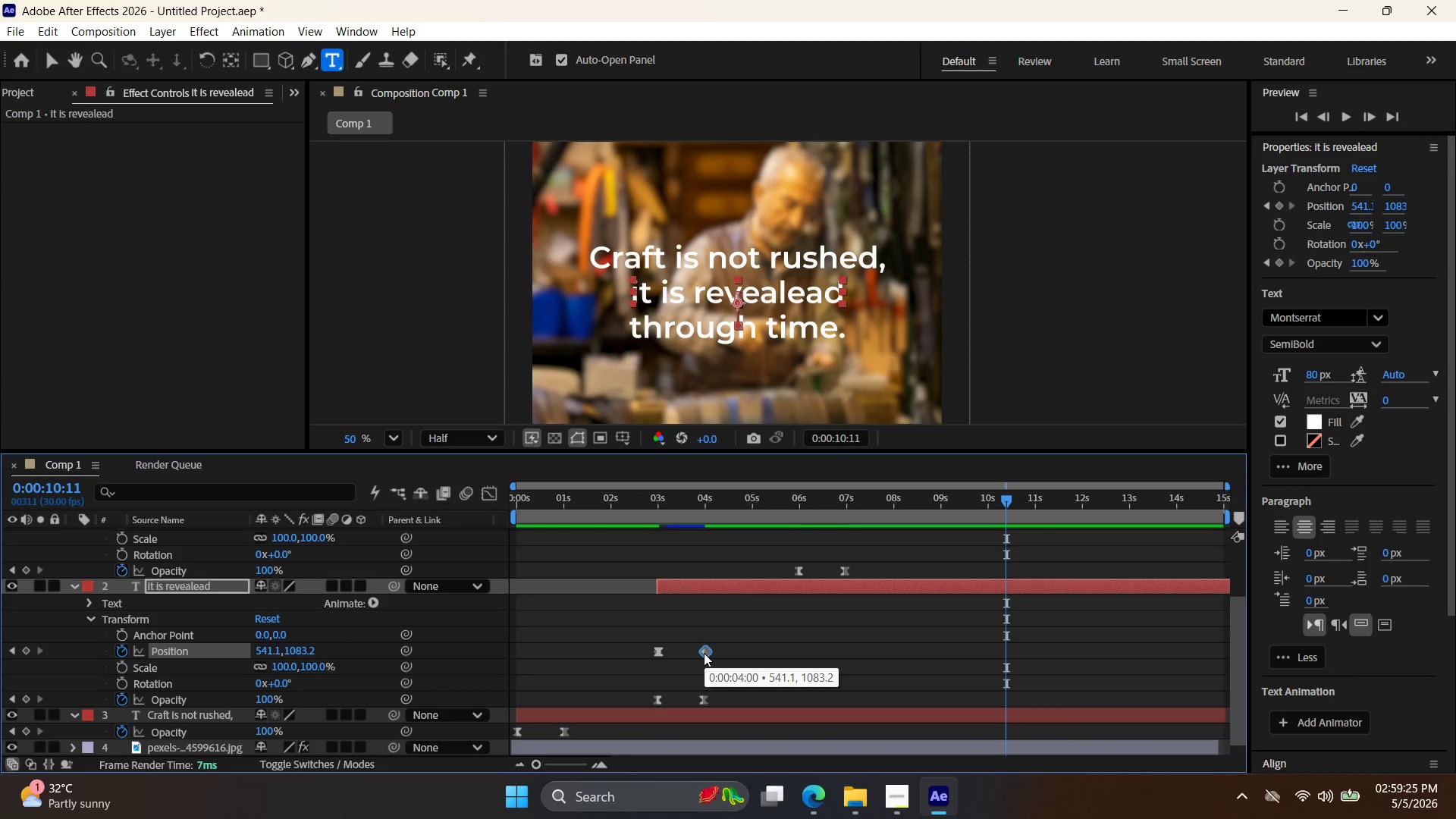 
key(F9)
 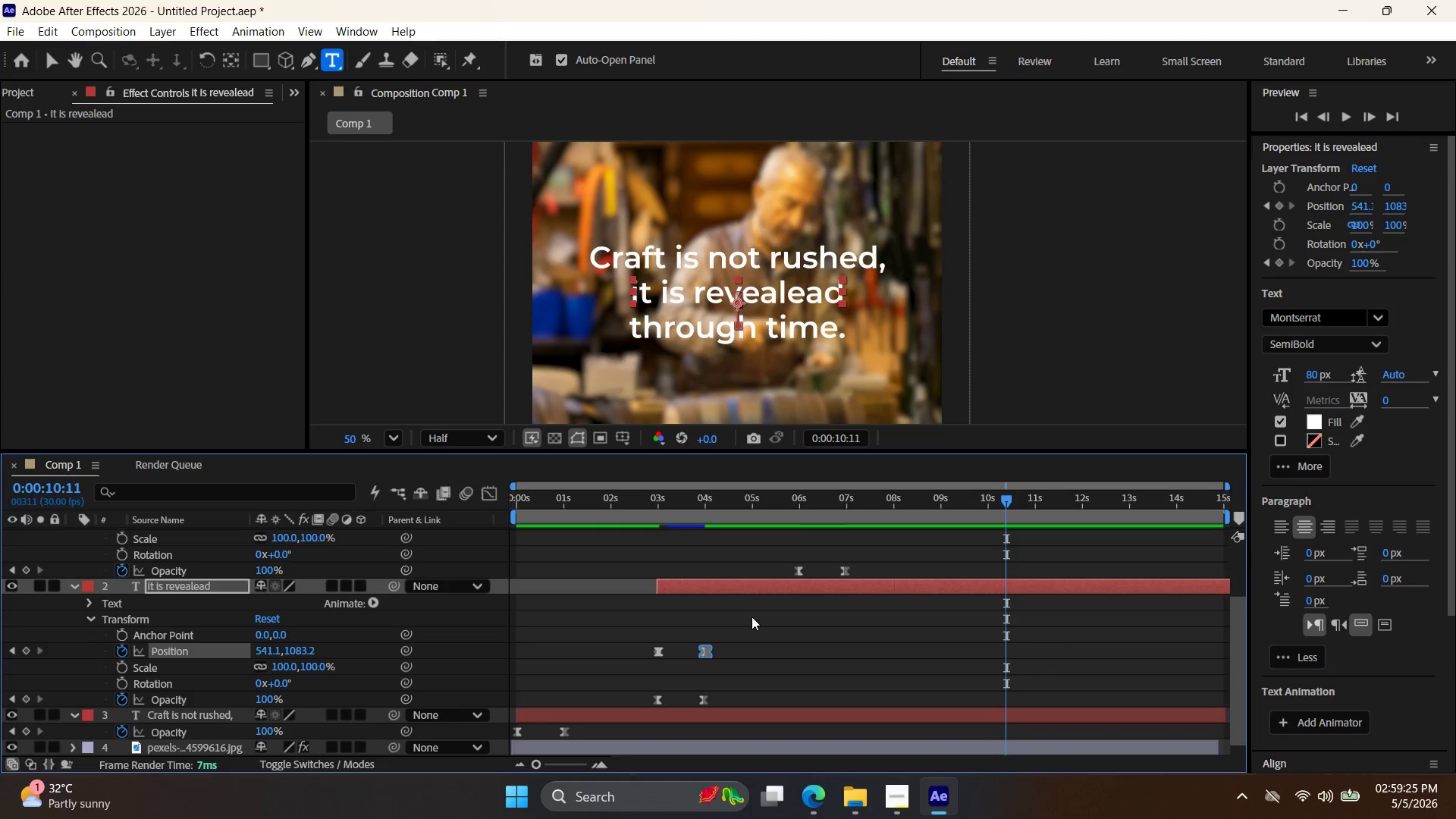 
scroll: coordinate [129, 606], scroll_direction: down, amount: 8.0
 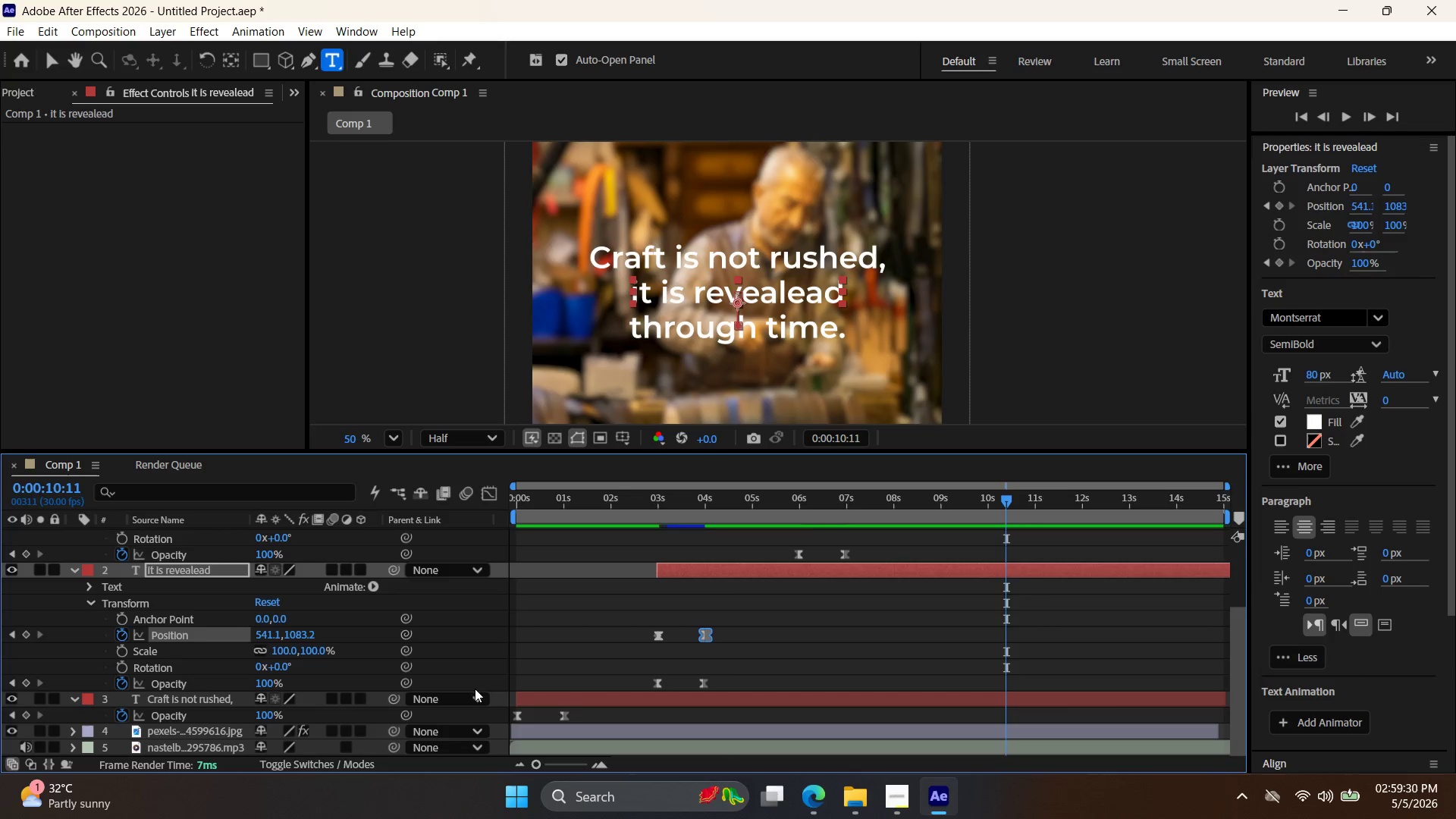 
left_click([607, 698])
 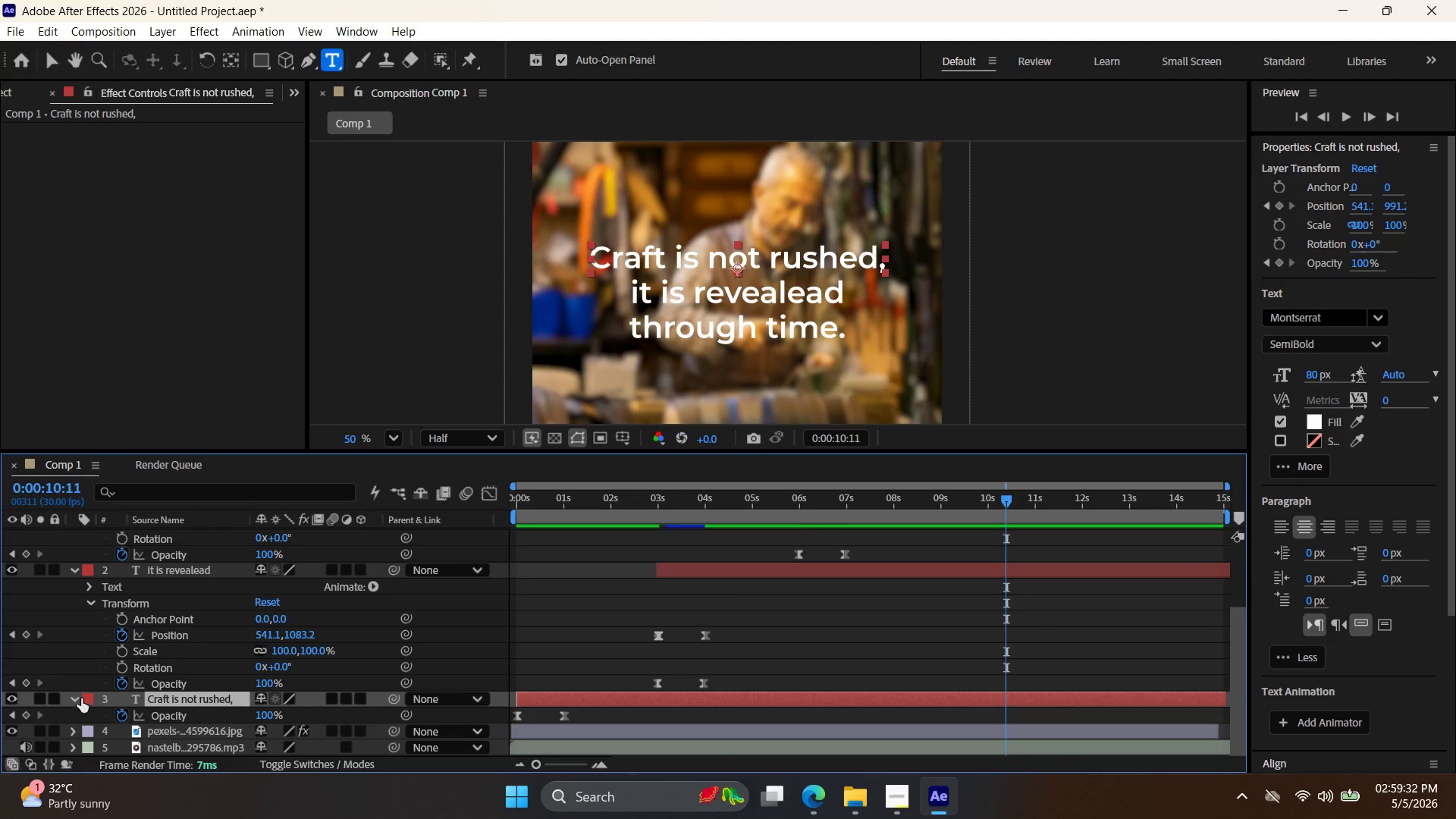 
scroll: coordinate [86, 670], scroll_direction: down, amount: 1.0
 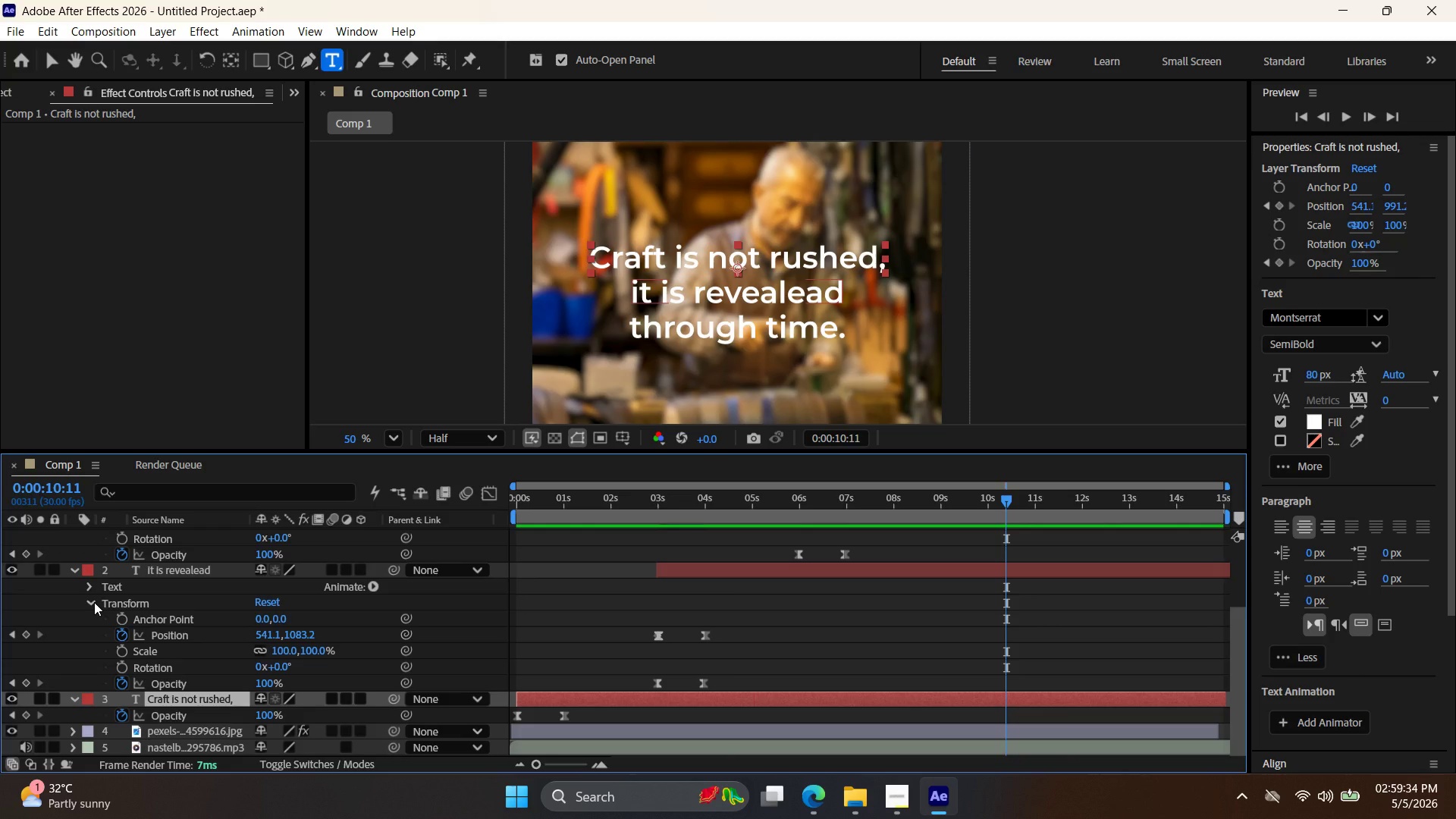 
left_click([96, 602])
 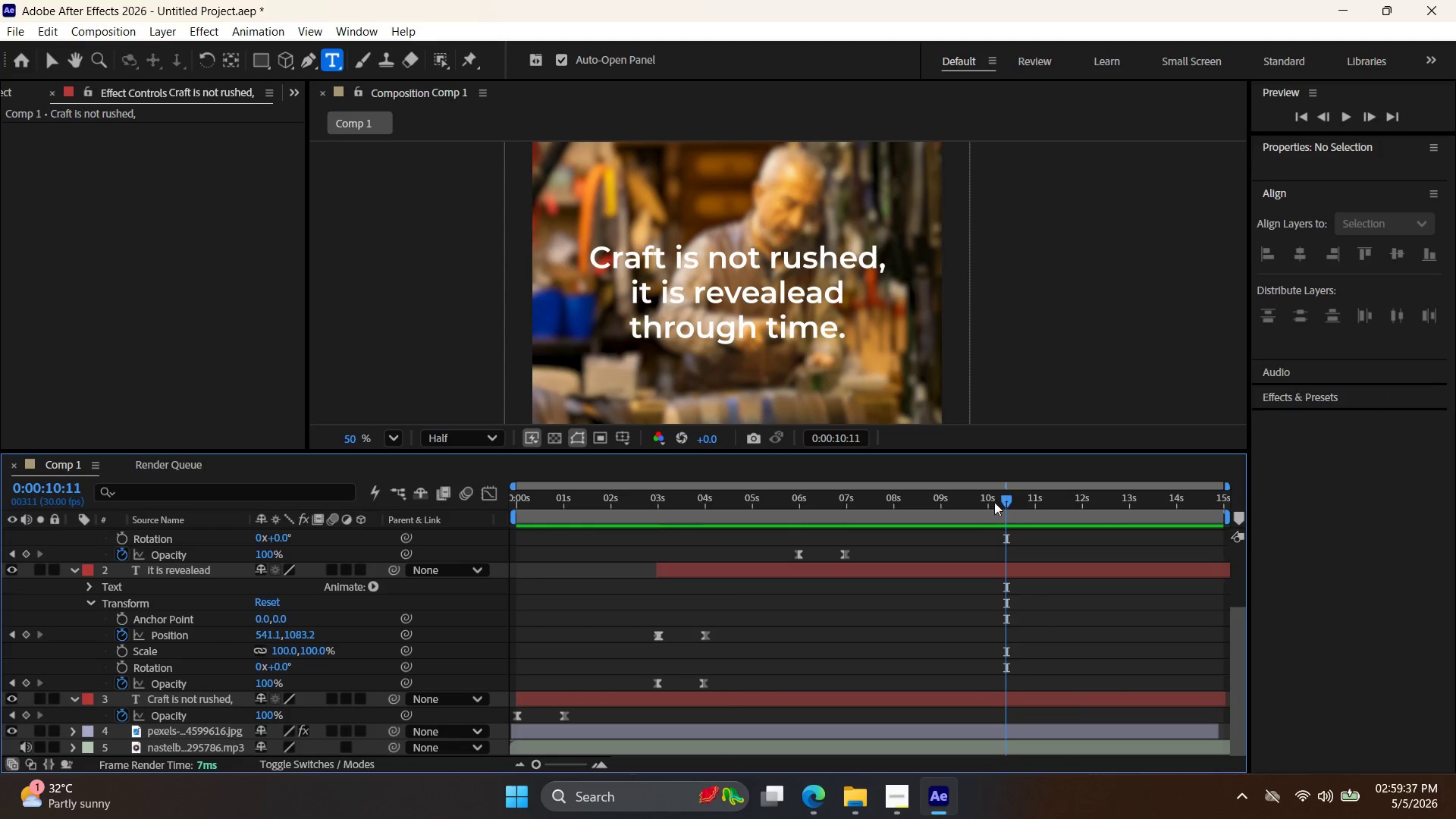 
left_click([657, 706])
 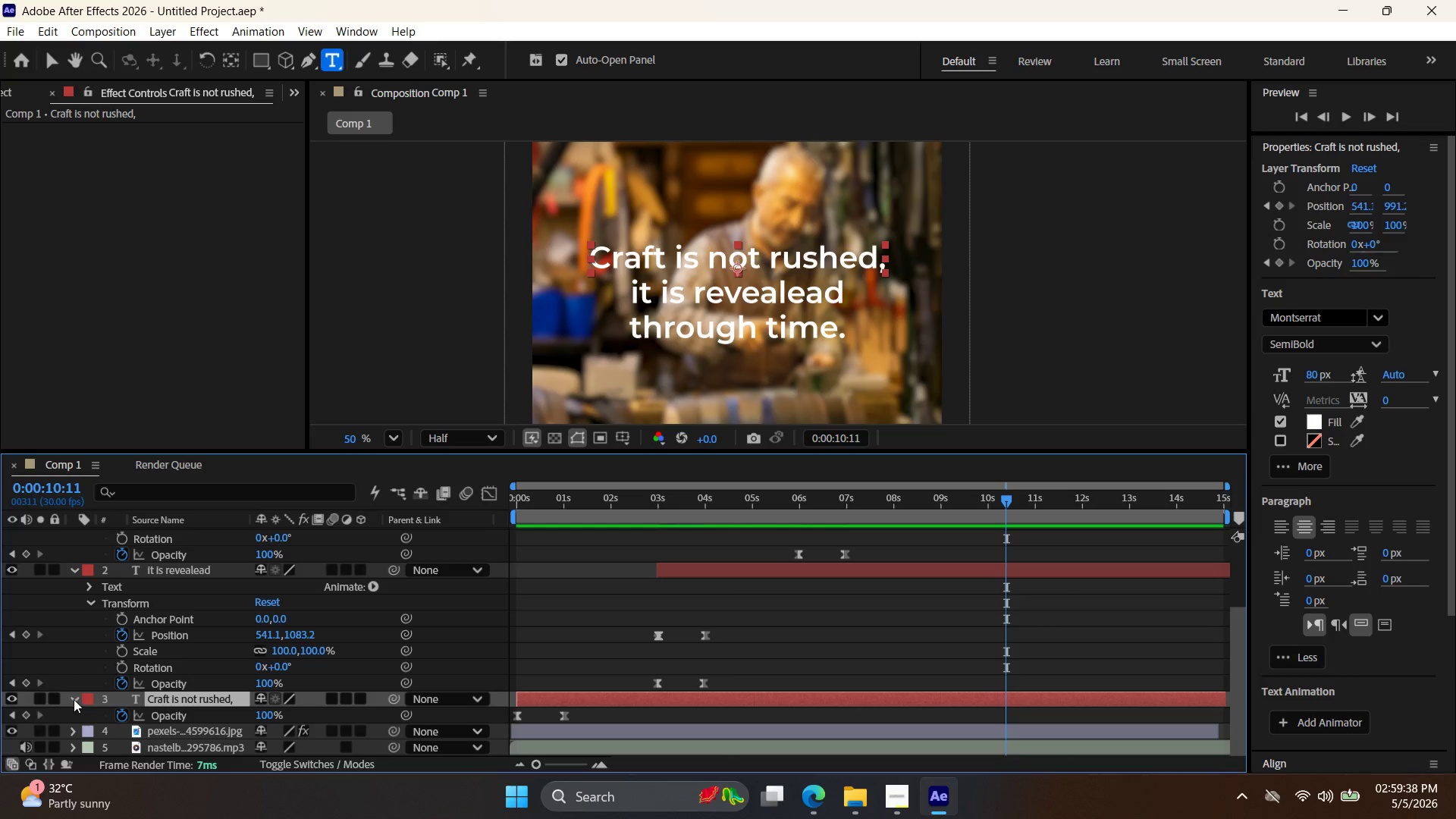 
left_click([74, 700])
 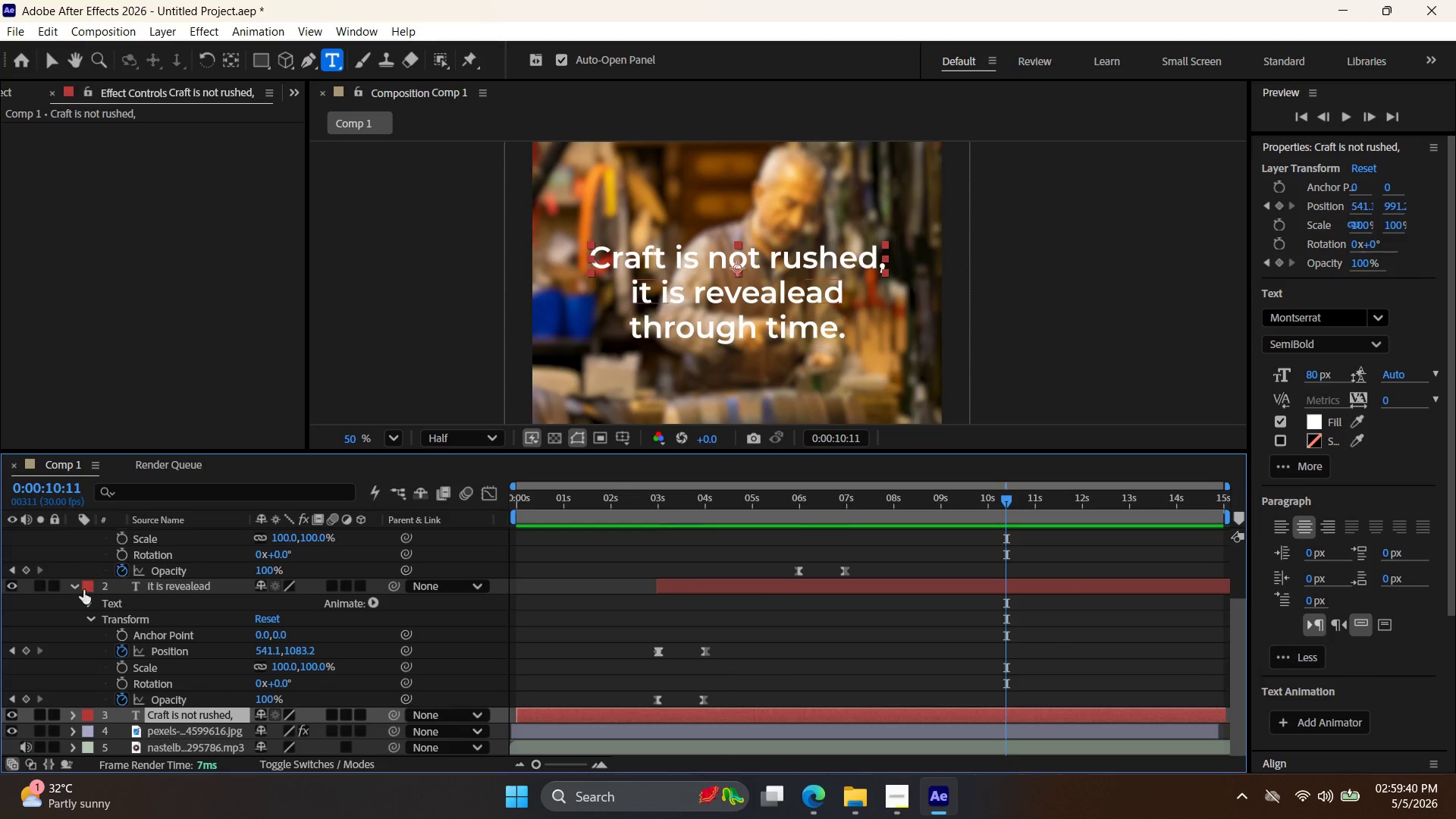 
left_click([78, 582])
 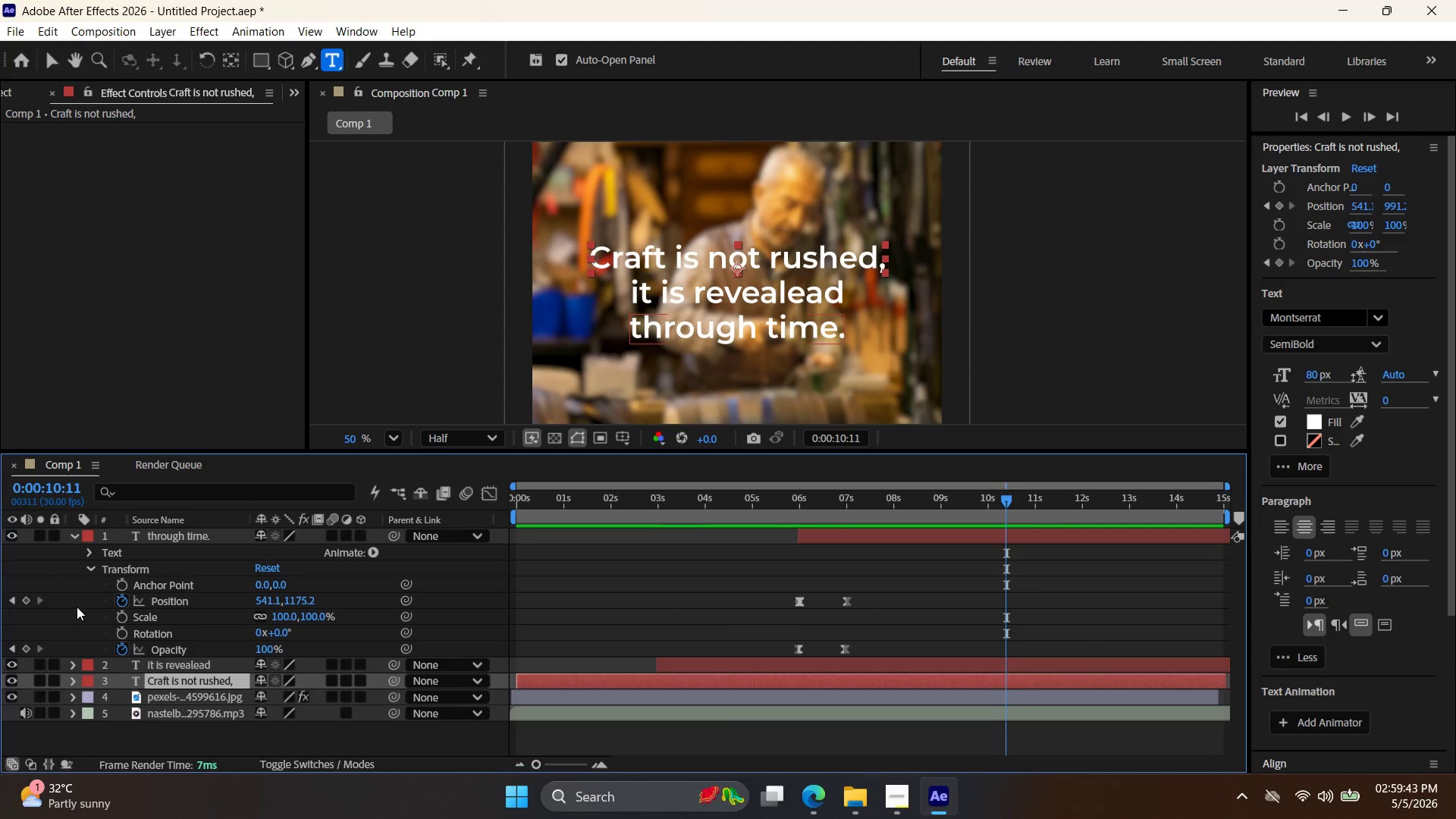 
left_click([77, 540])
 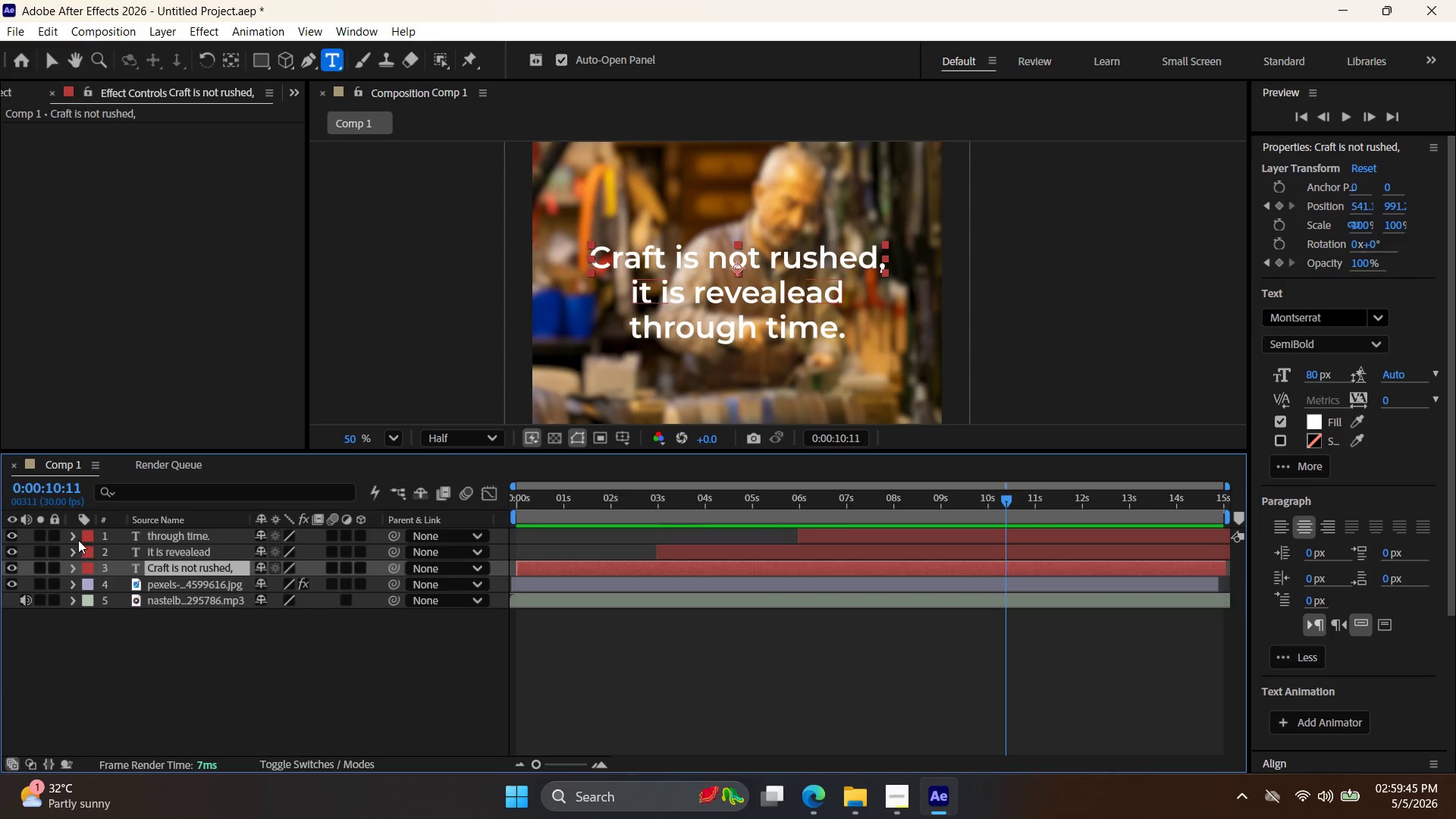 
left_click([73, 554])
 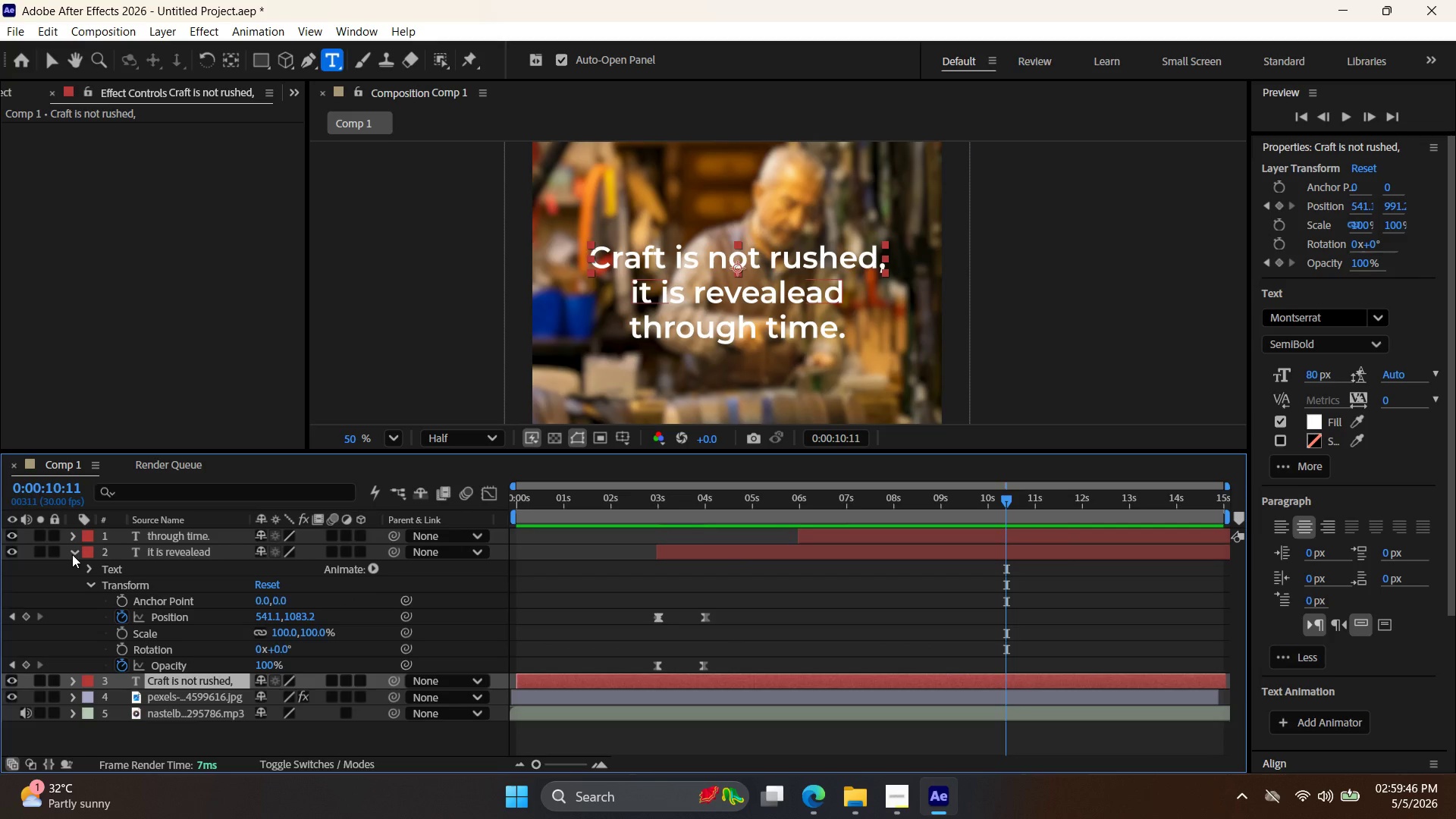 
left_click([72, 554])
 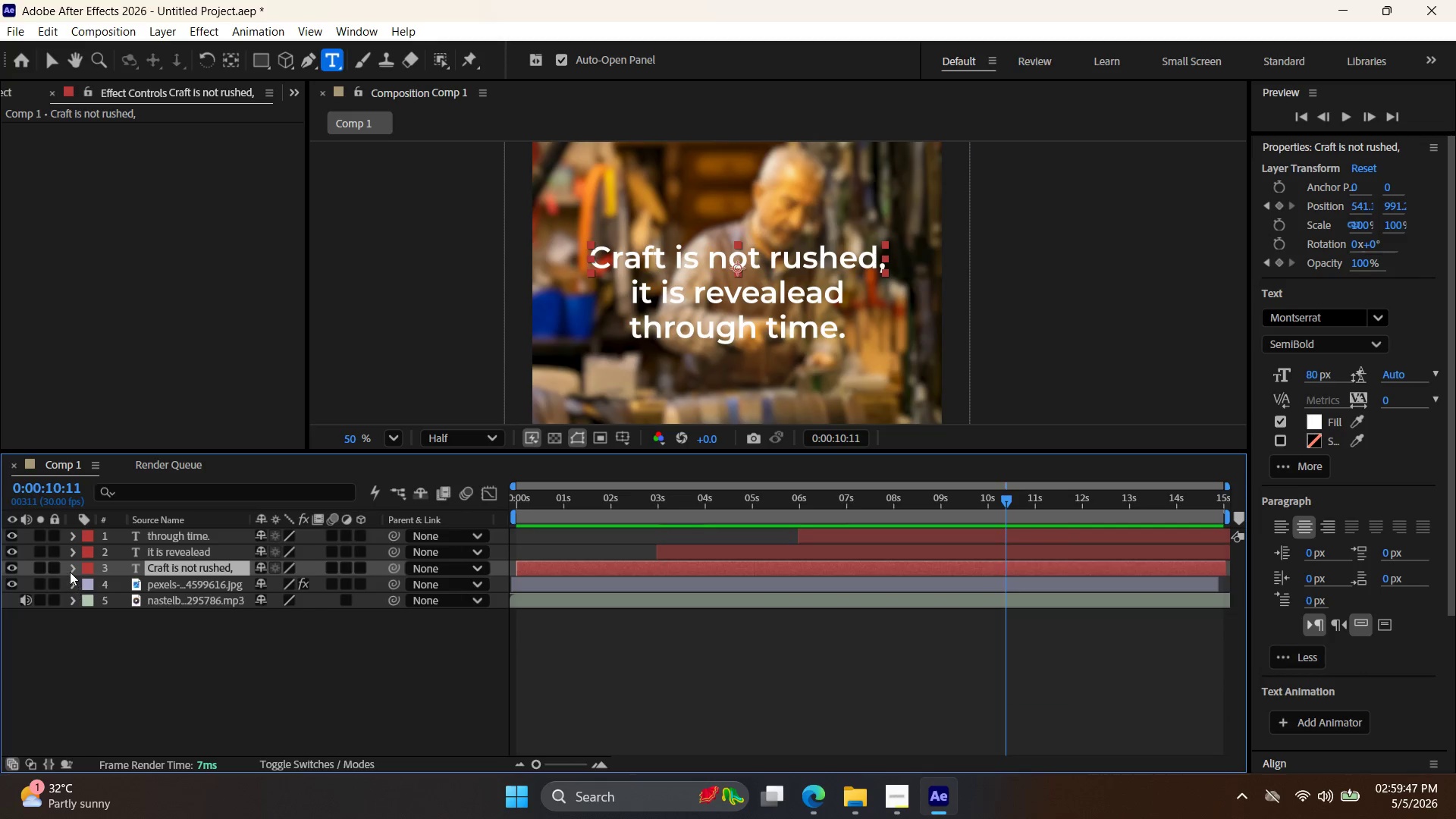 
left_click([70, 572])
 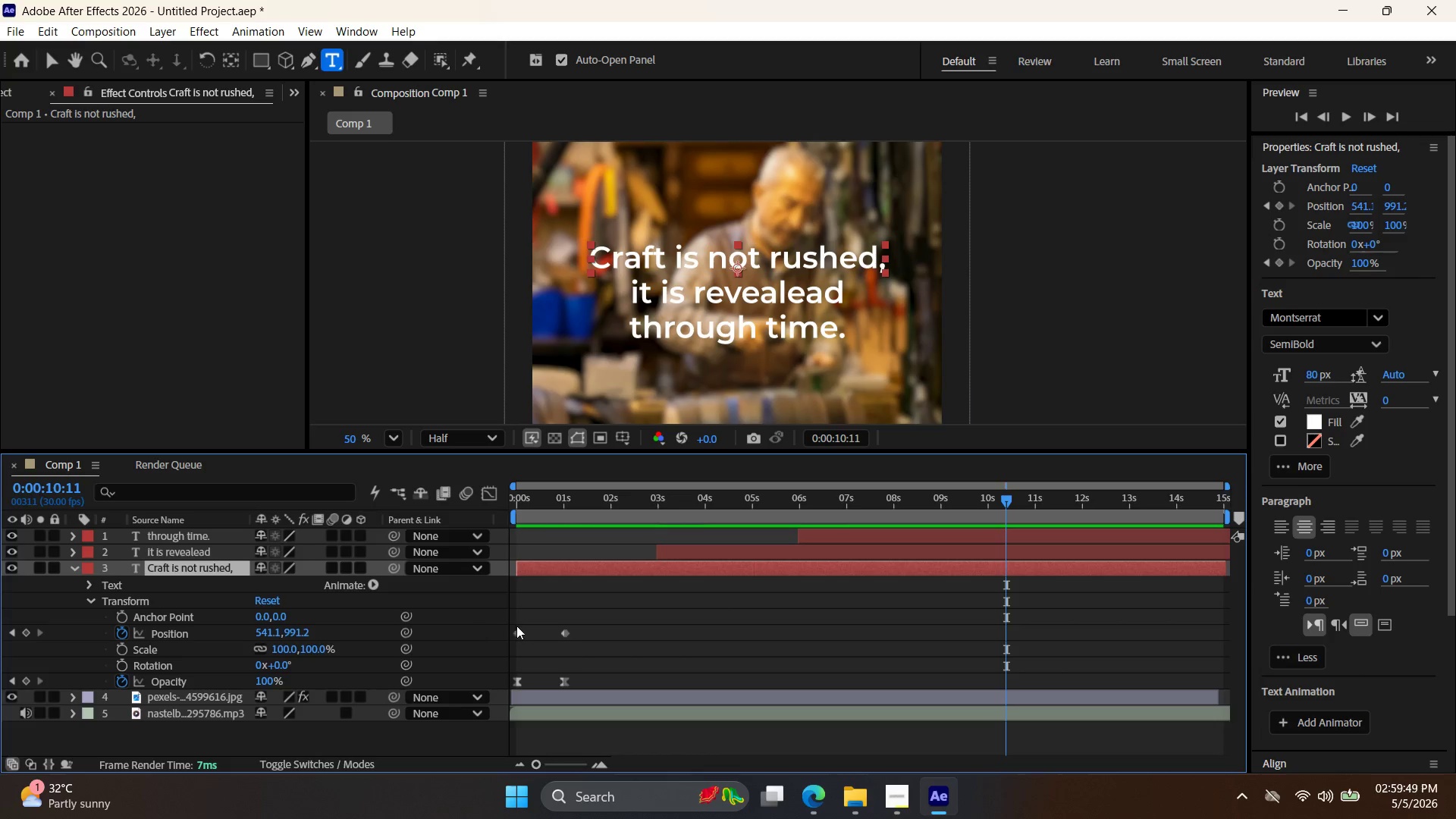 
left_click([513, 632])
 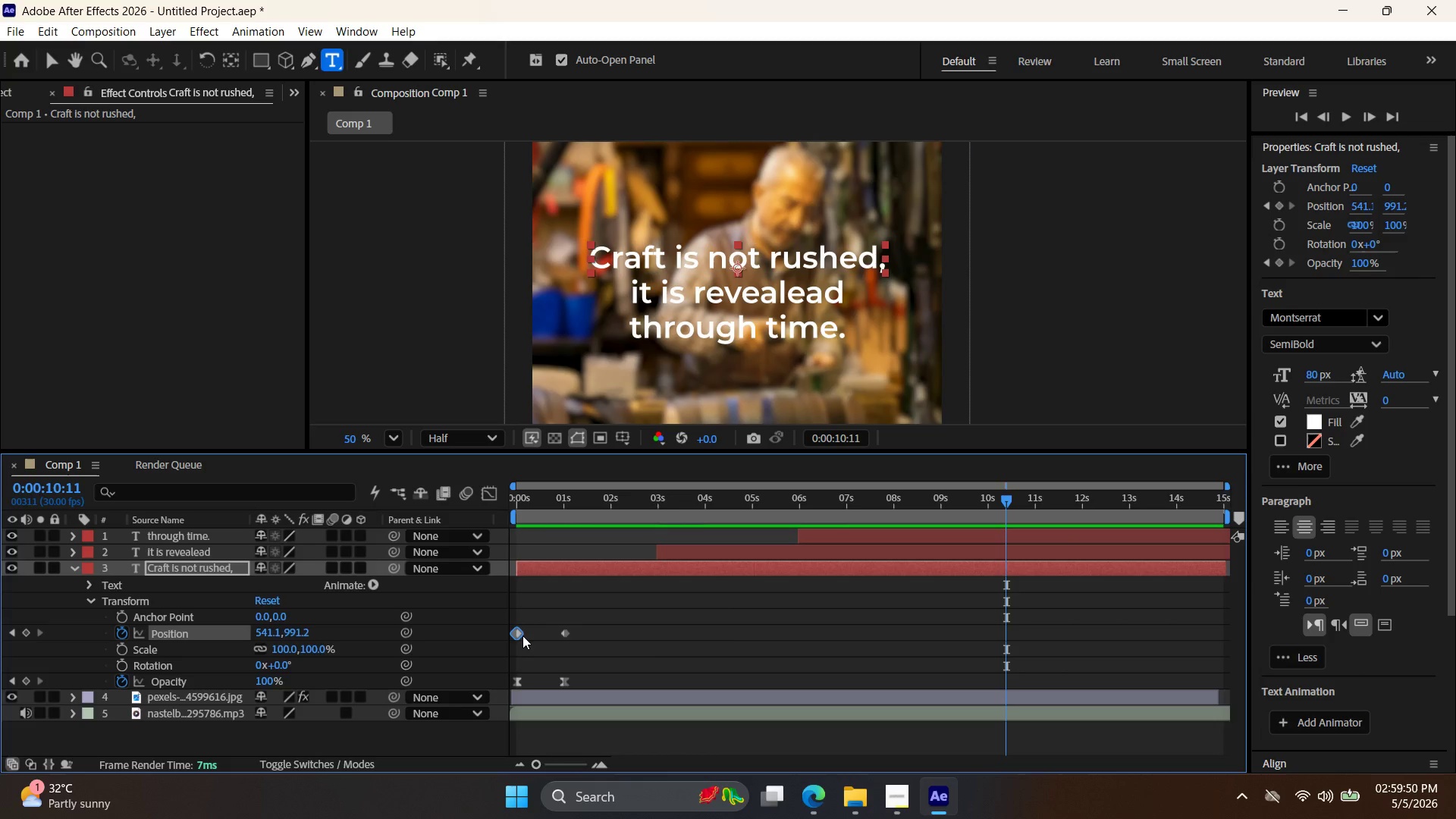 
key(F9)
 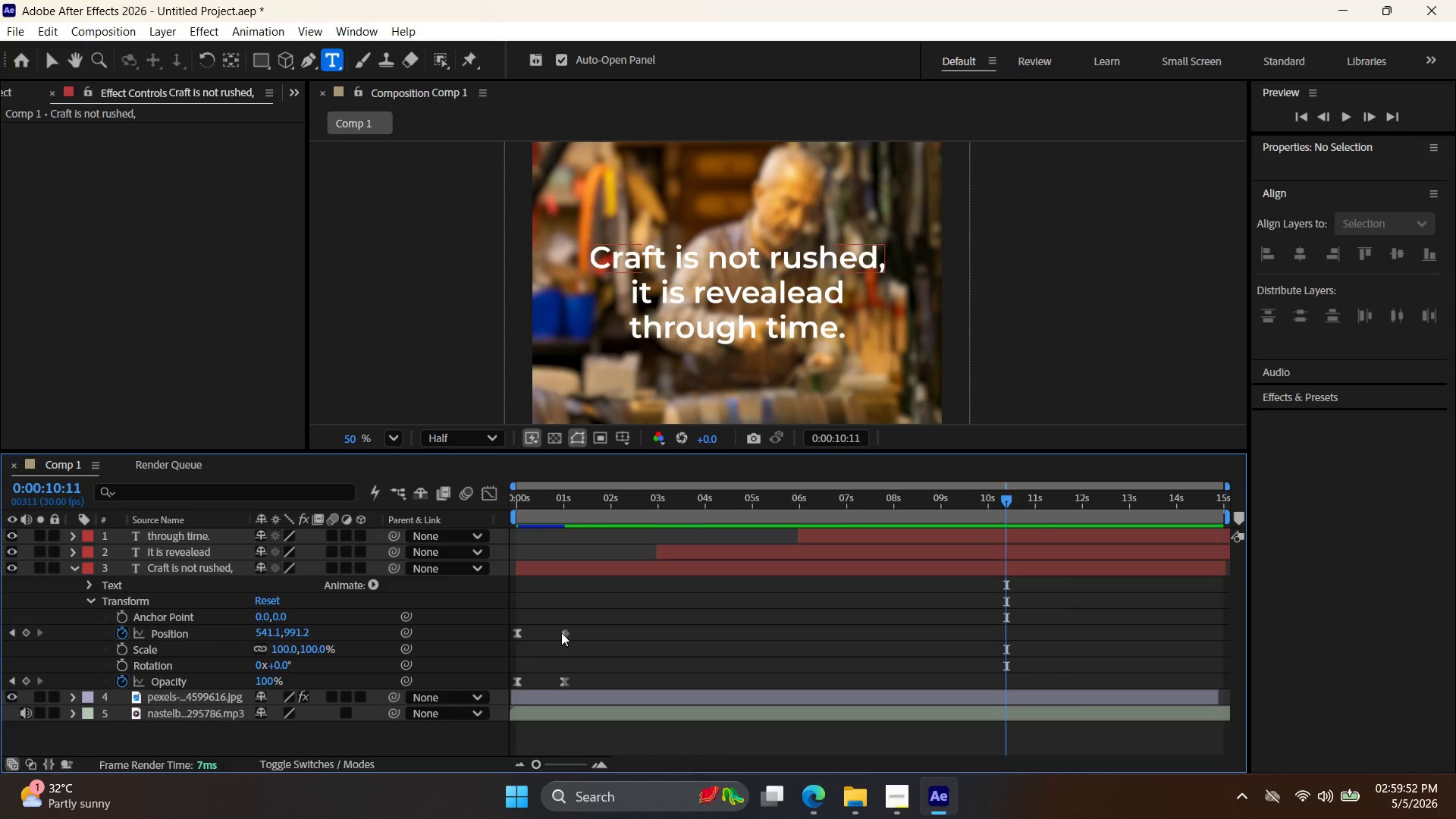 
double_click([563, 632])
 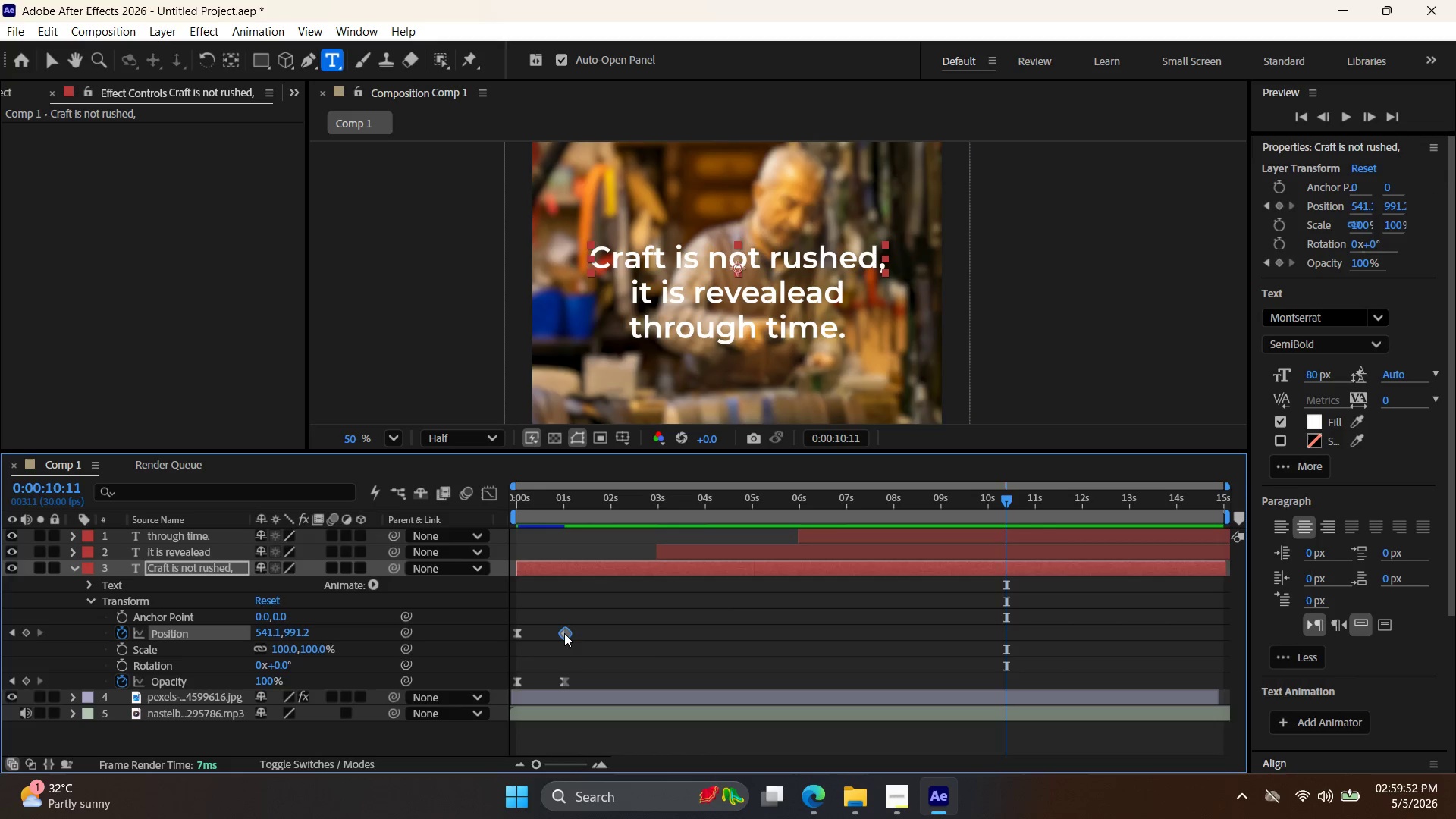 
key(F9)
 